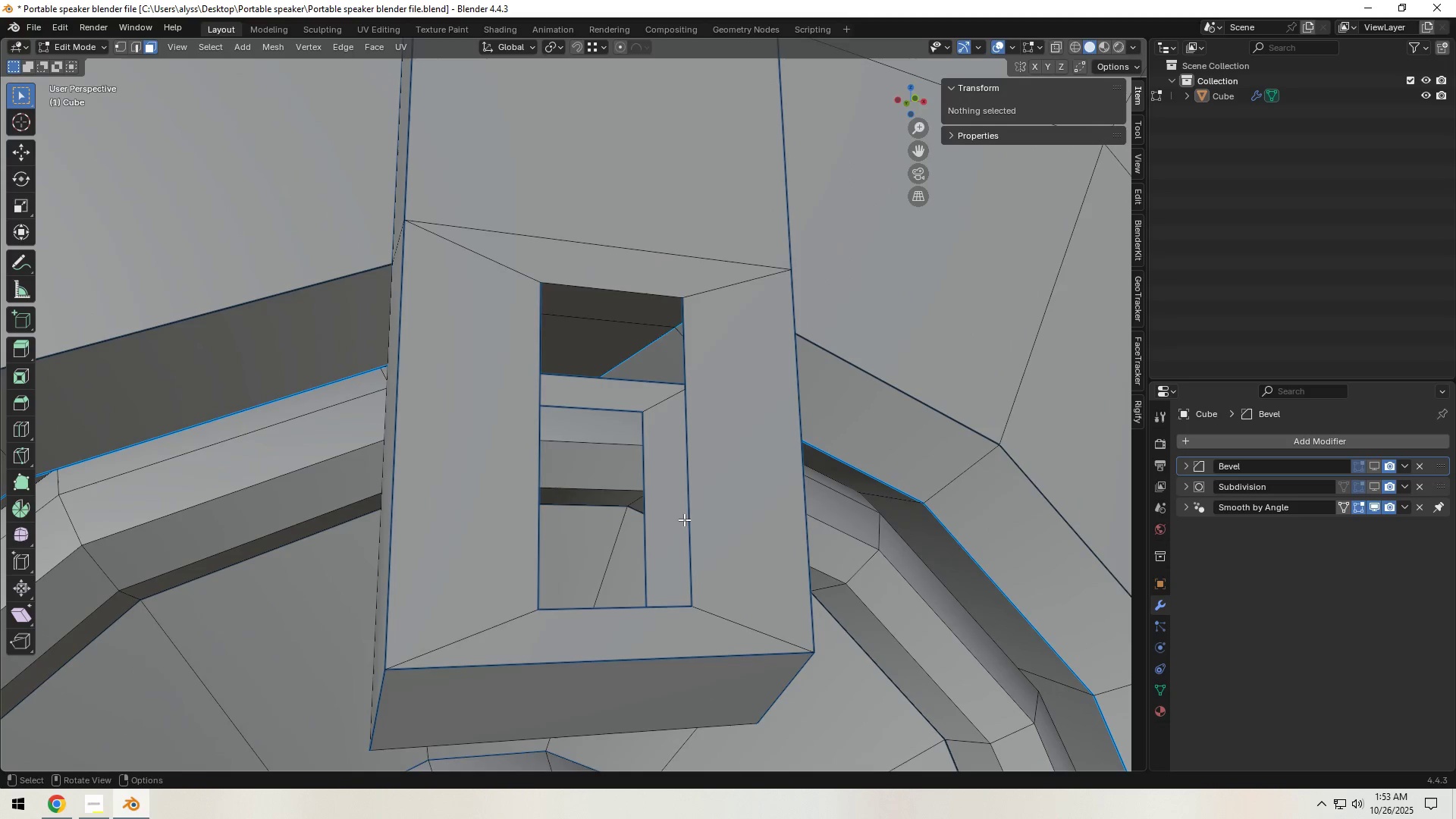 
left_click([645, 513])
 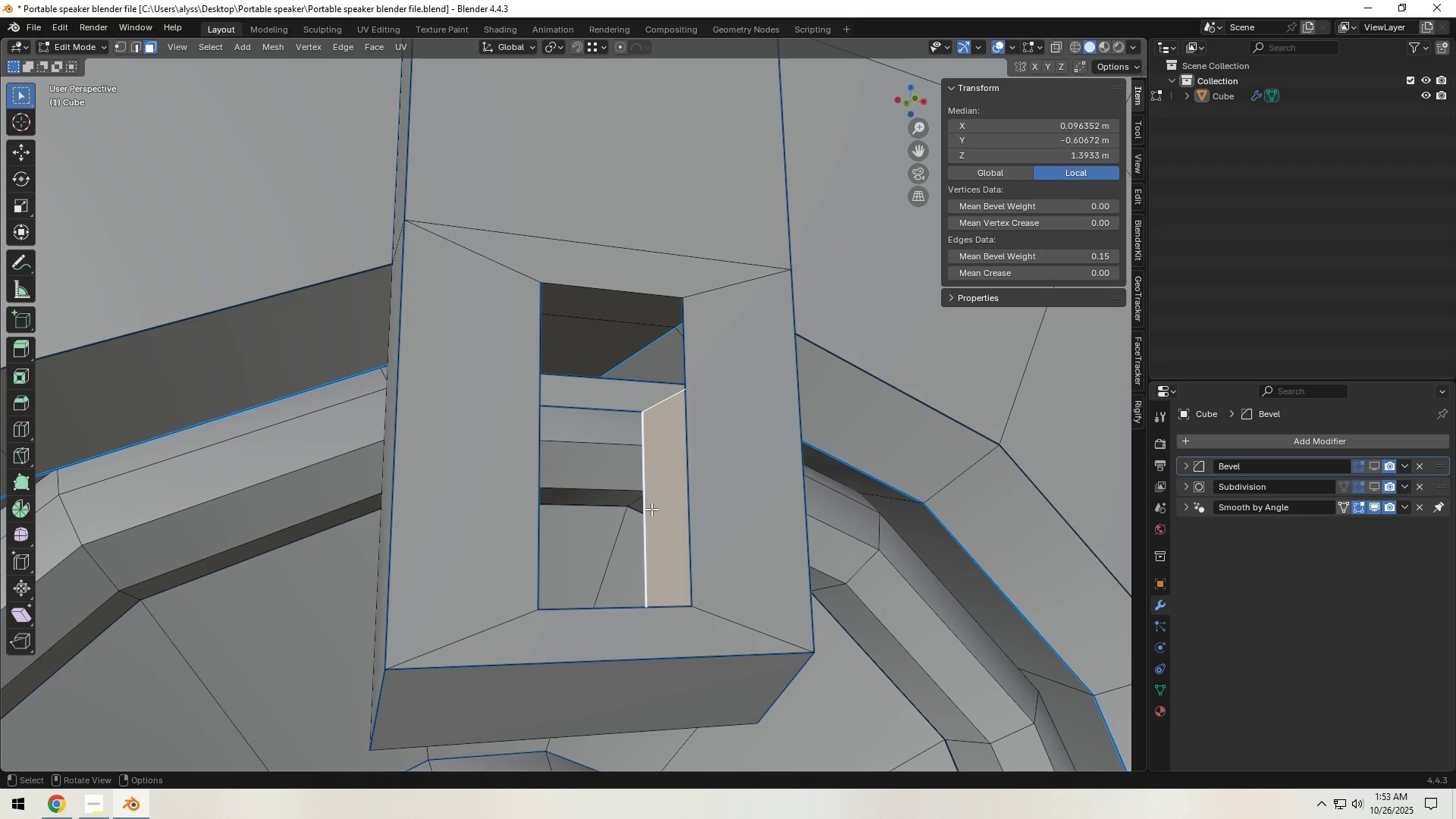 
key(Shift+ShiftLeft)
 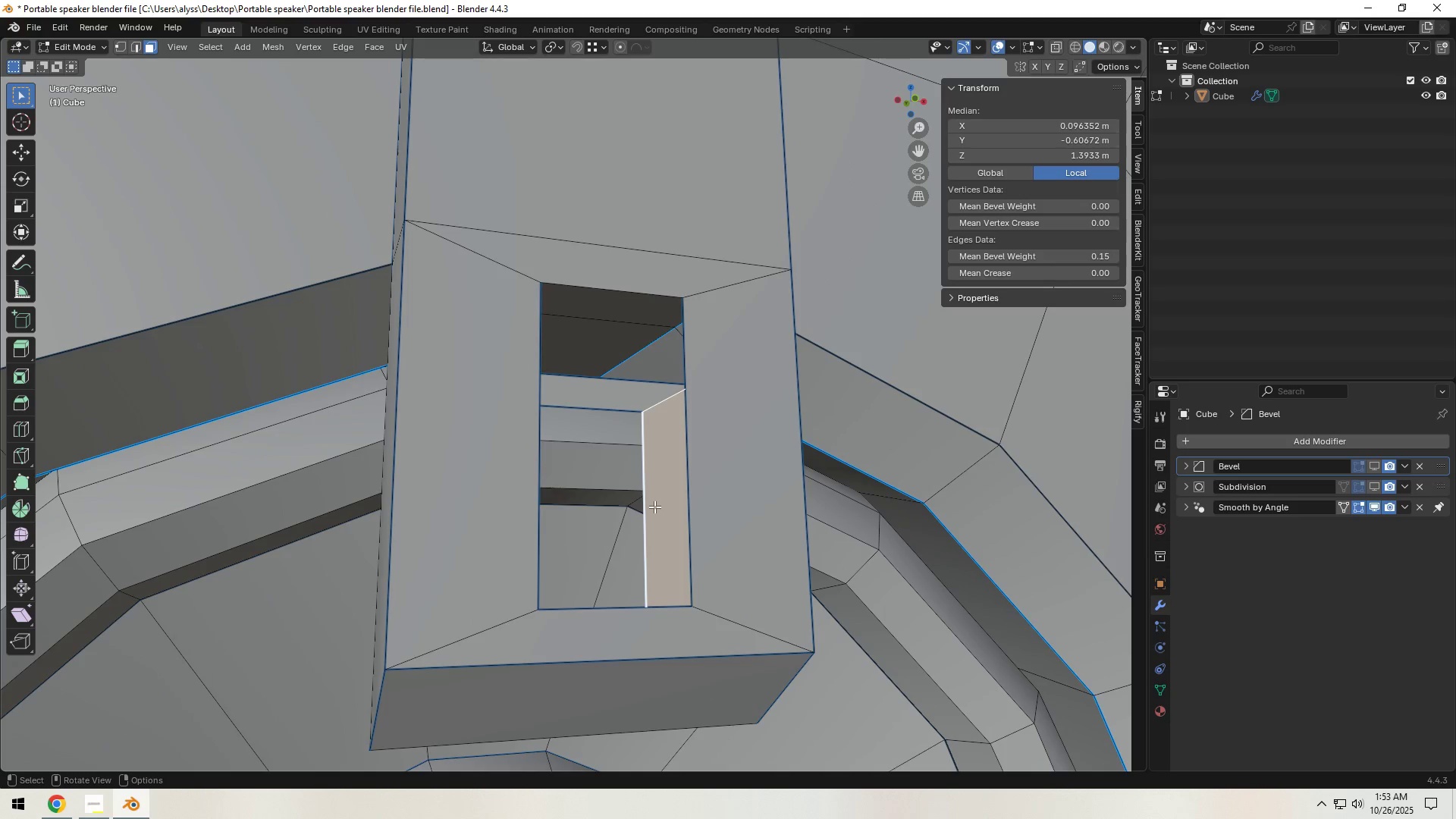 
key(2)
 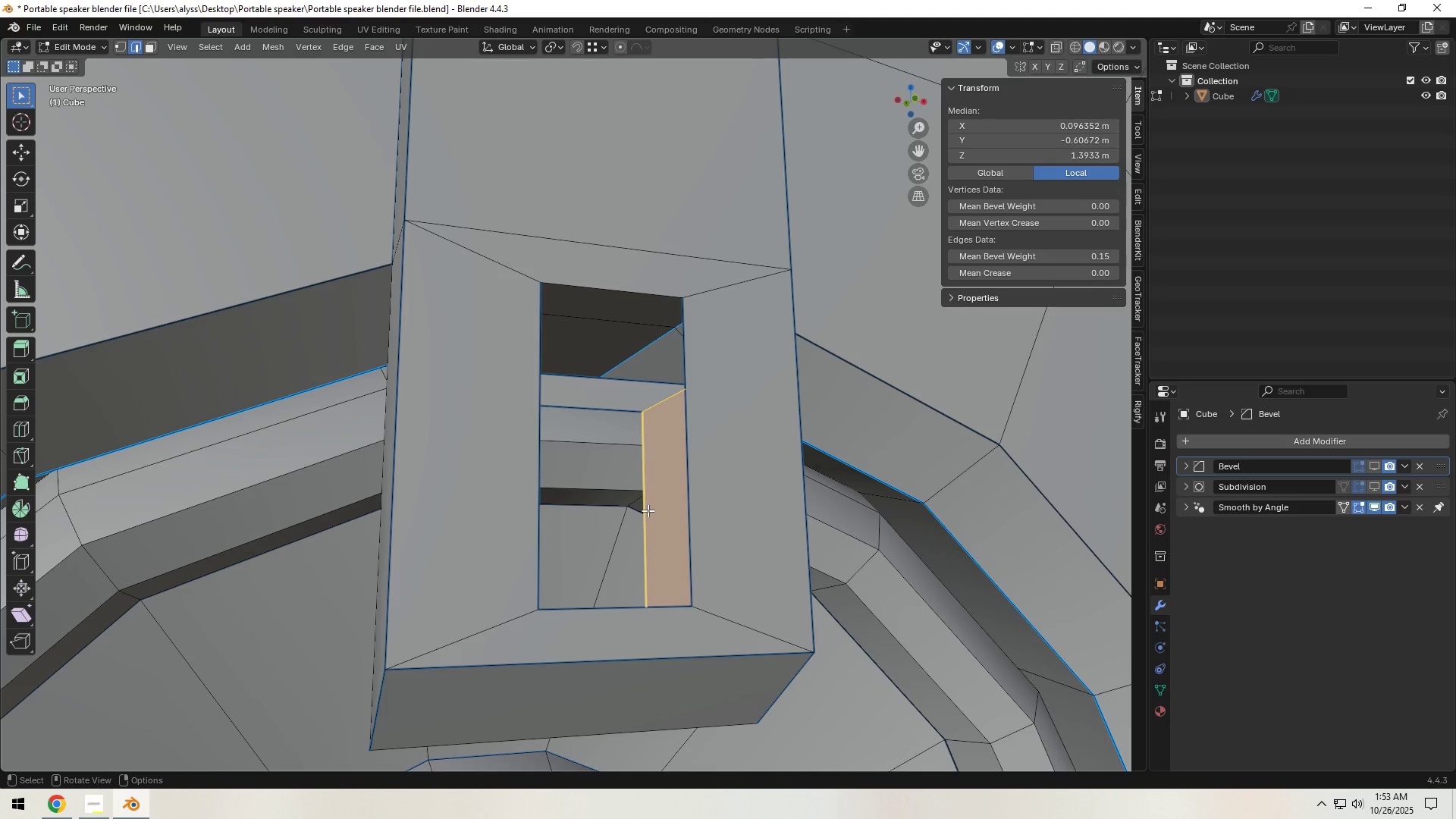 
left_click([648, 510])
 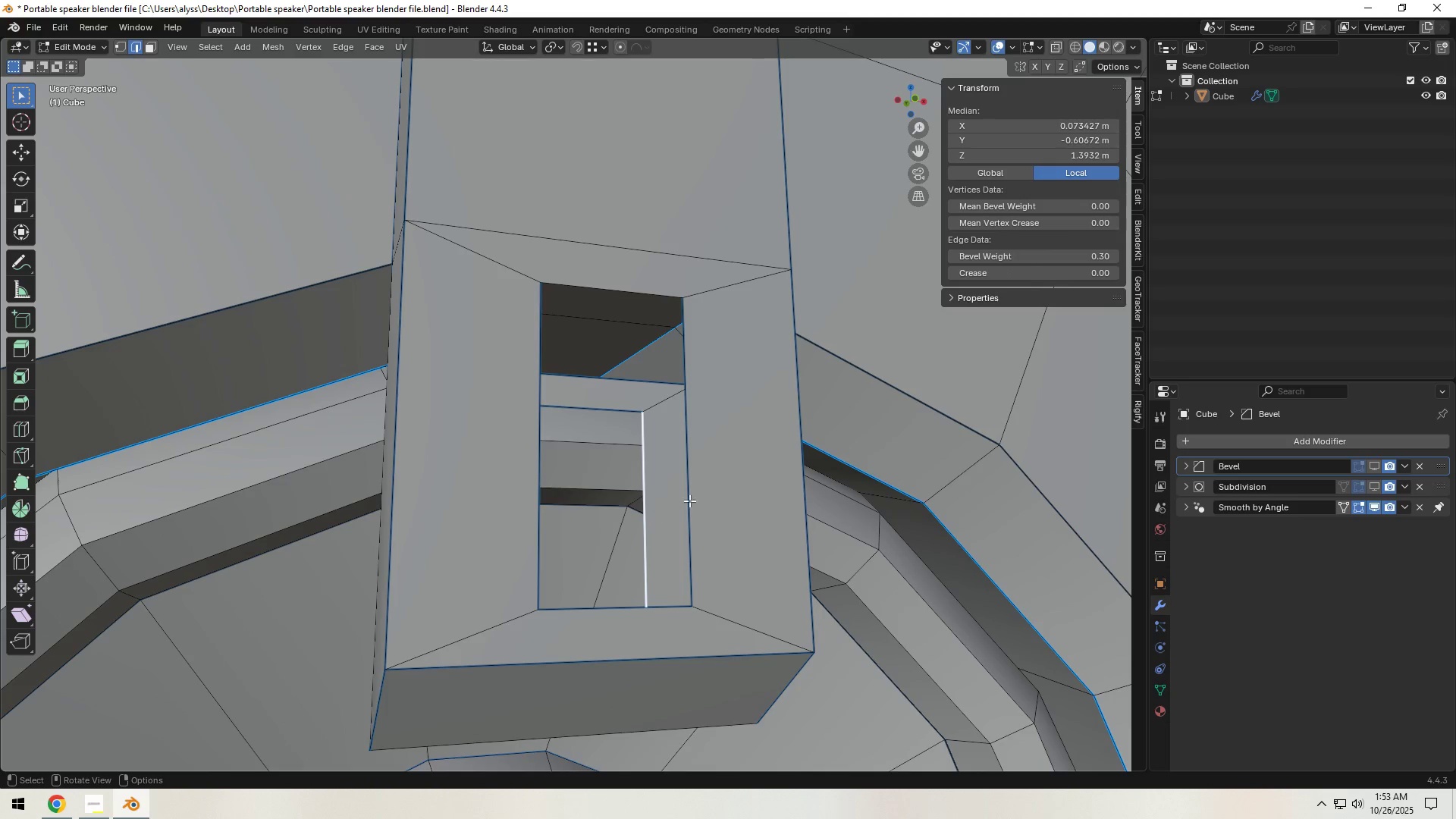 
hold_key(key=ShiftLeft, duration=0.58)
left_click([692, 500])
 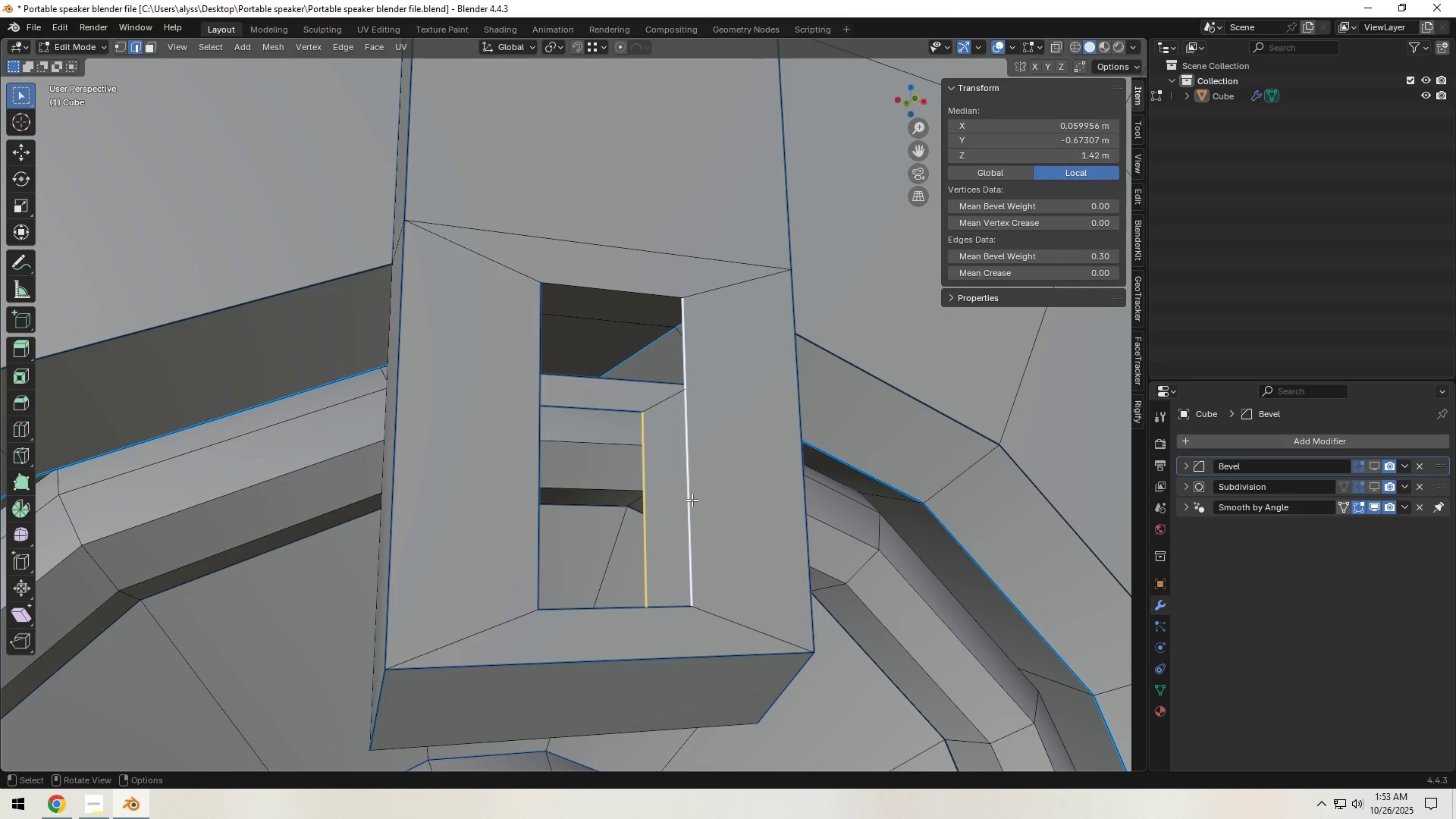 
key(F)
 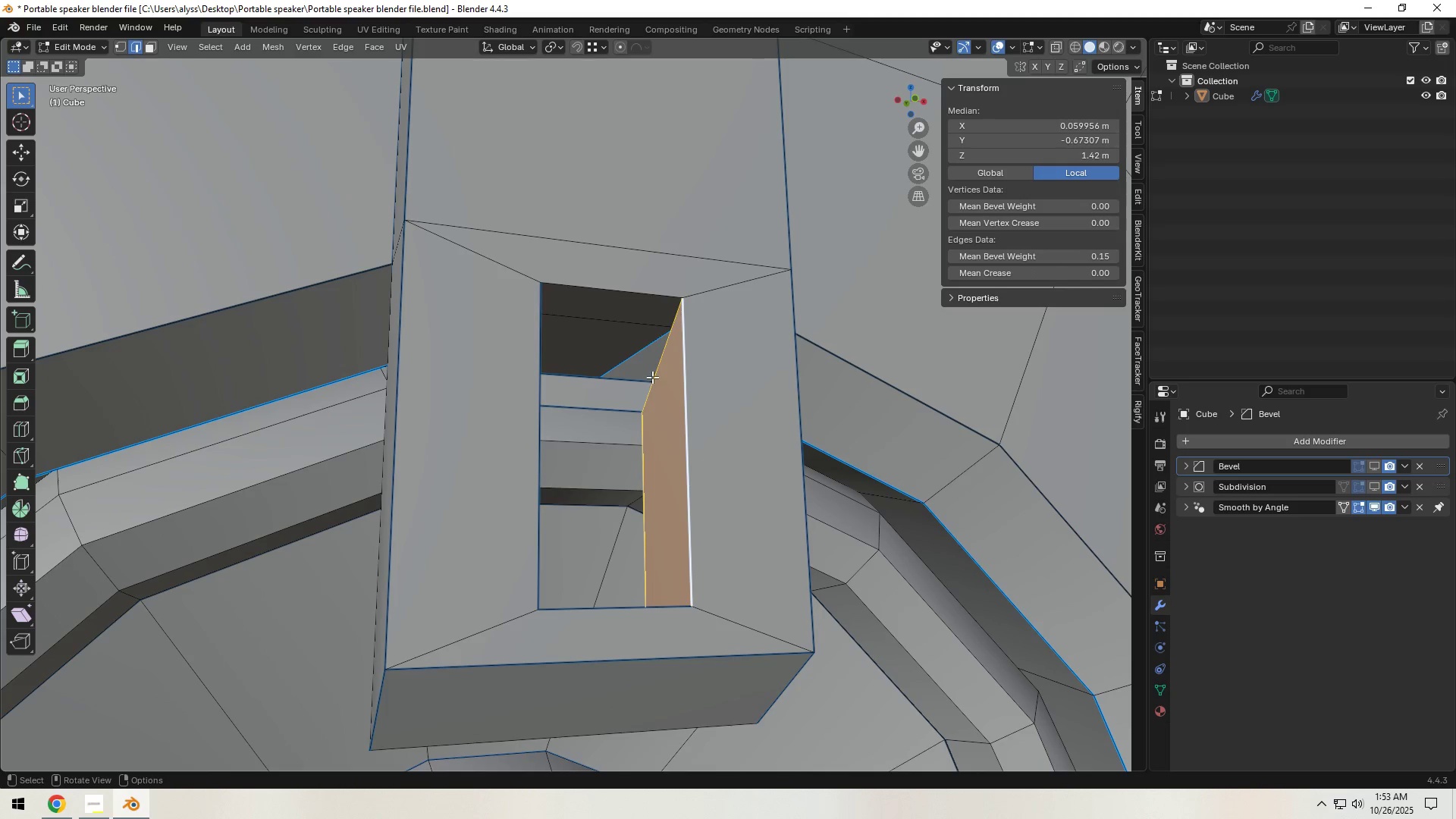 
left_click([652, 376])
 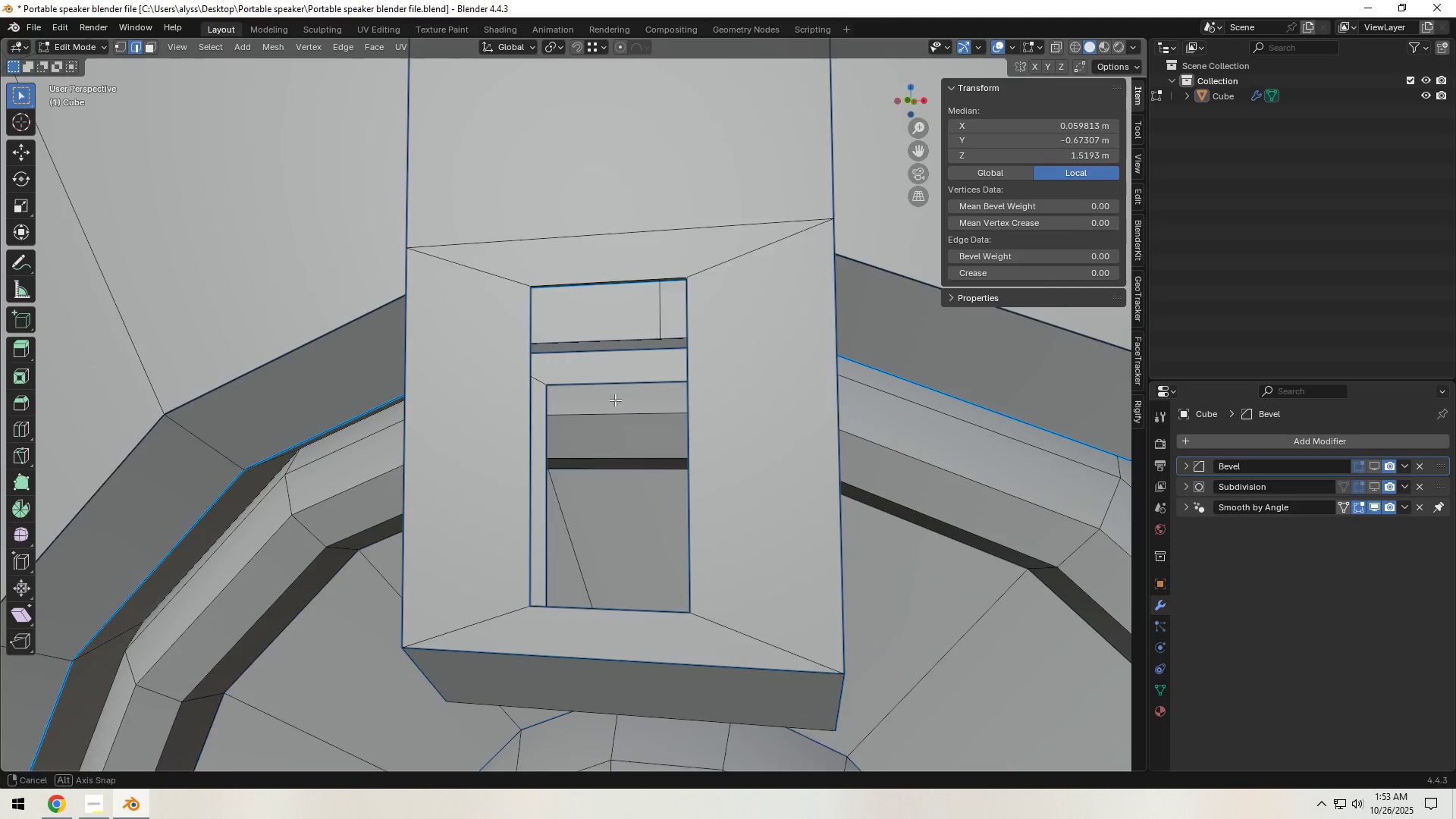 
type(fff)
 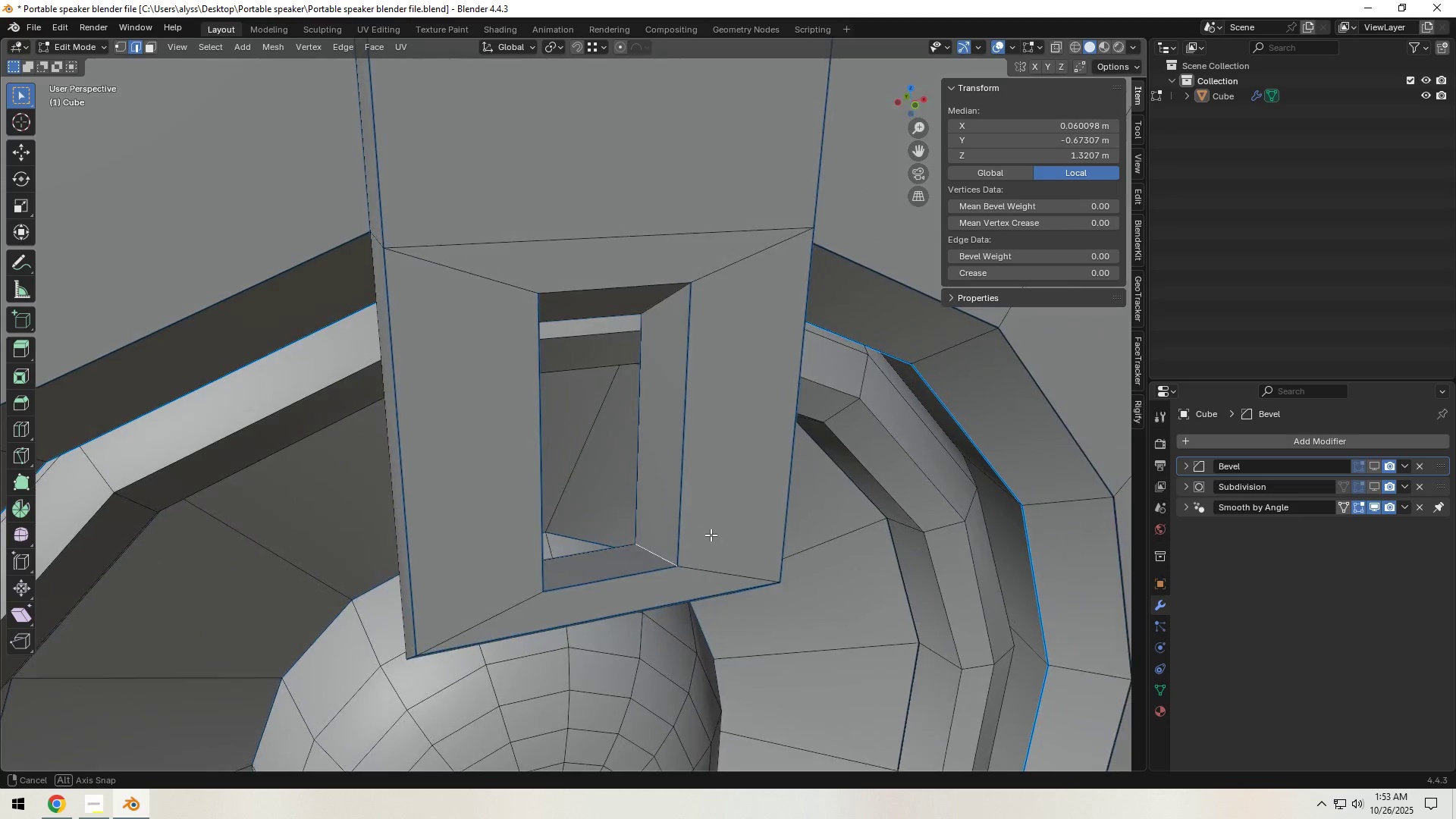 
left_click([638, 481])
 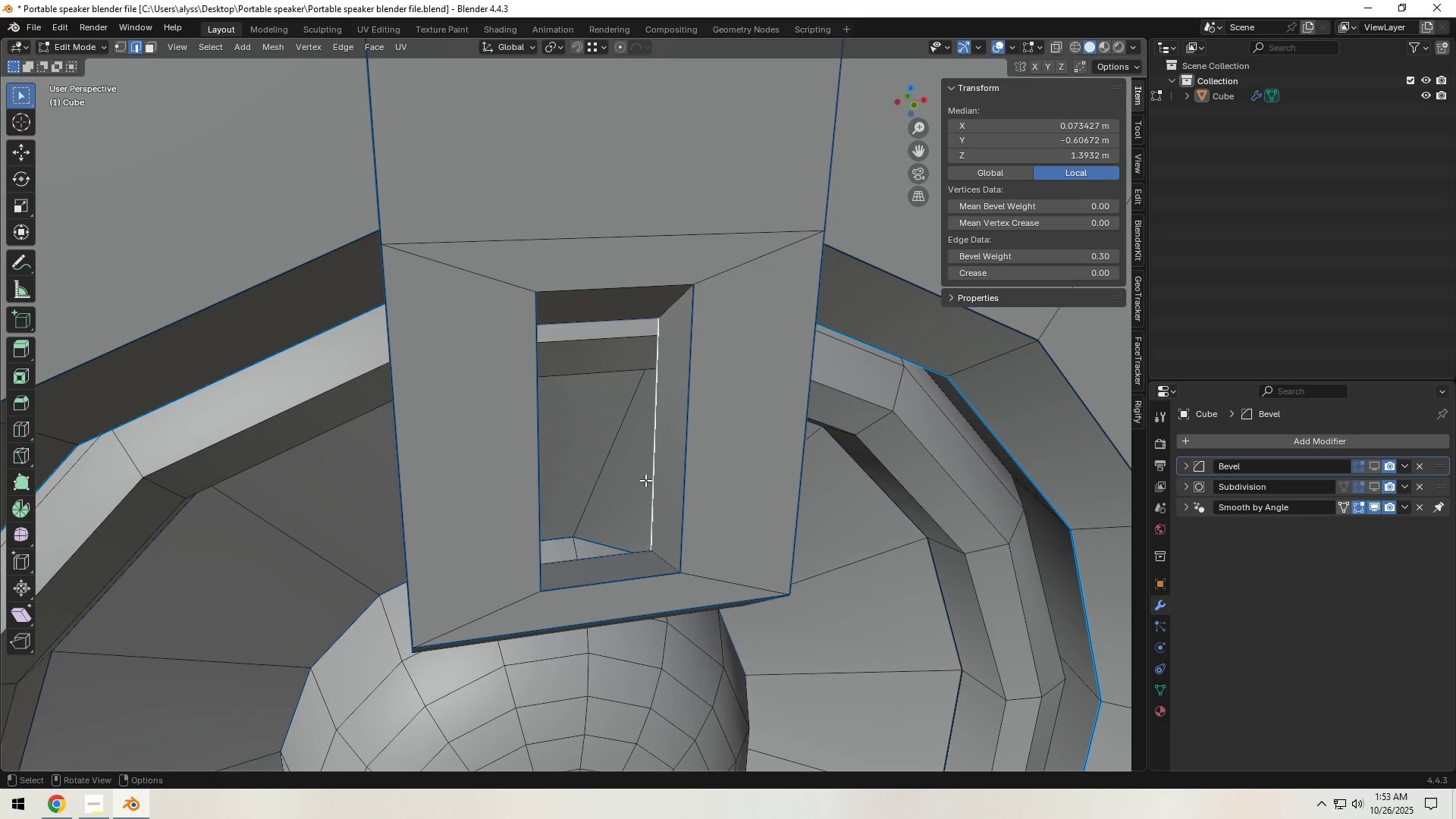 
type(gx)
 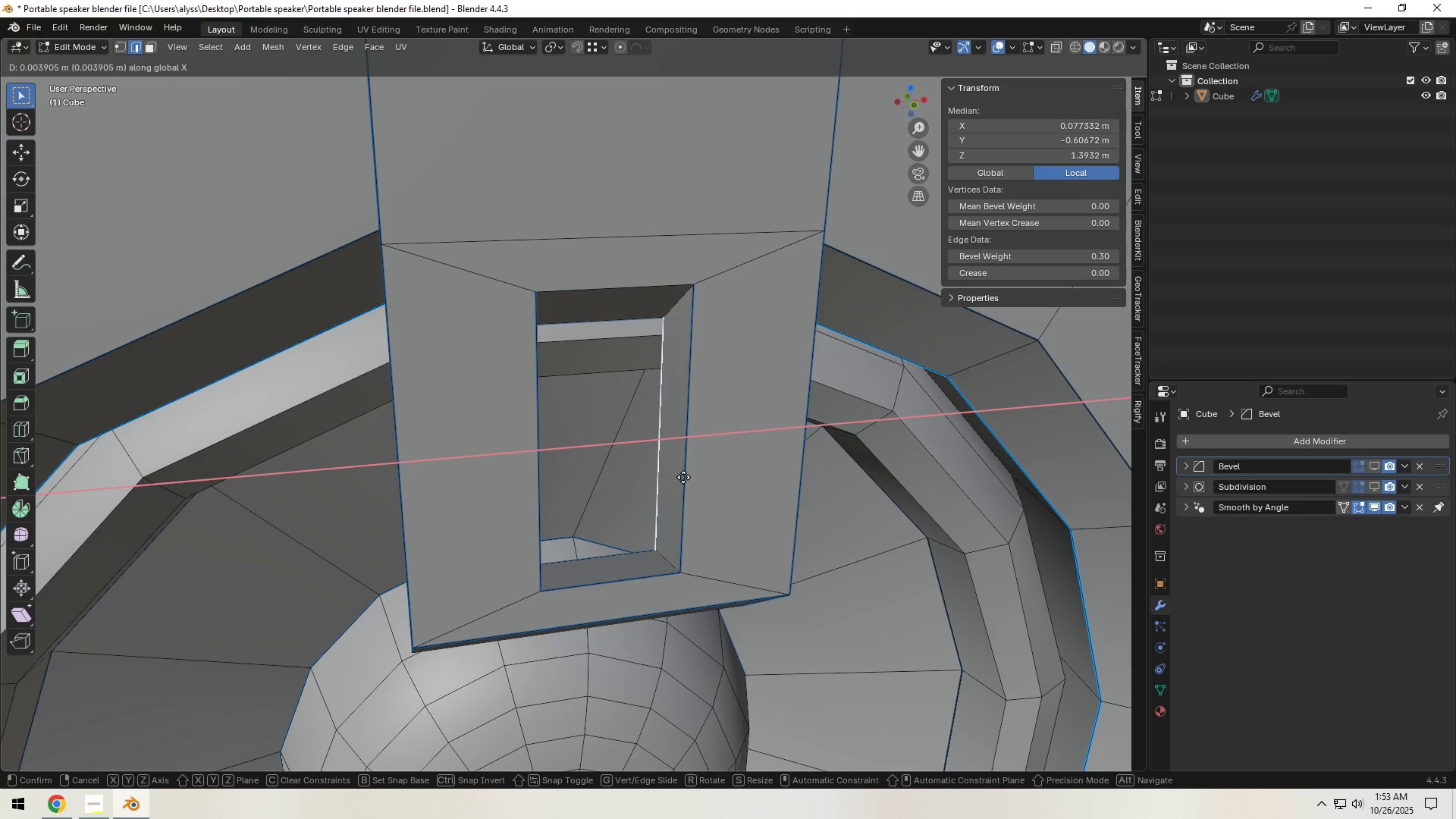 
hold_key(key=ControlLeft, duration=1.5)
left_click([682, 562])
 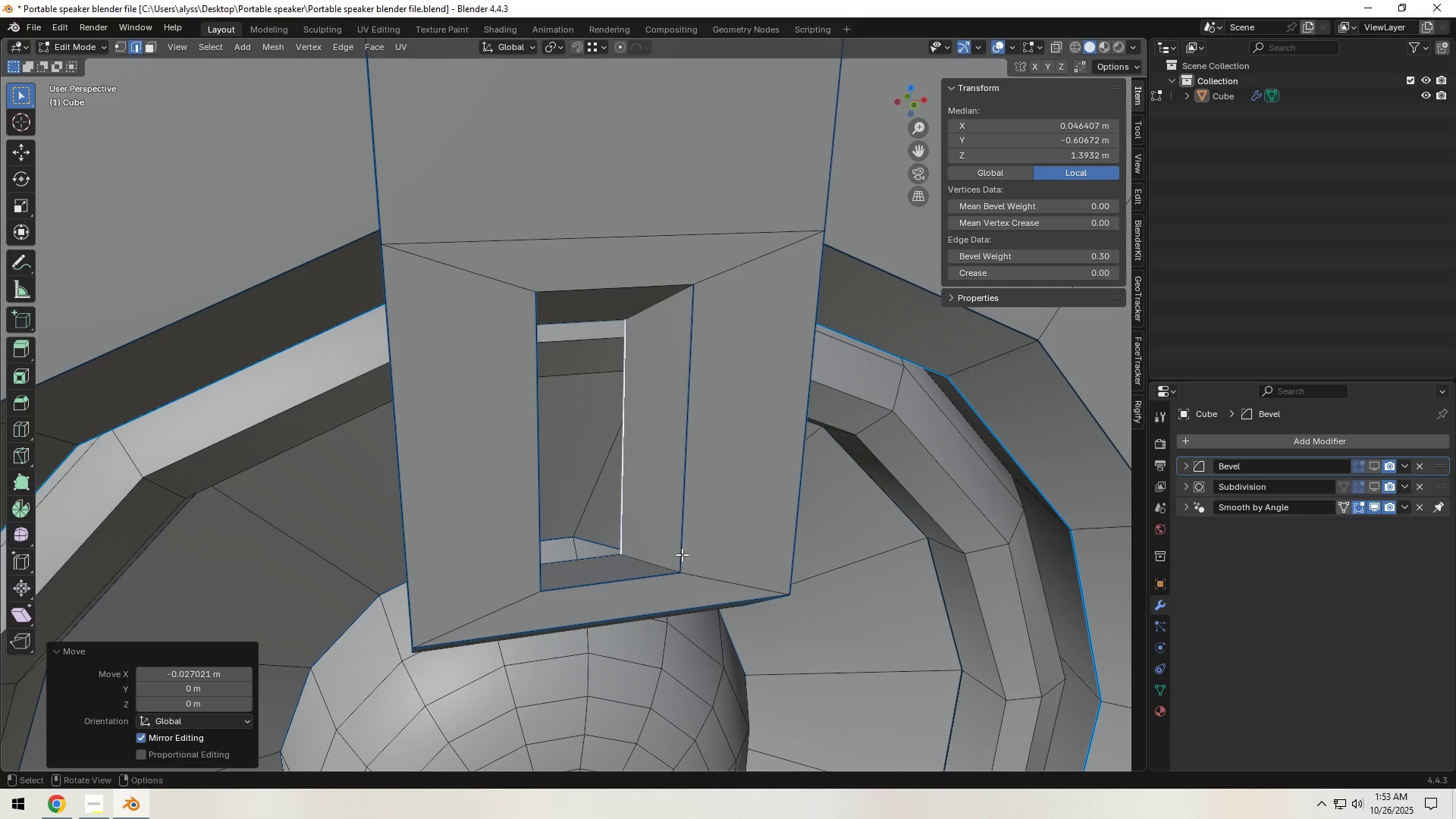 
key(Control+ControlLeft)
 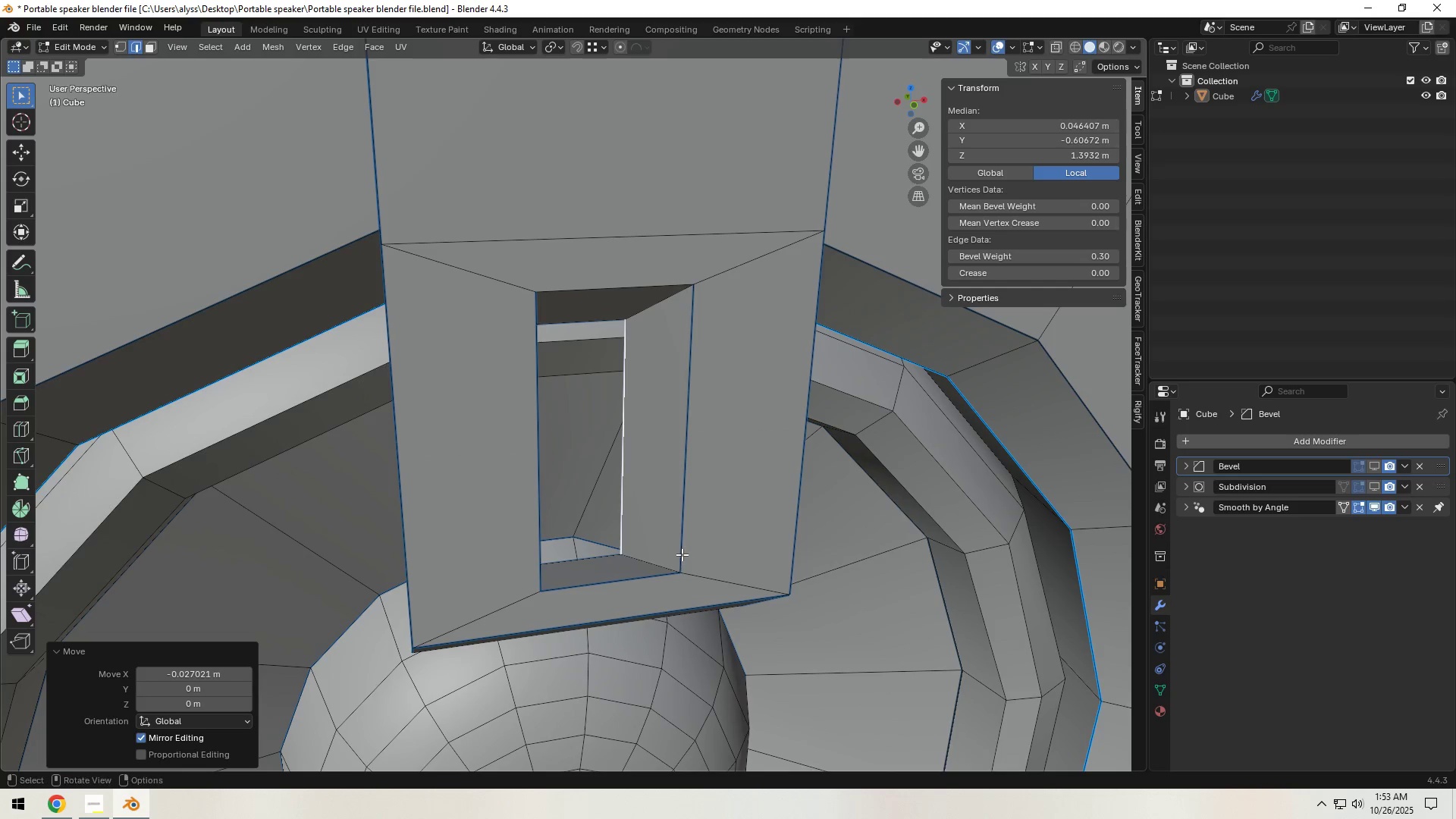 
key(Control+ControlLeft)
 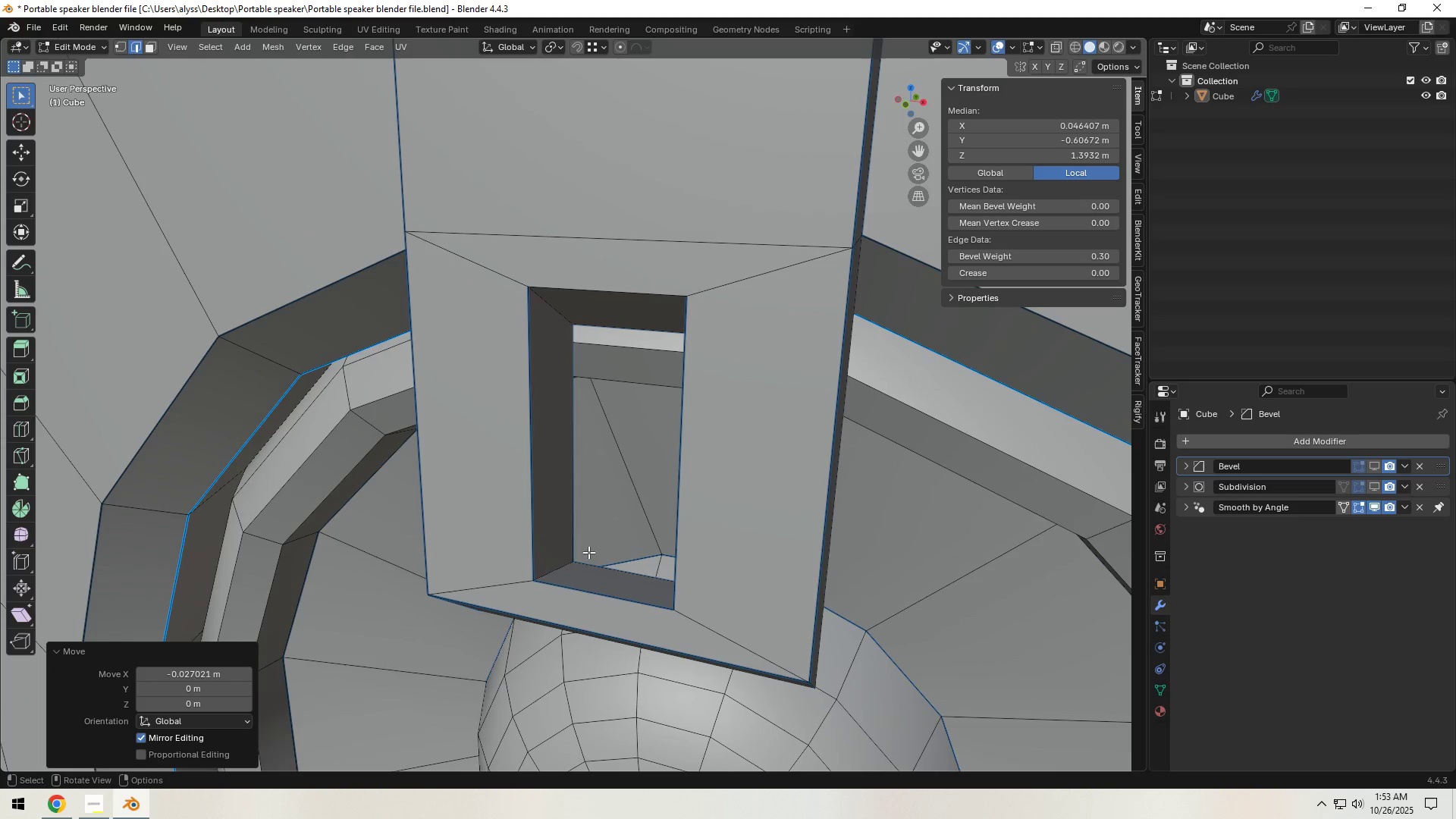 
left_click([572, 557])
 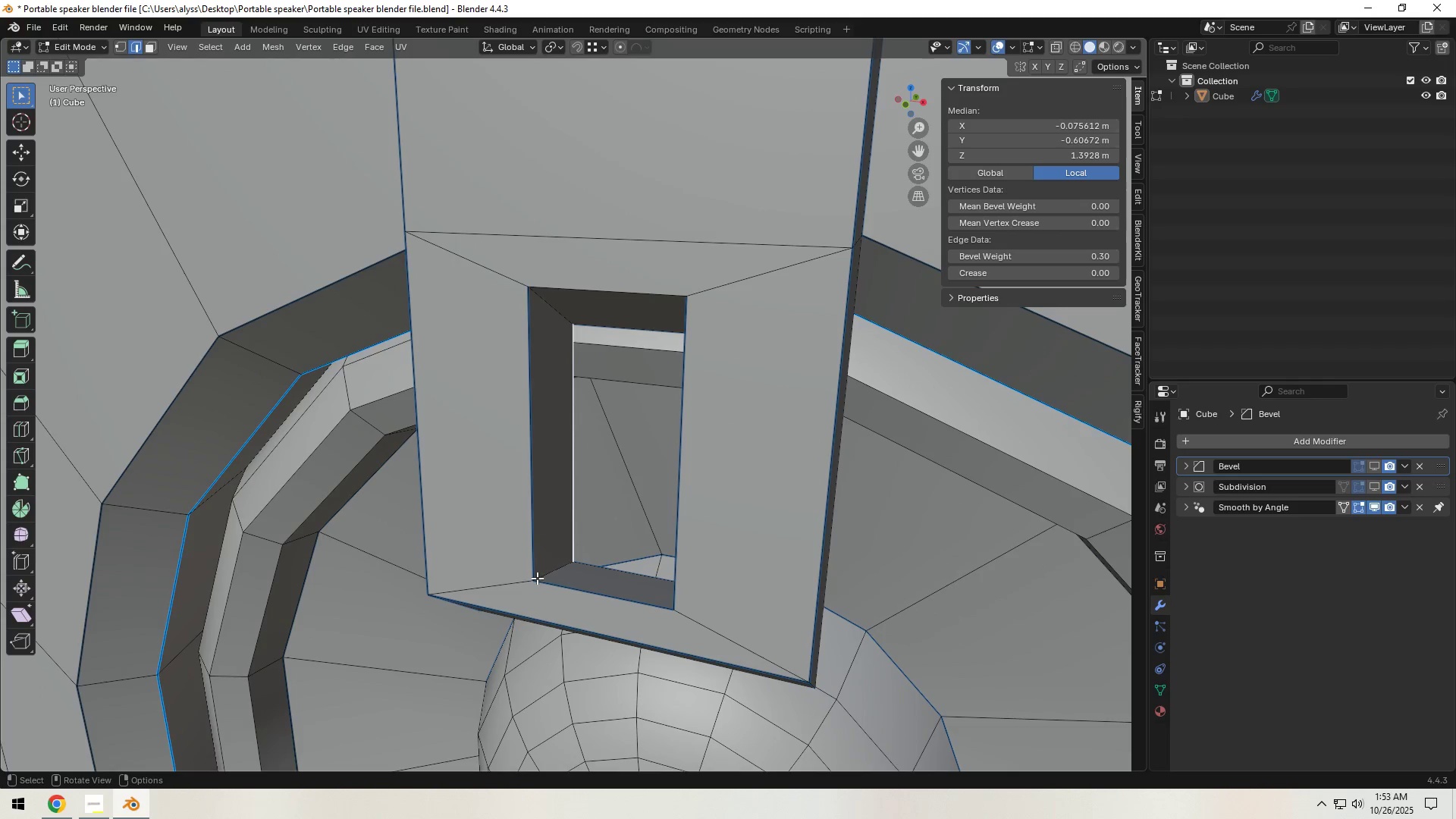 
type(gx)
 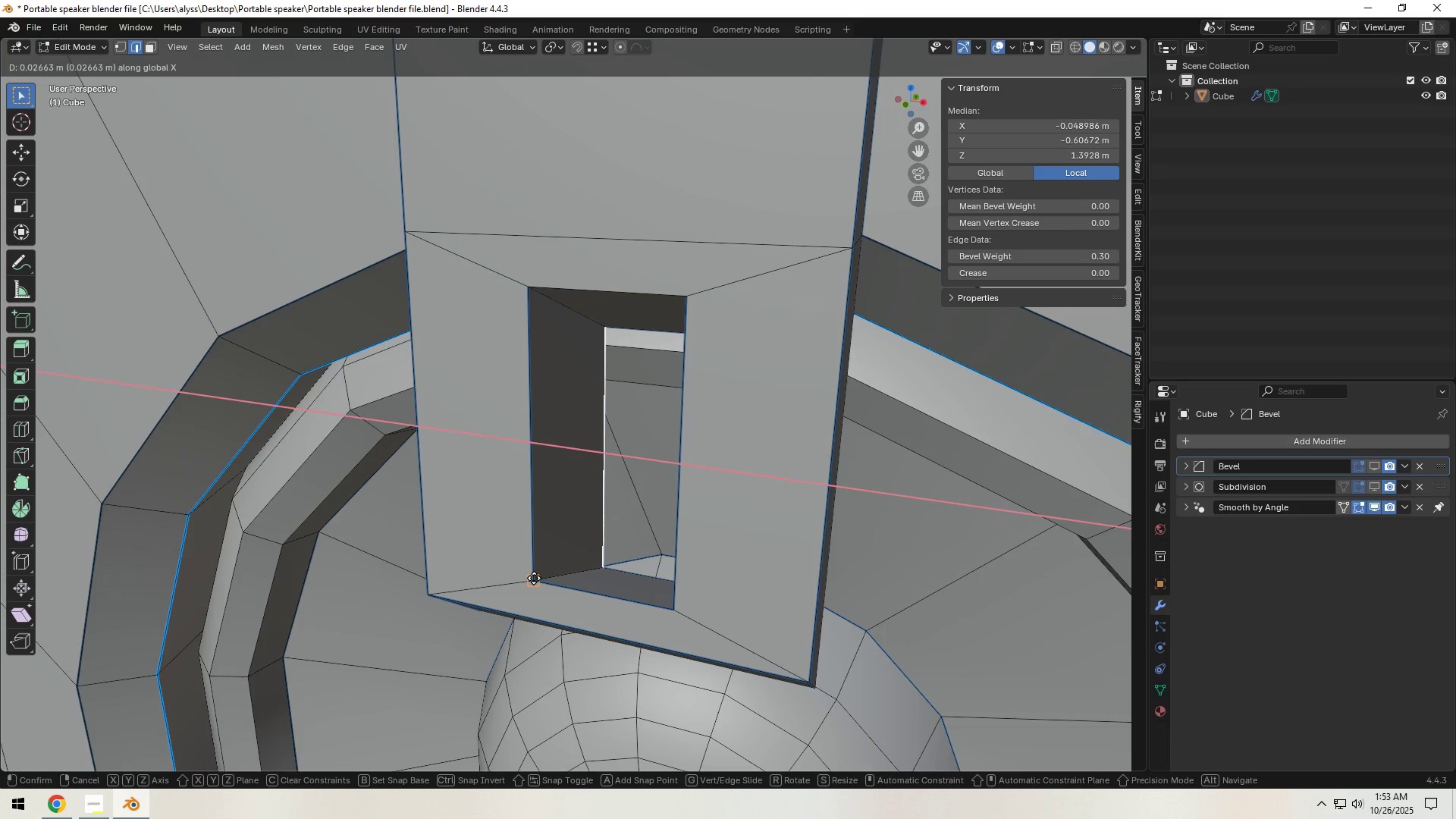 
hold_key(key=ControlLeft, duration=0.58)
left_click([534, 578])
 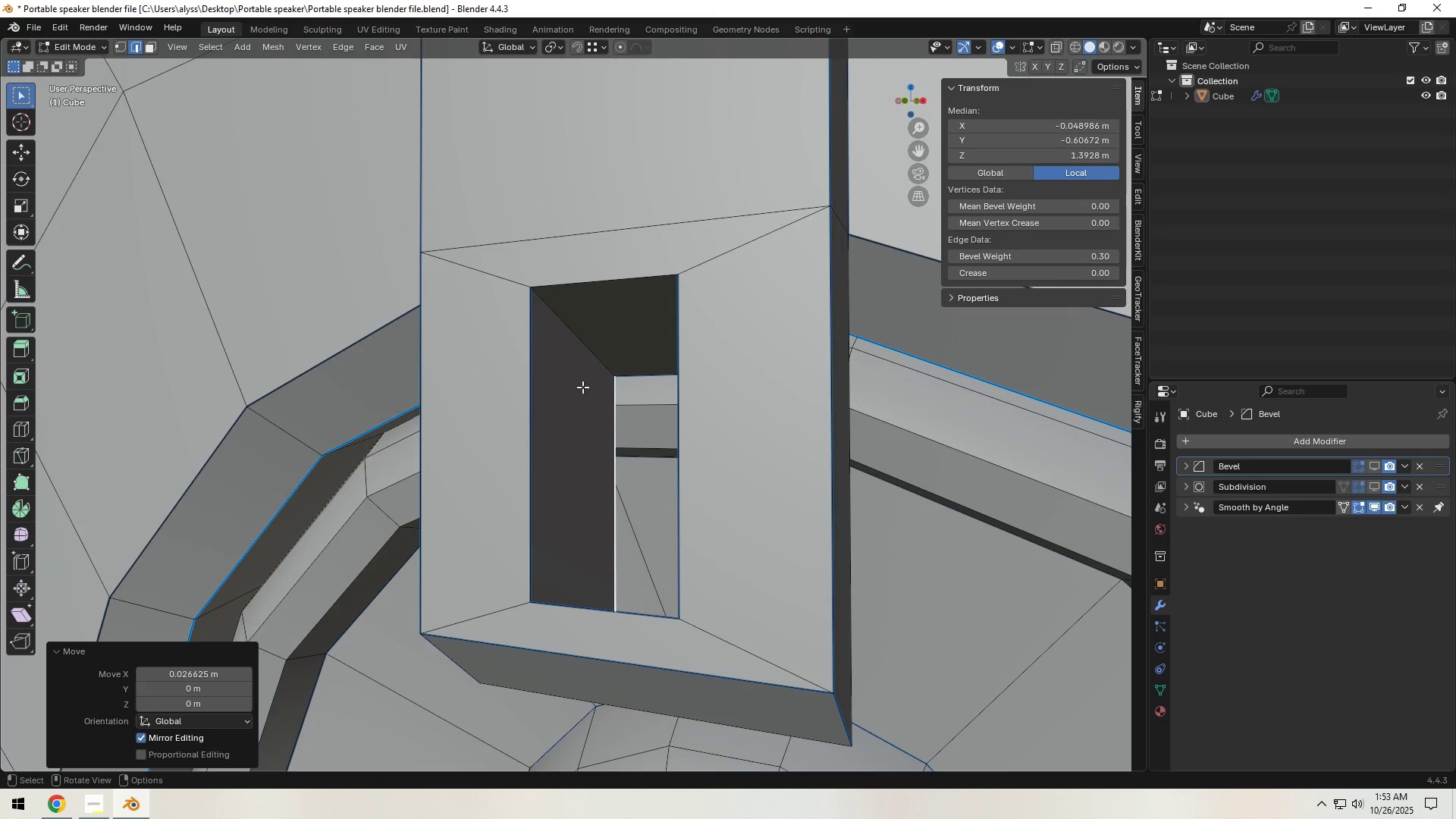 
wait(6.55)
 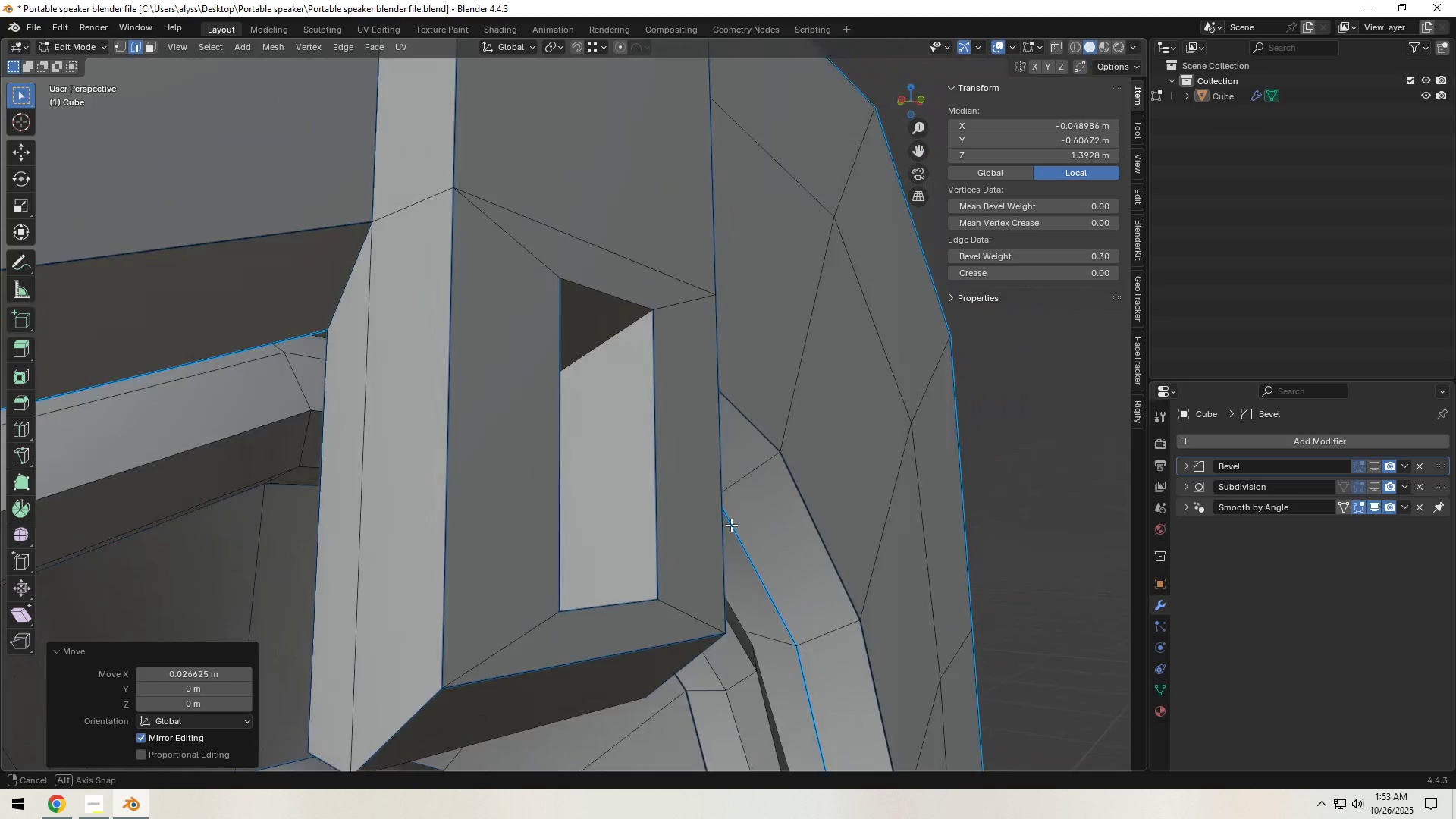 
left_click([589, 353])
 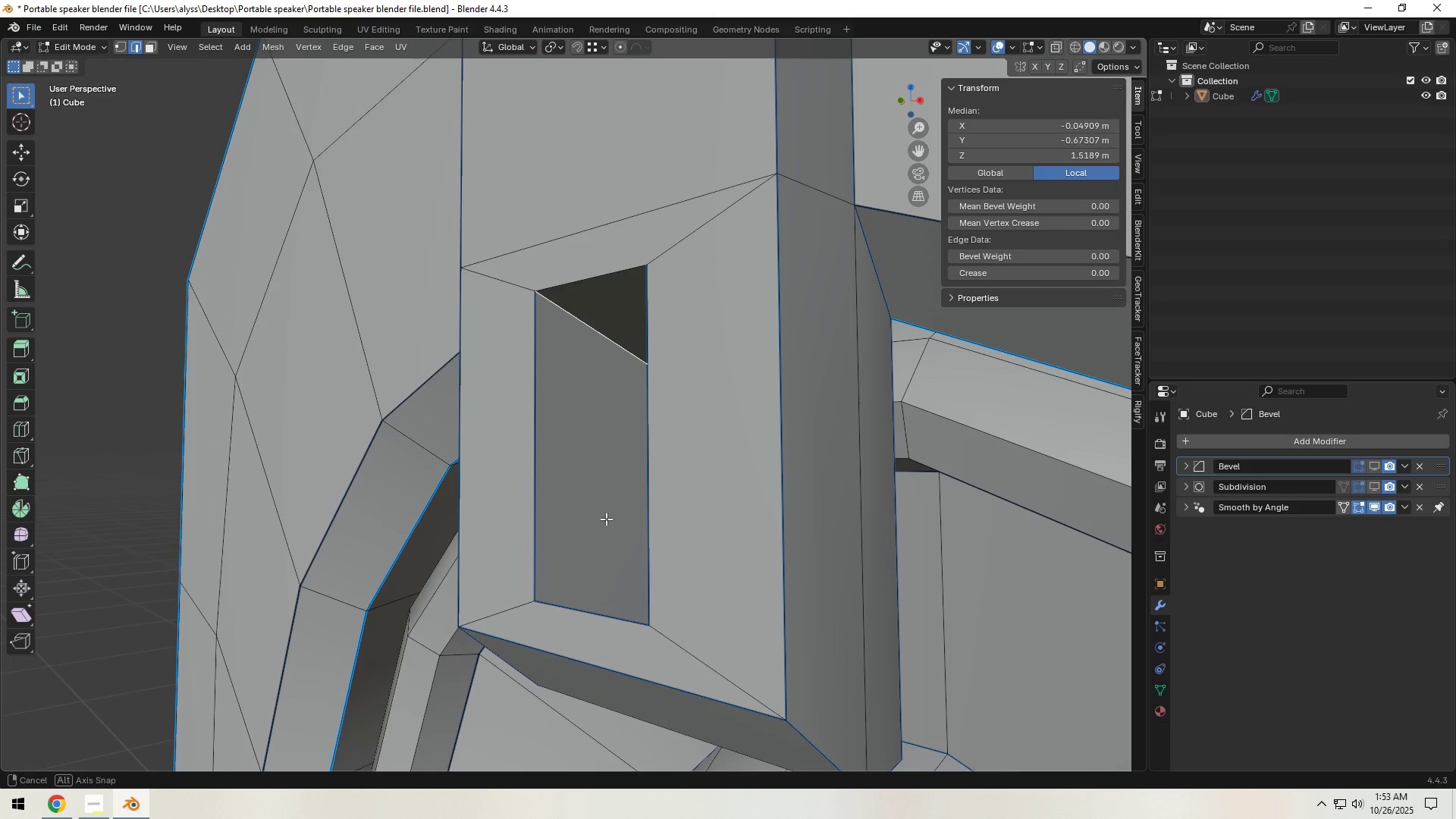 
key(Control+R)
 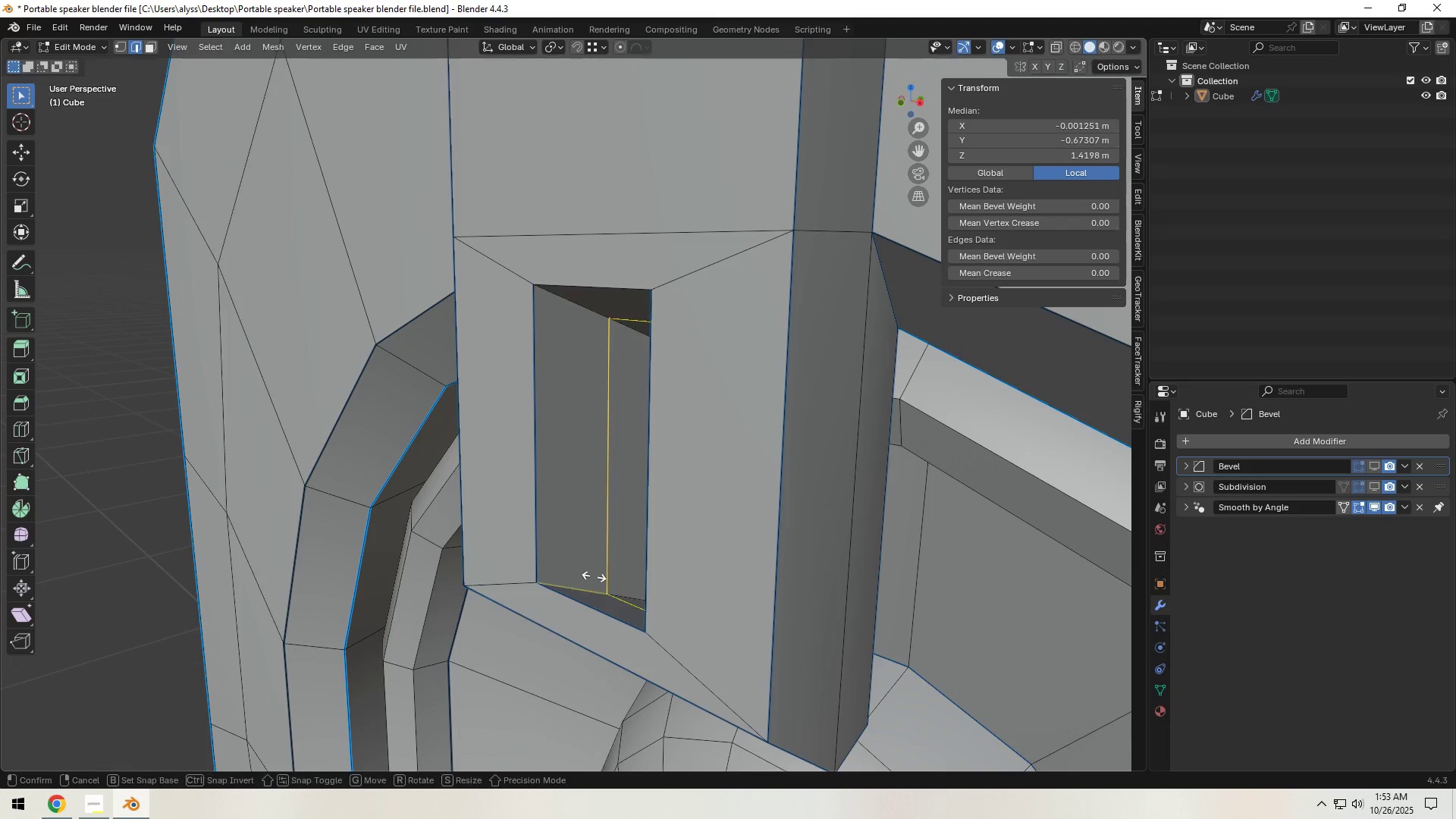 
left_click([594, 576])
 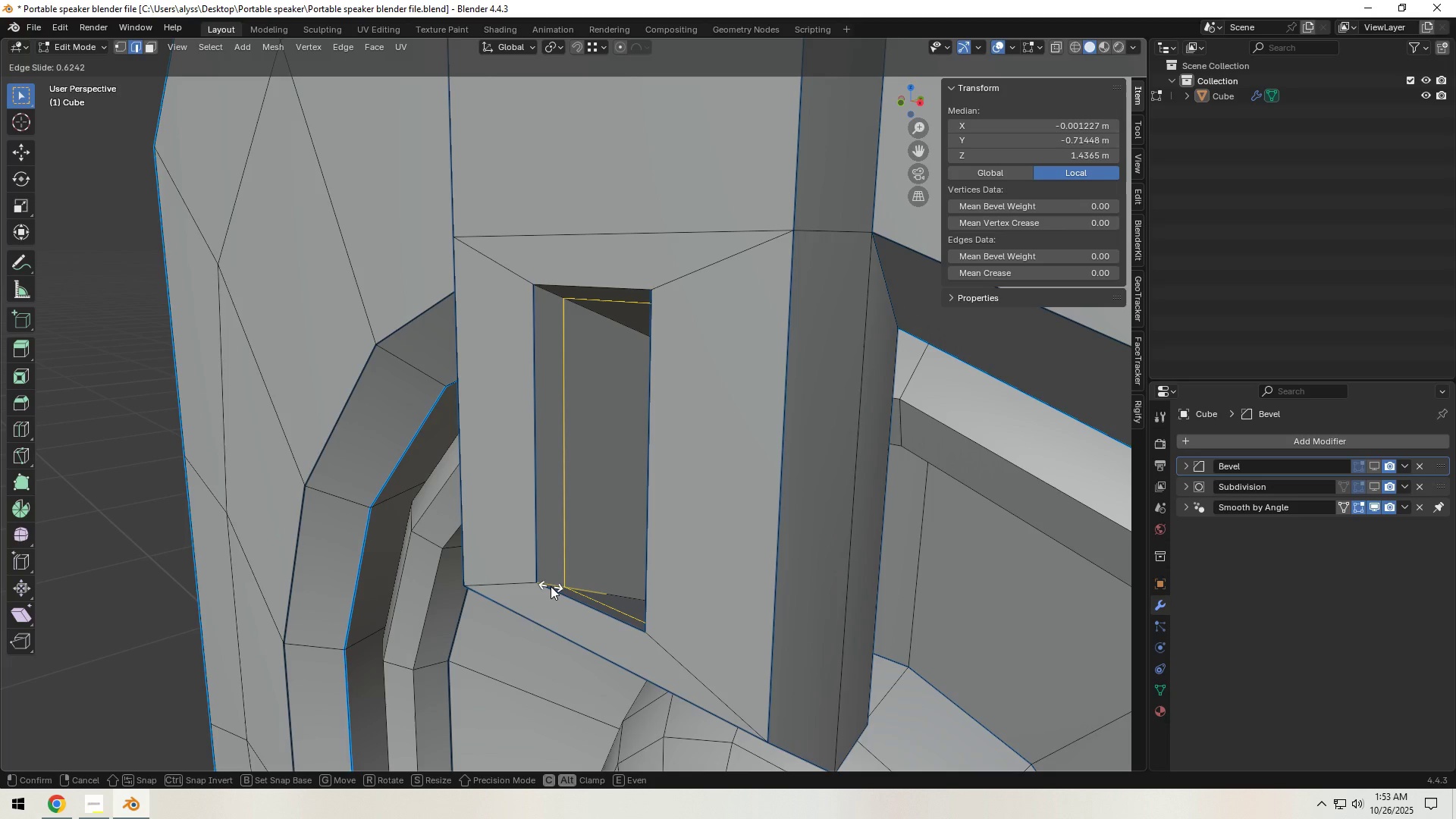 
left_click([551, 586])
 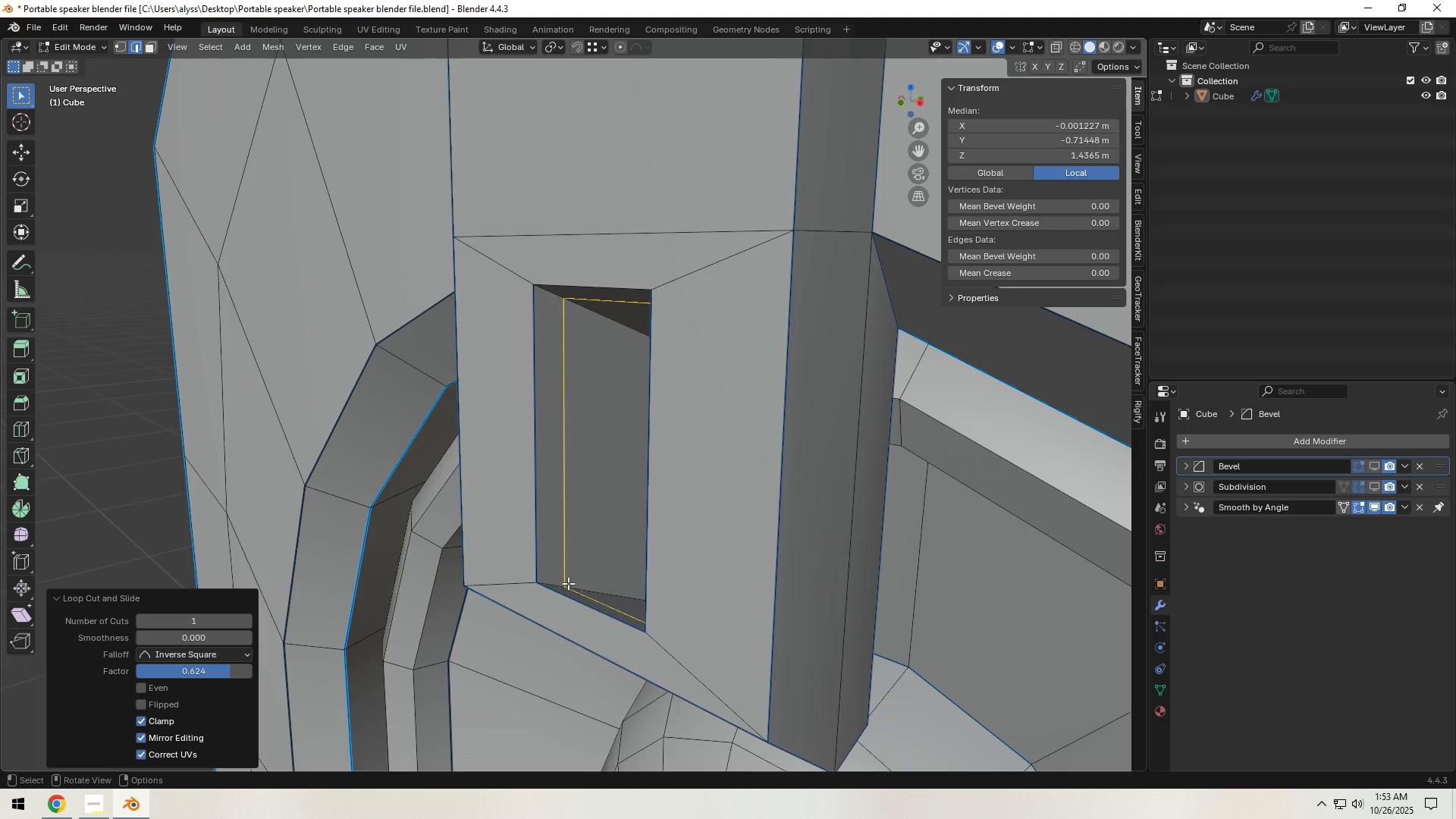 
scroll: coordinate [783, 566], scroll_direction: down, amount: 9.0
 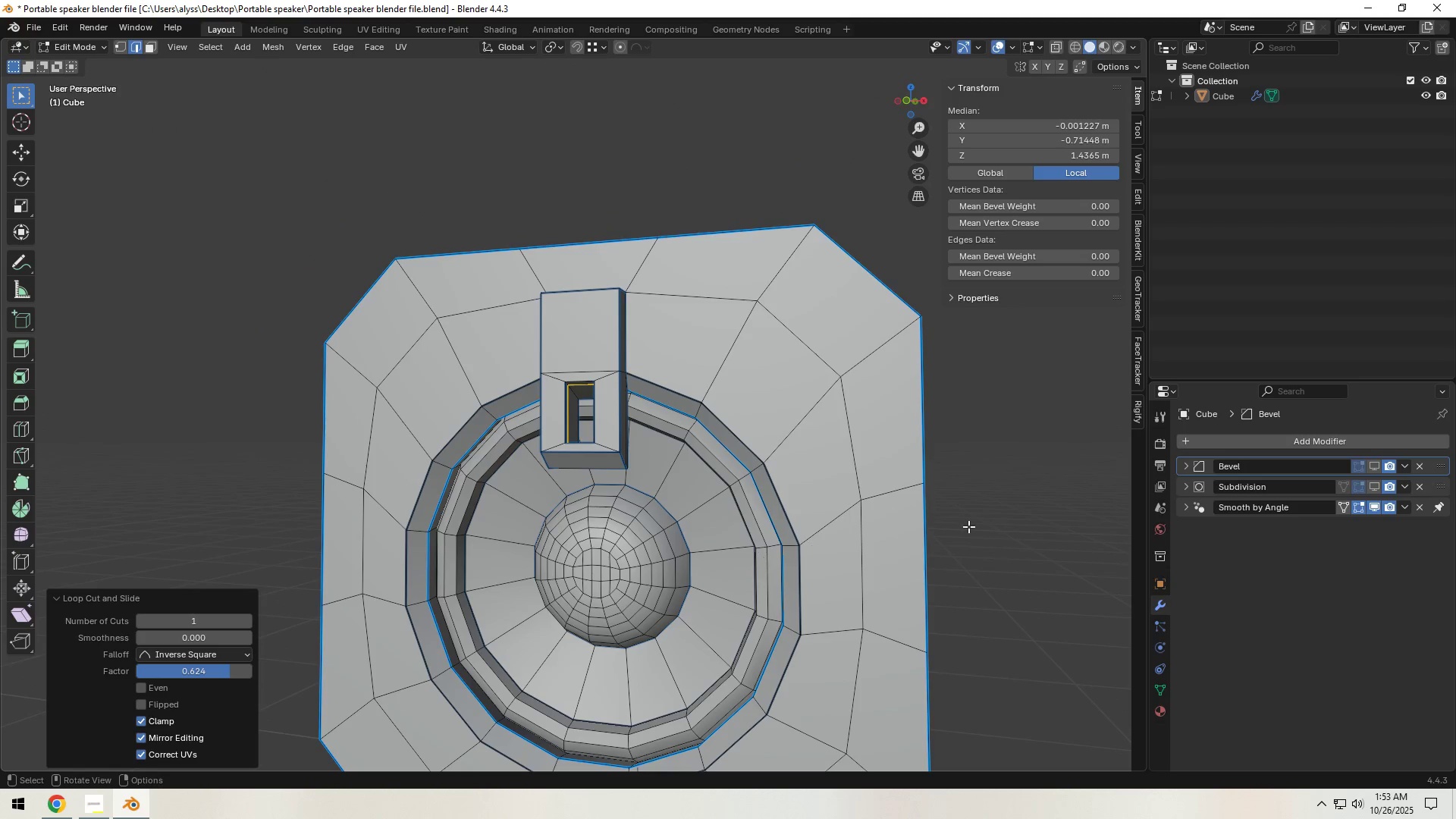 
left_click([1052, 519])
 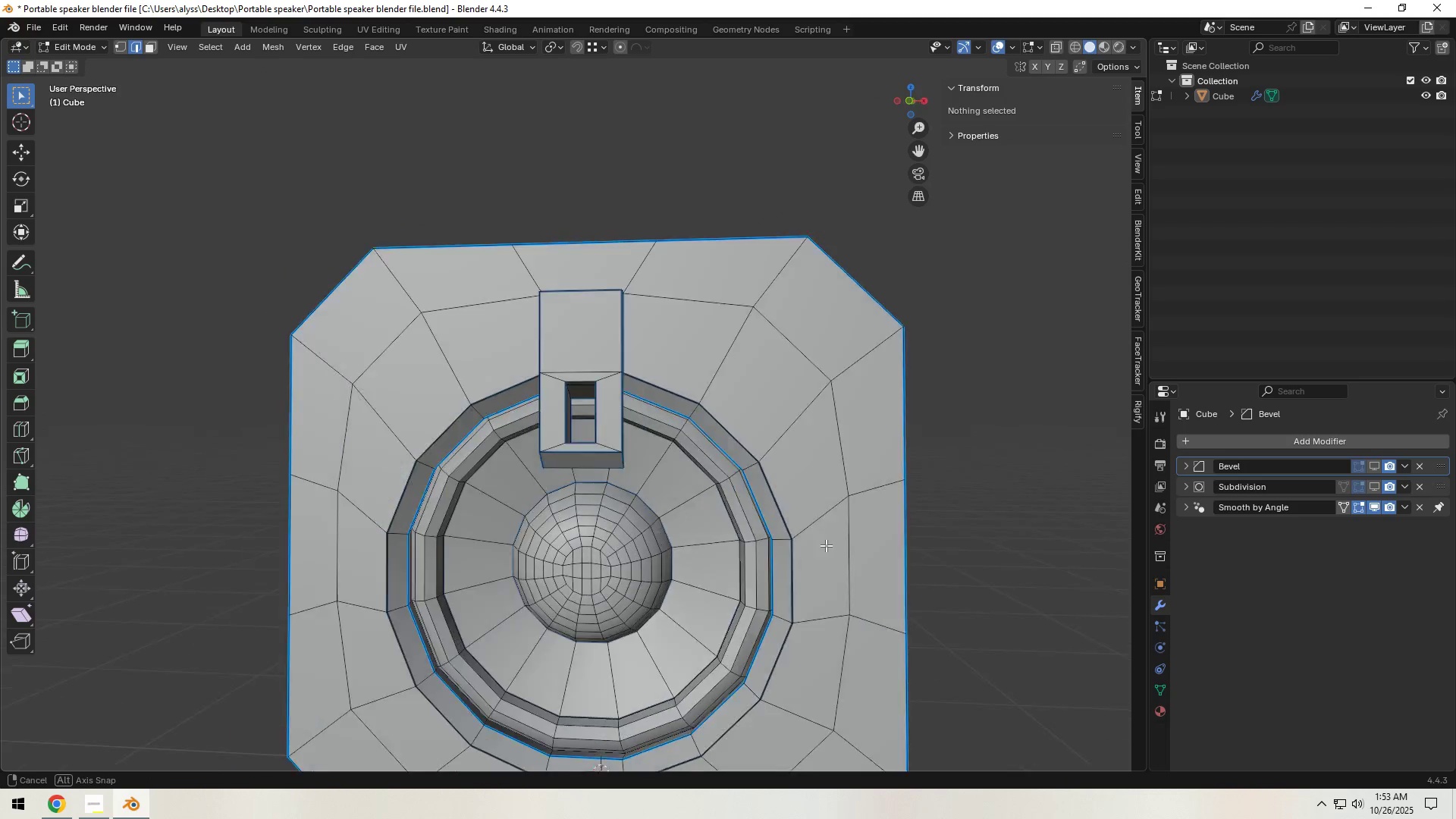 
scroll: coordinate [692, 546], scroll_direction: up, amount: 3.0
 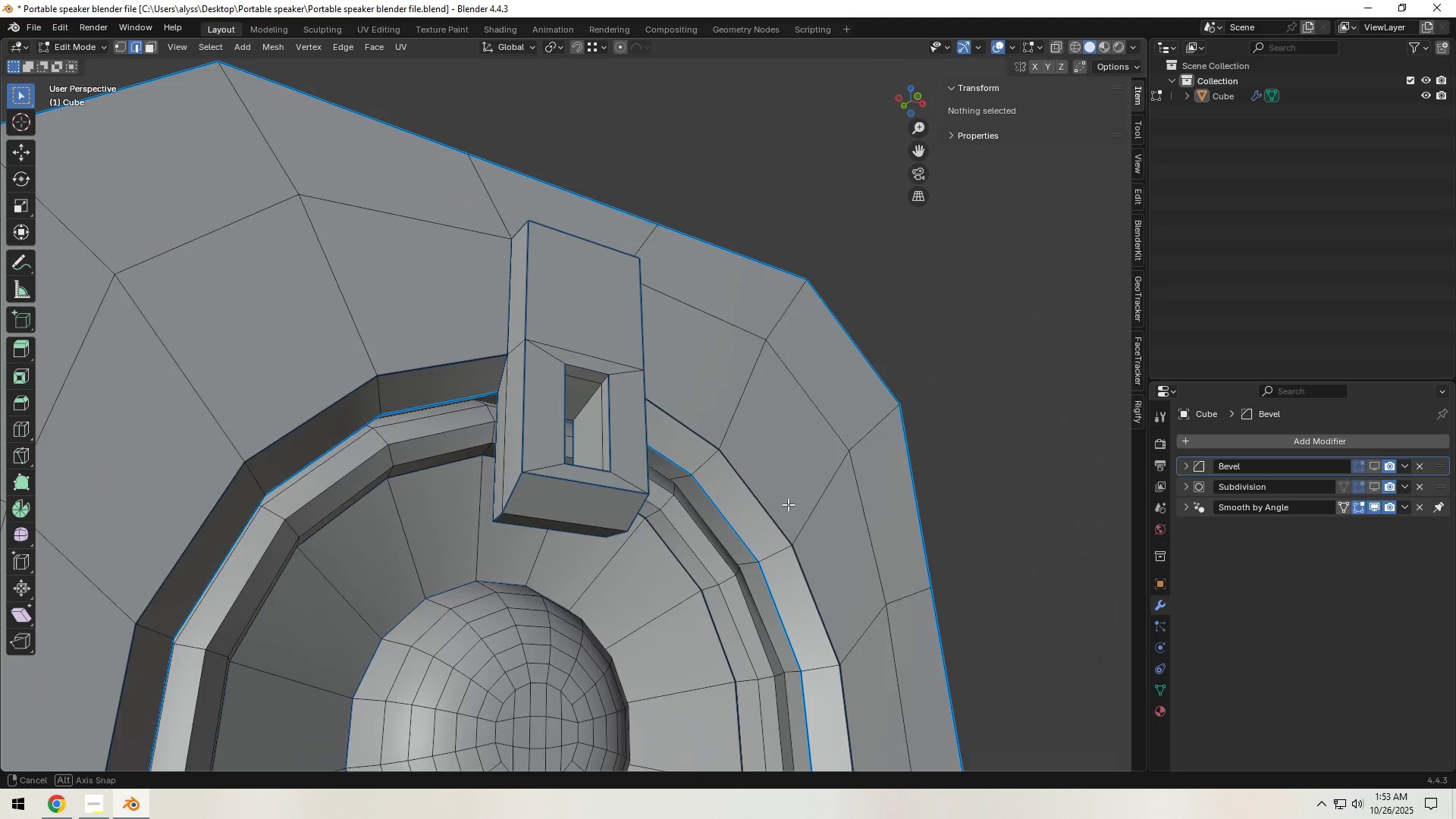 
wait(8.88)
 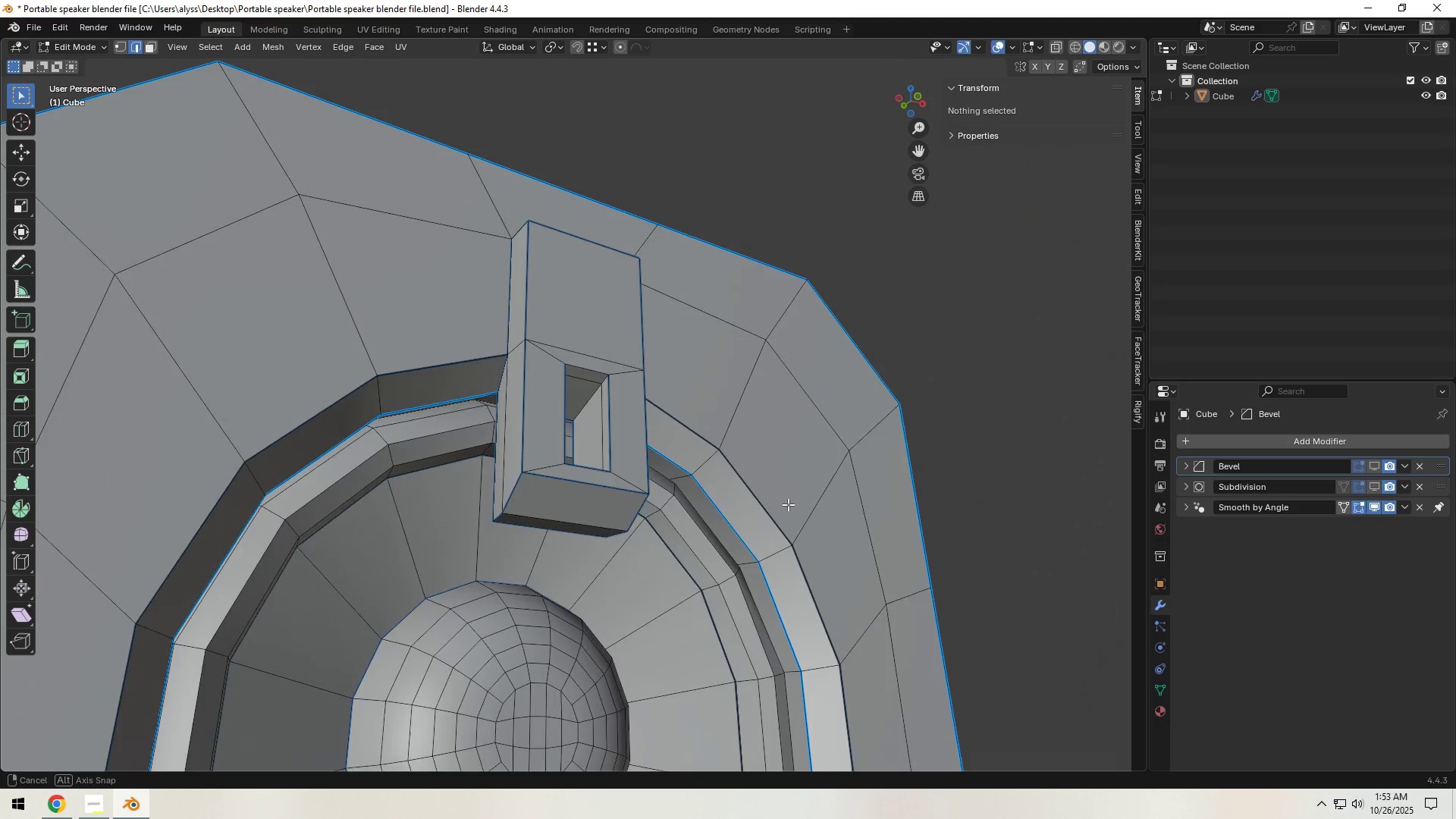 
scroll: coordinate [573, 485], scroll_direction: up, amount: 8.0
 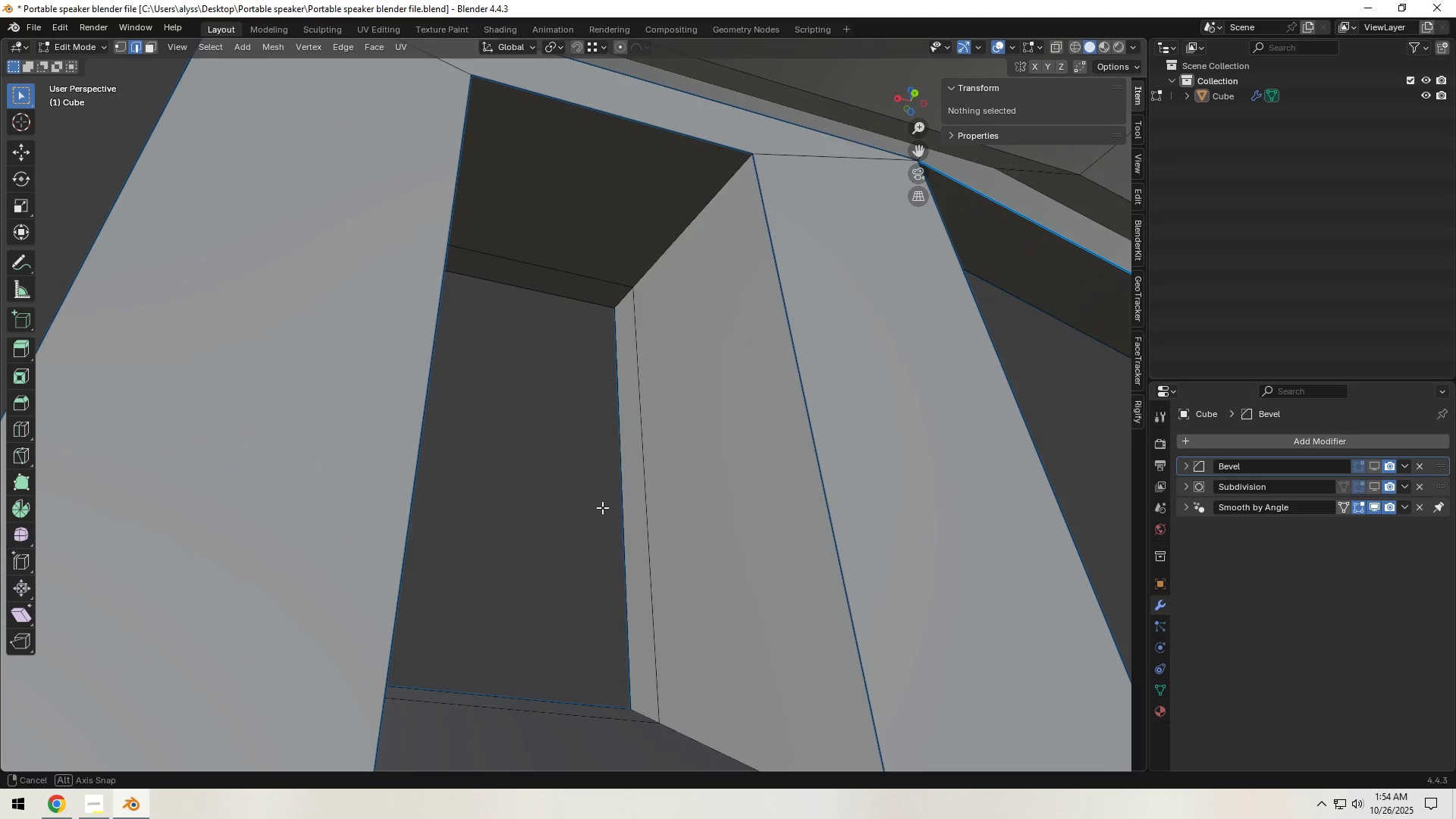 
left_click([689, 499])
 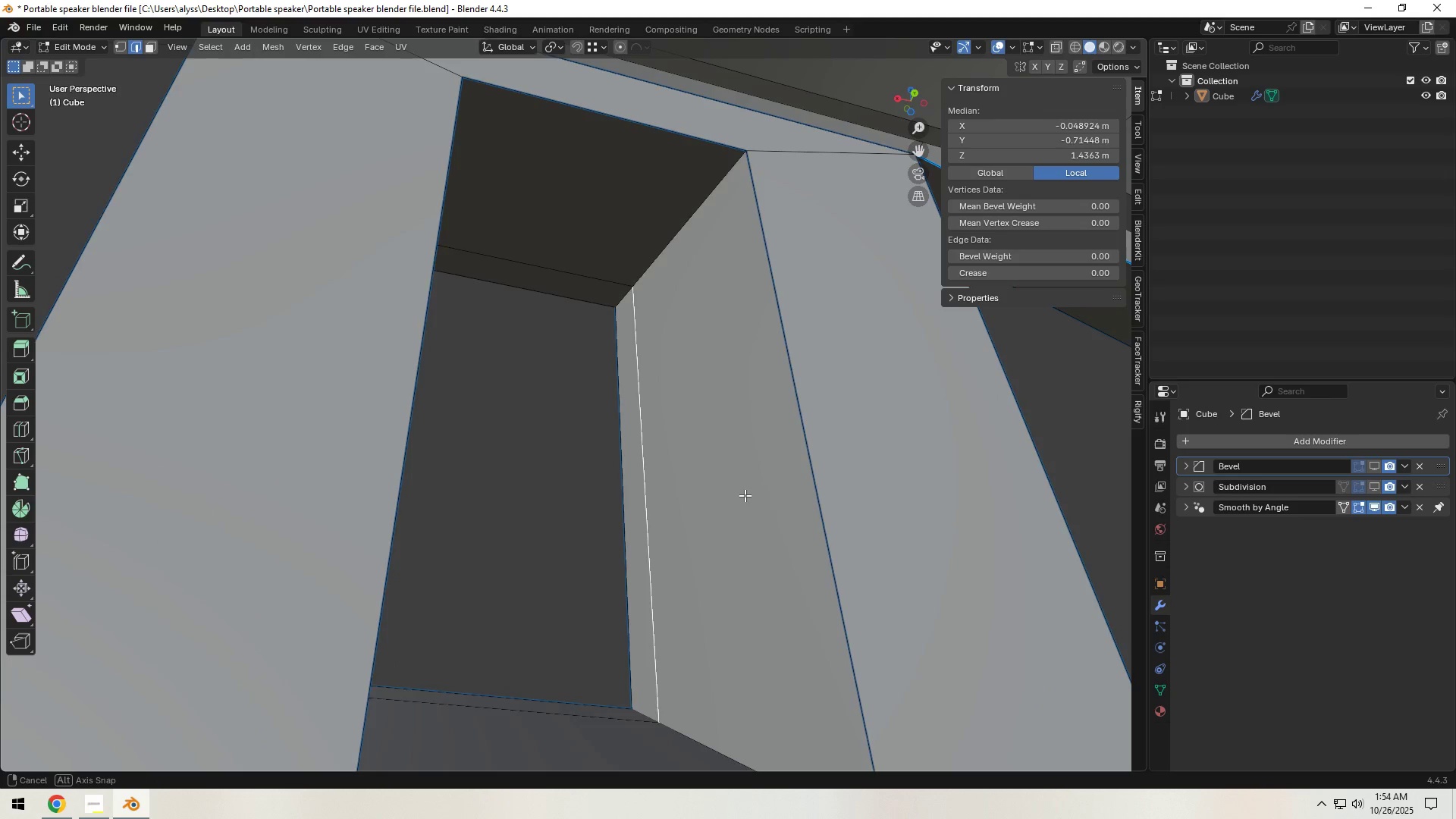 
key(3)
 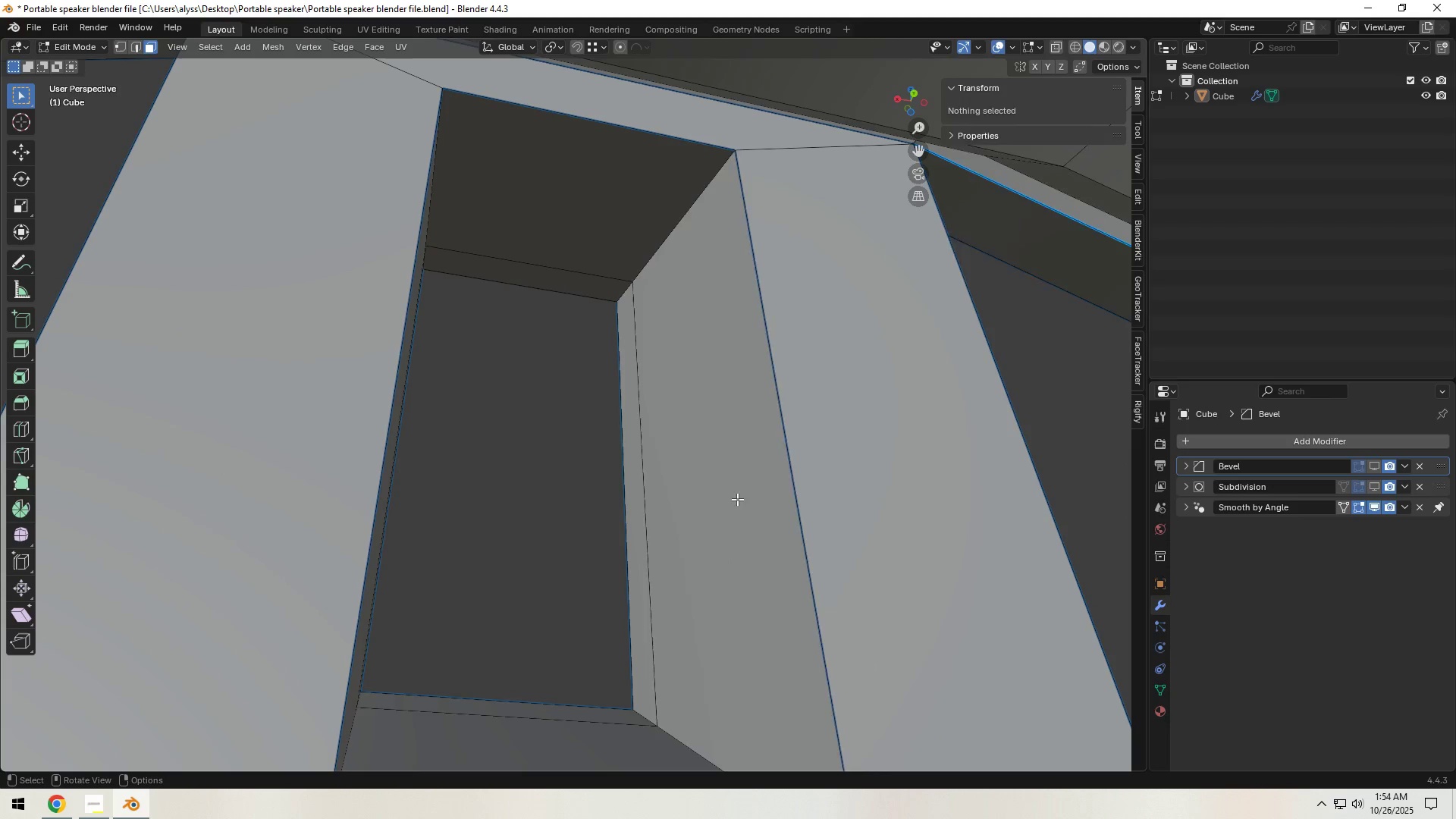 
left_click([737, 499])
 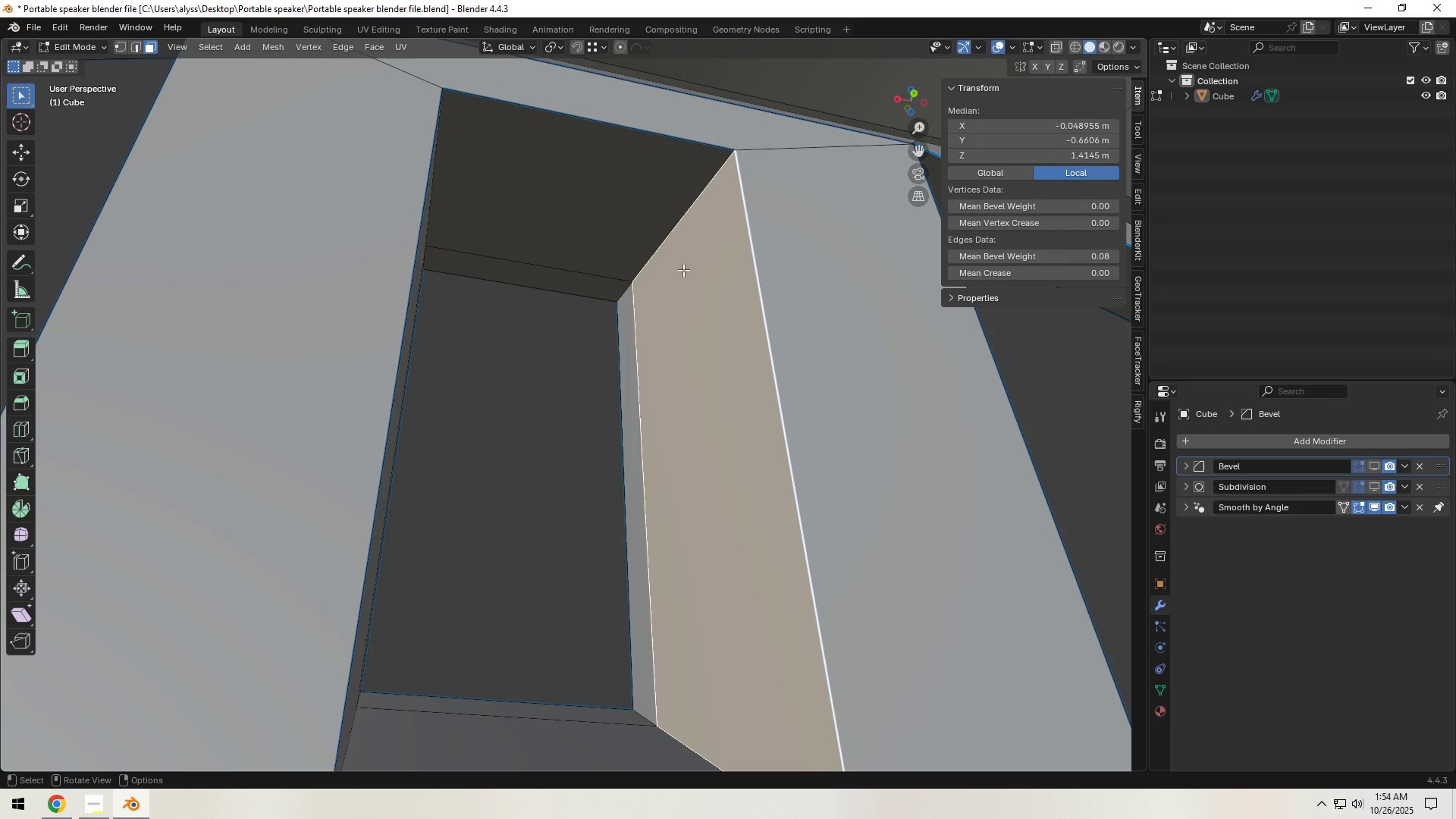 
left_click([675, 218])
 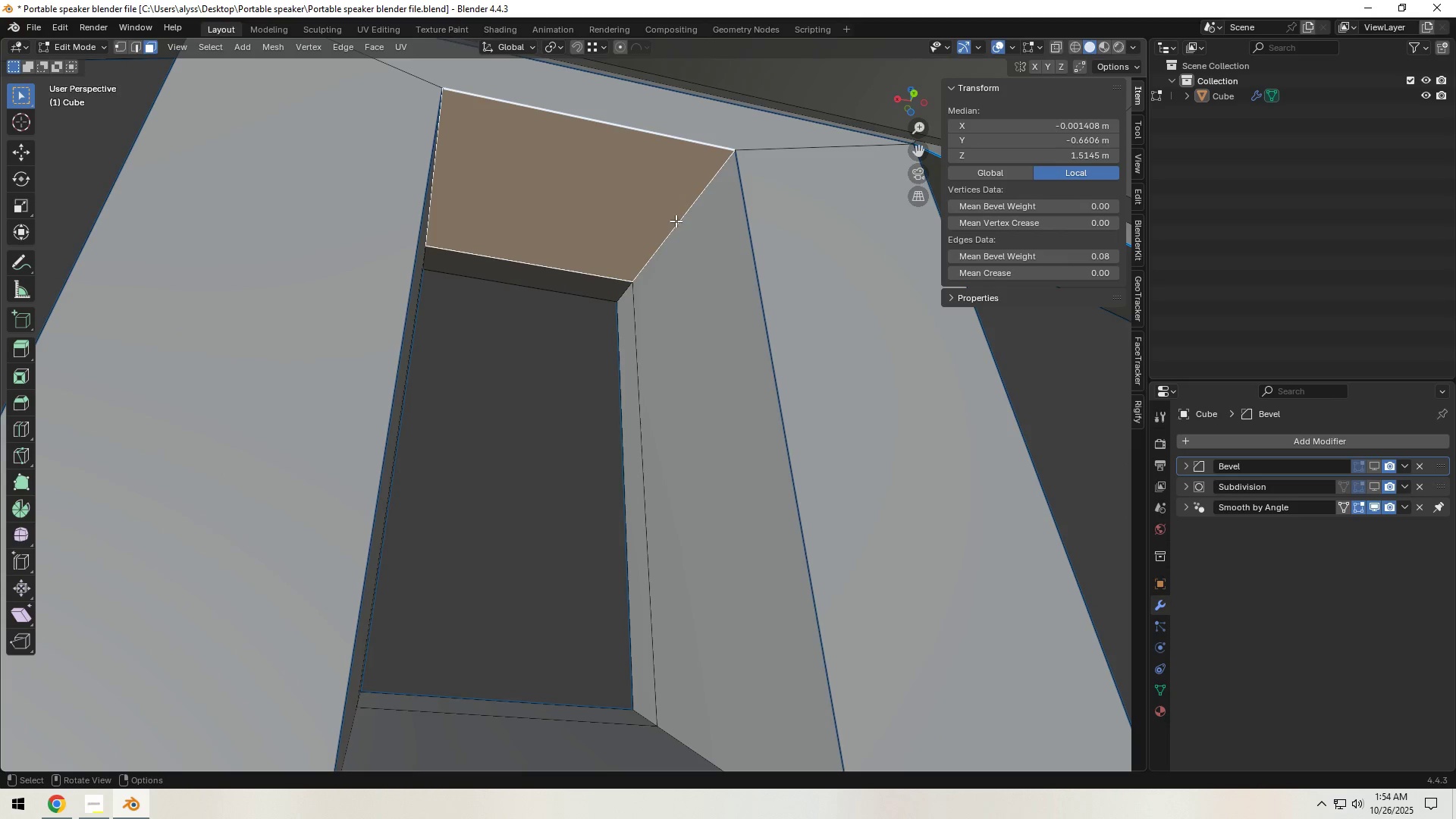 
key(2)
 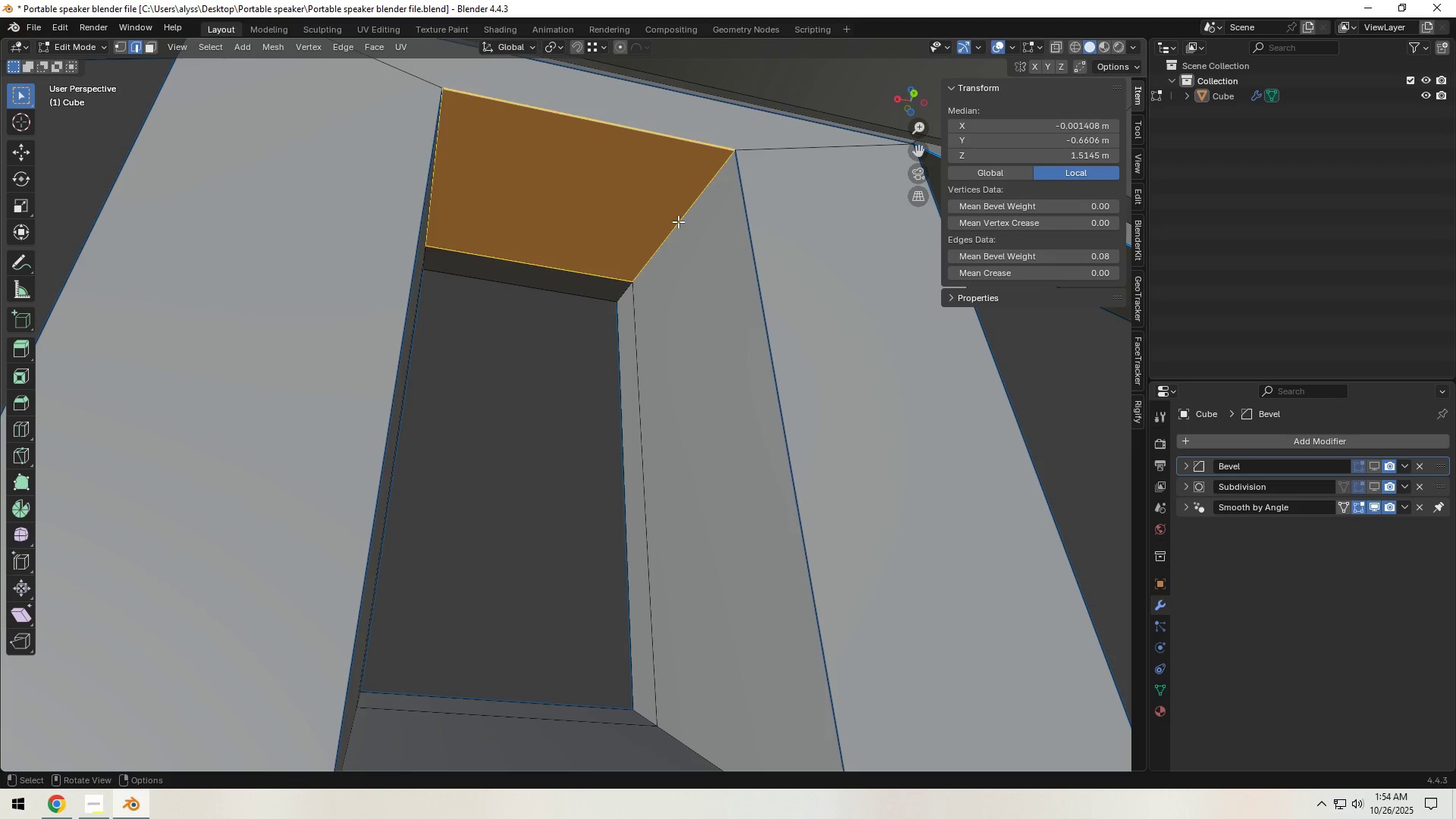 
left_click([678, 221])
 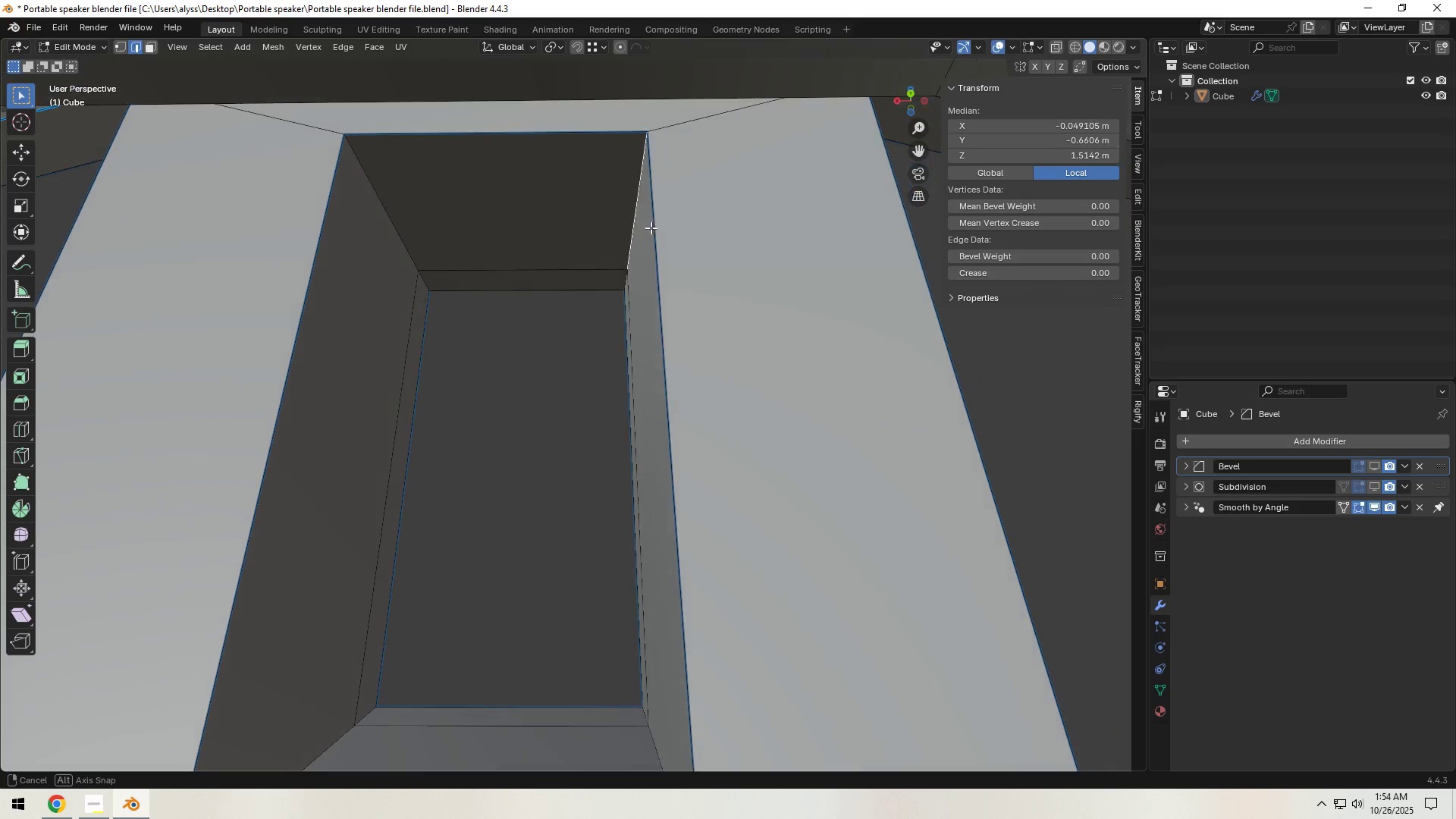 
hold_key(key=ShiftLeft, duration=0.46)
 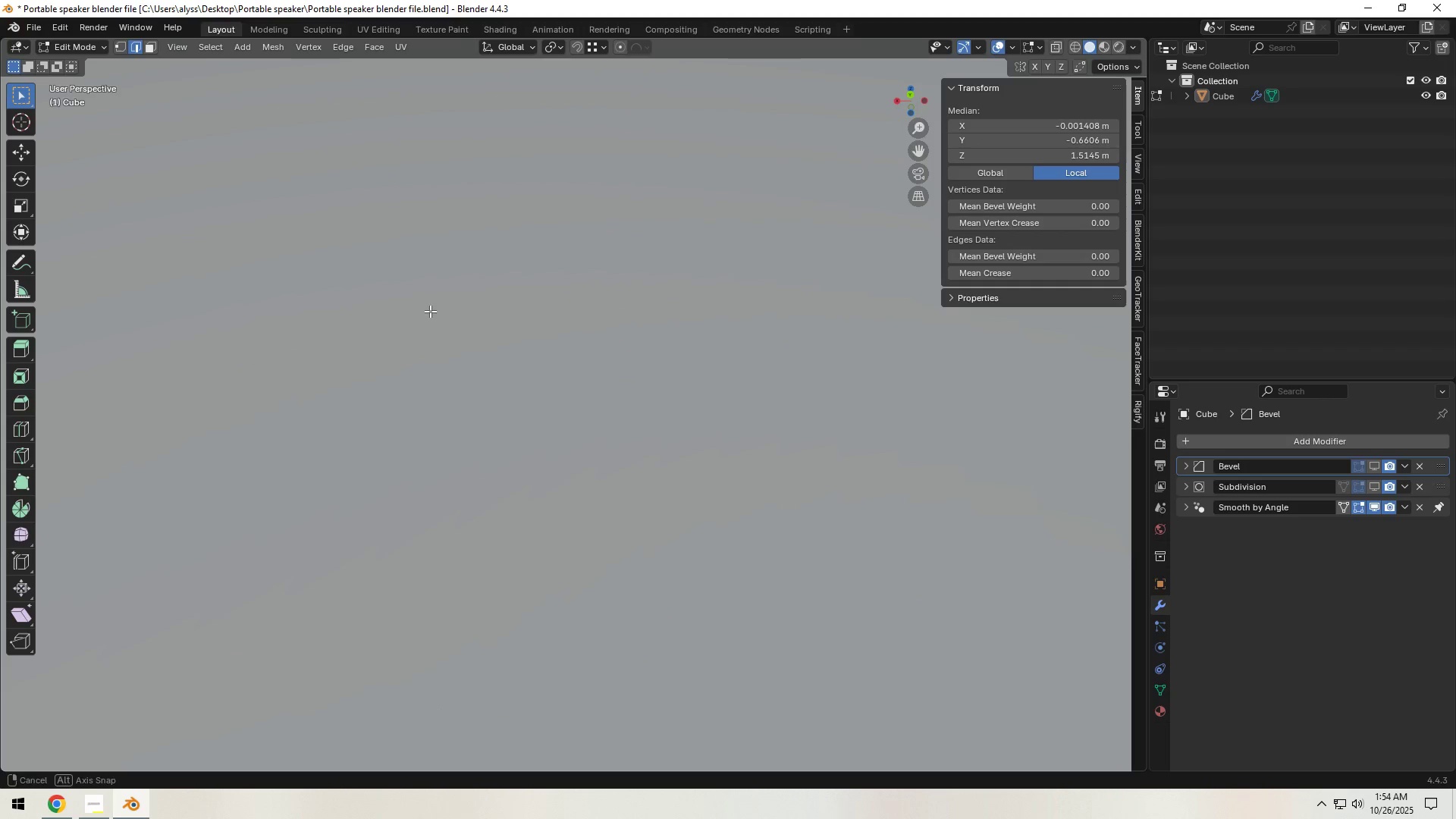 
hold_key(key=ShiftLeft, duration=0.73)
 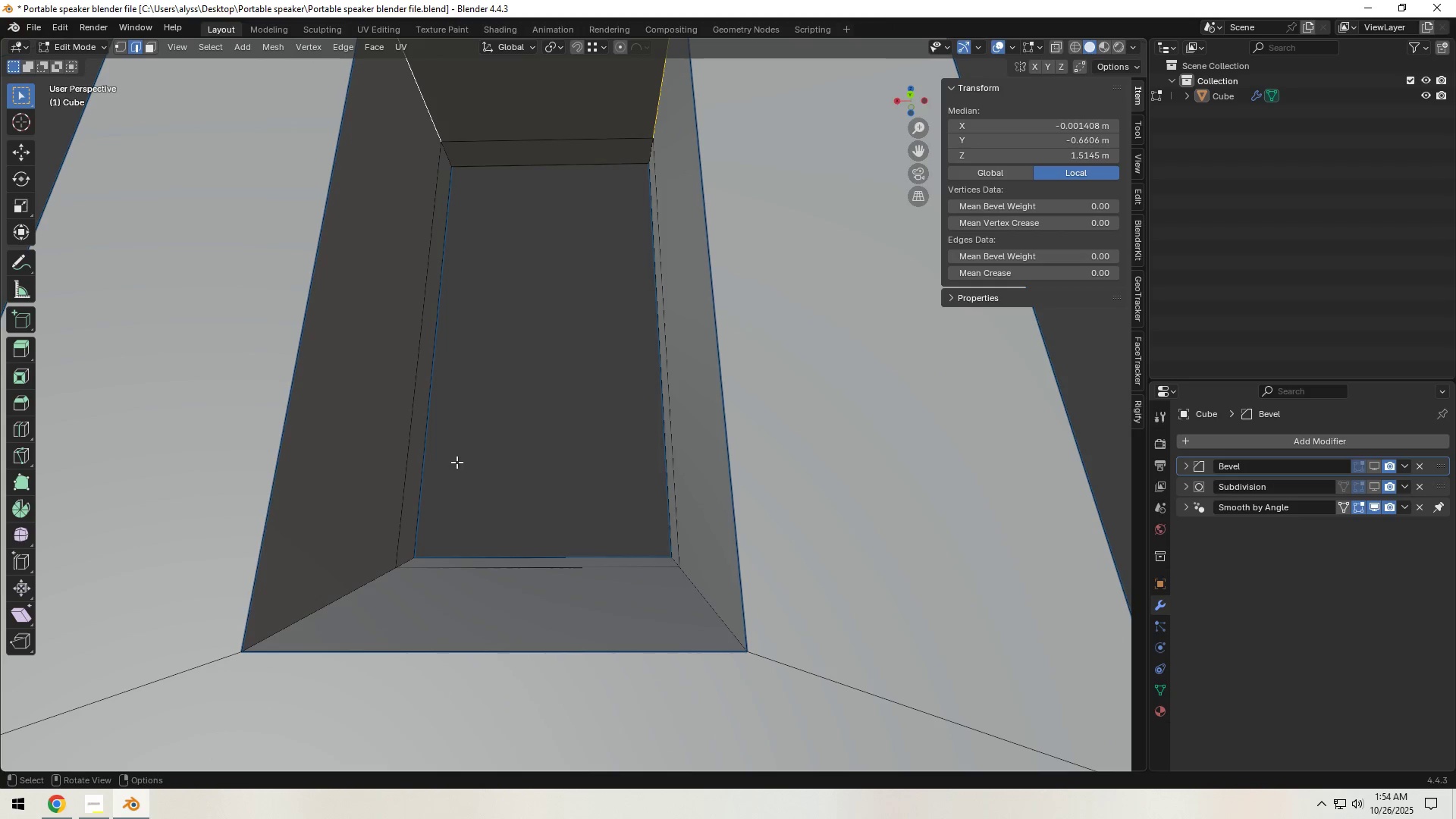 
hold_key(key=ShiftLeft, duration=1.16)
left_click([360, 588])
 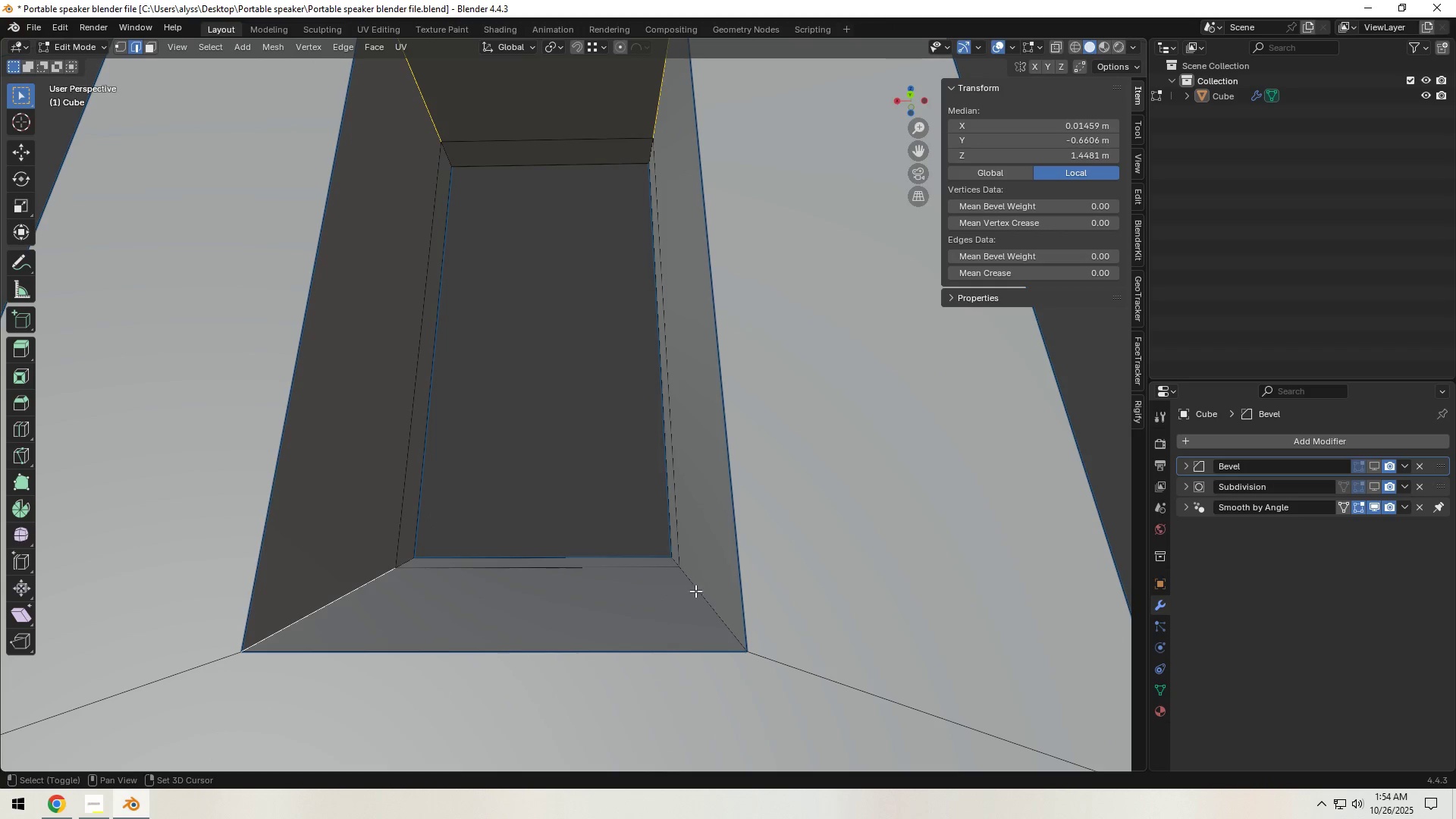 
left_click([704, 591])
 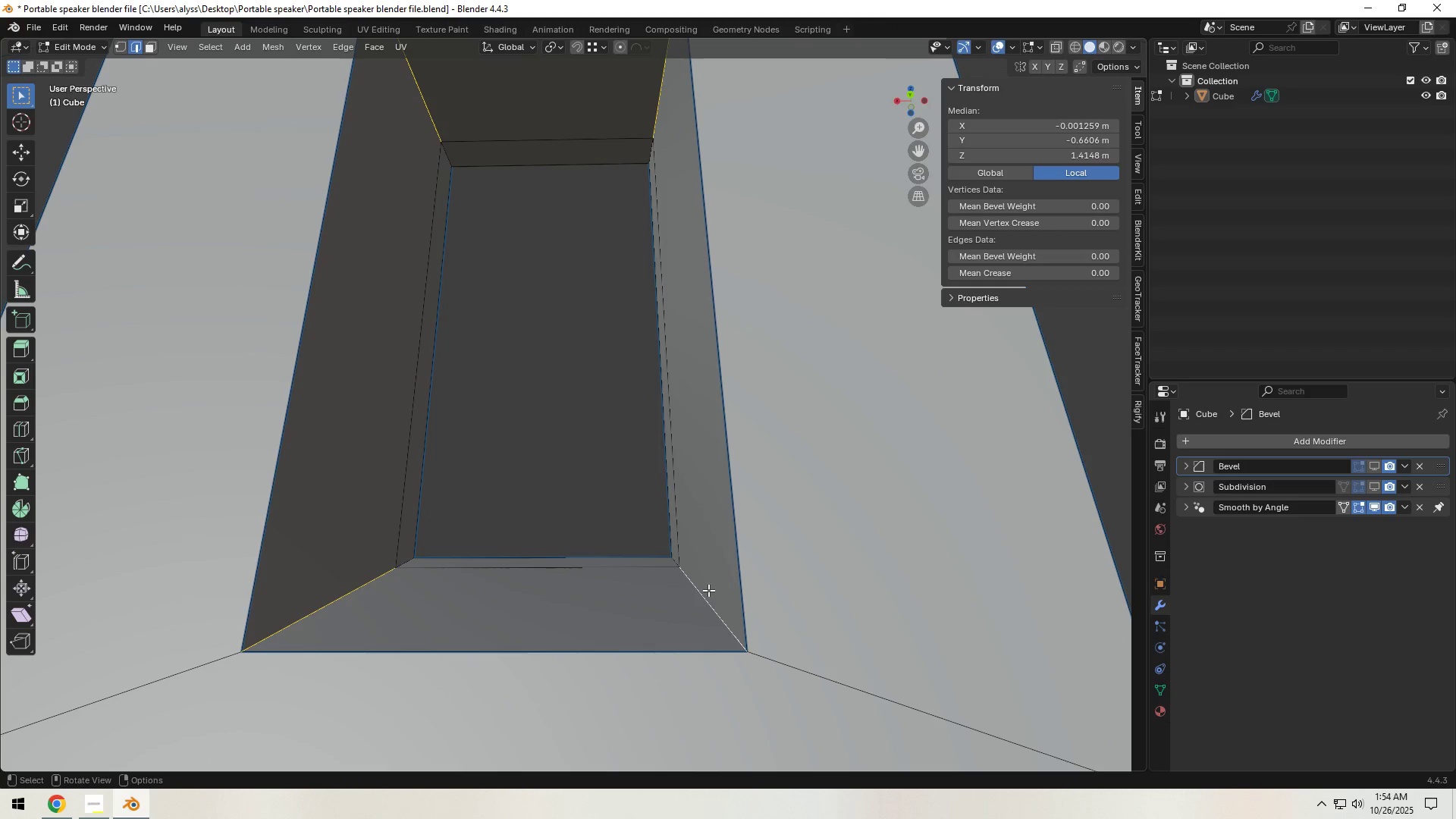 
key(X)
 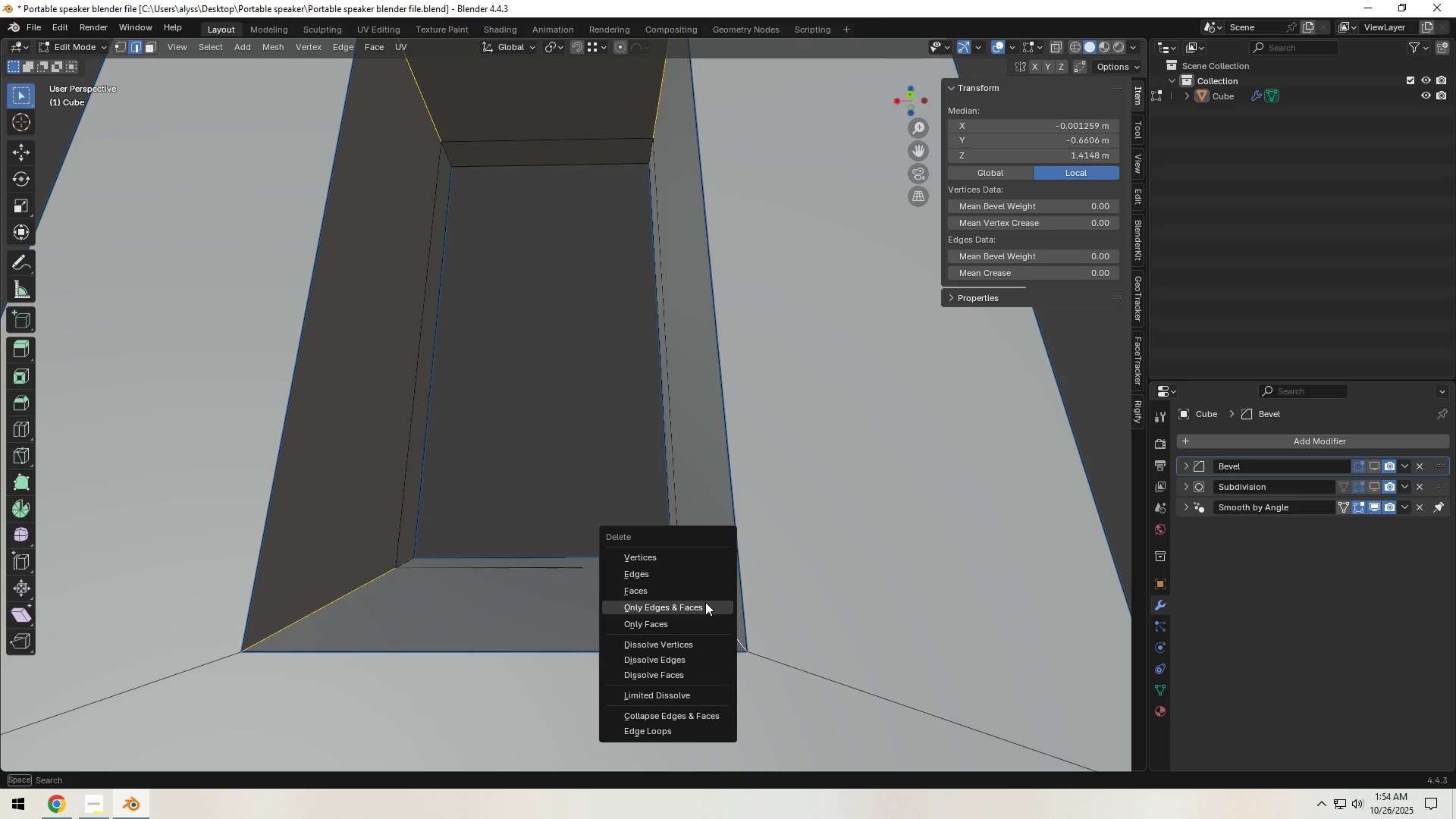 
left_click([705, 602])
 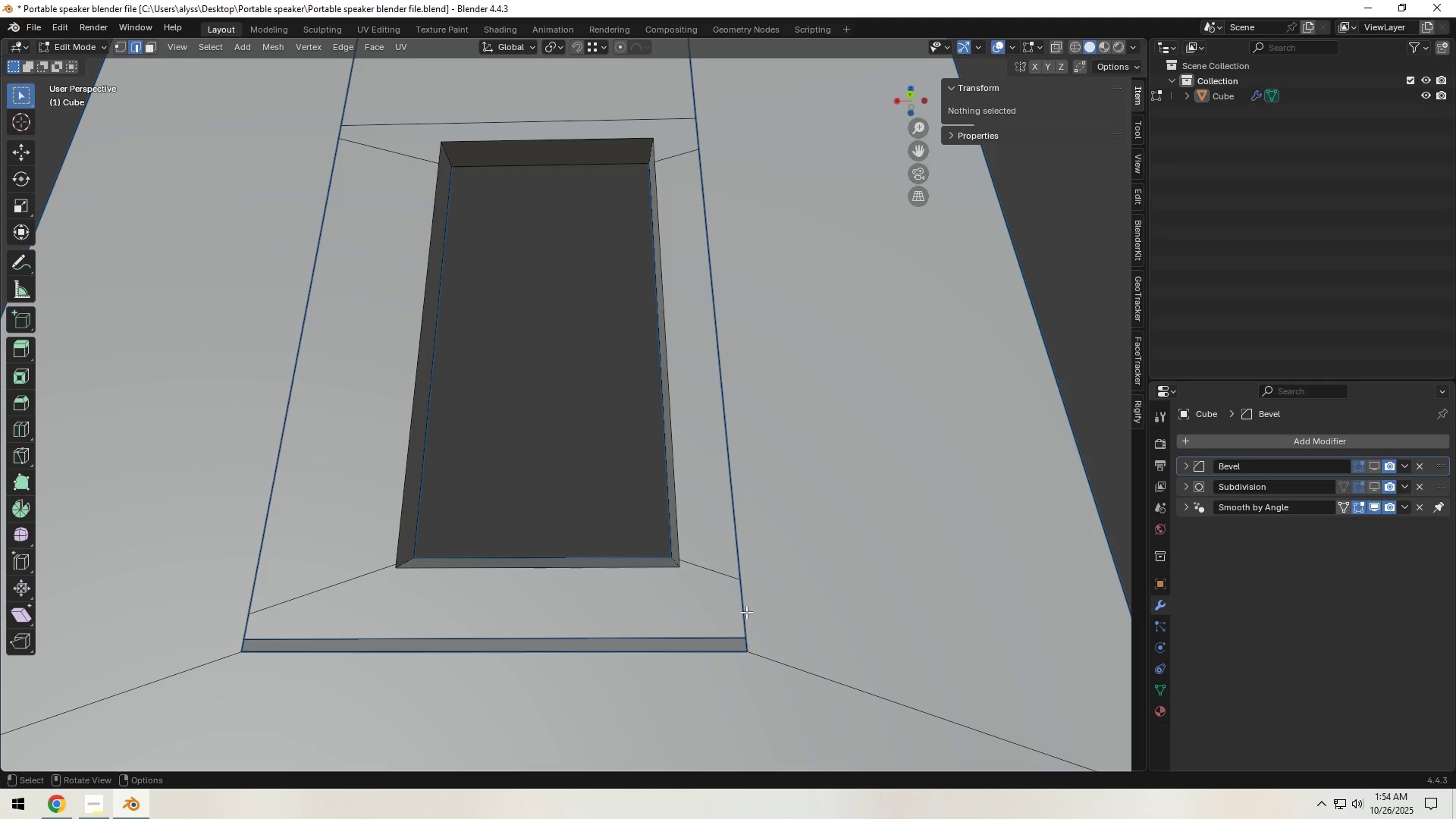 
left_click([745, 587])
 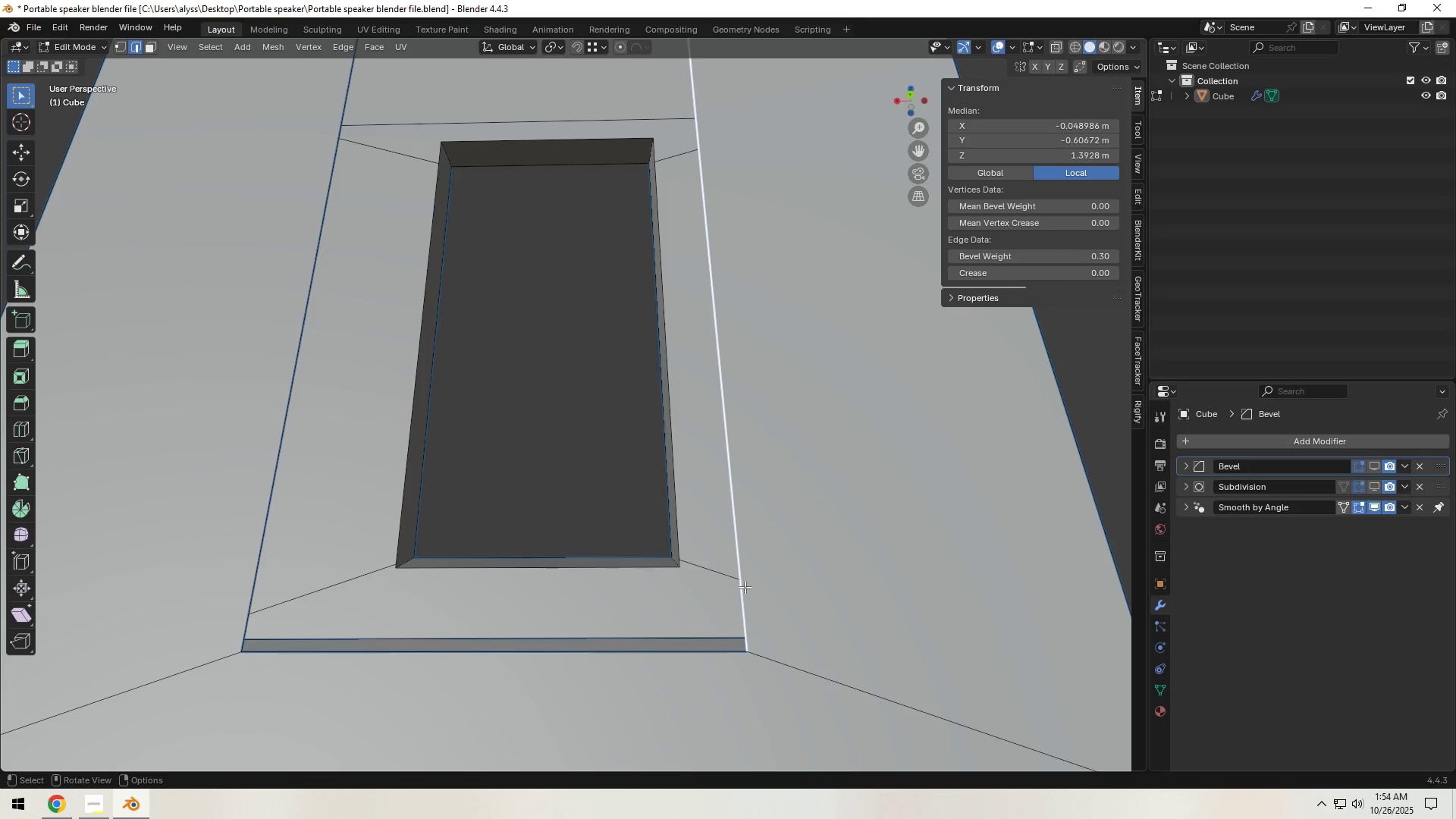 
scroll: coordinate [745, 587], scroll_direction: down, amount: 1.0
 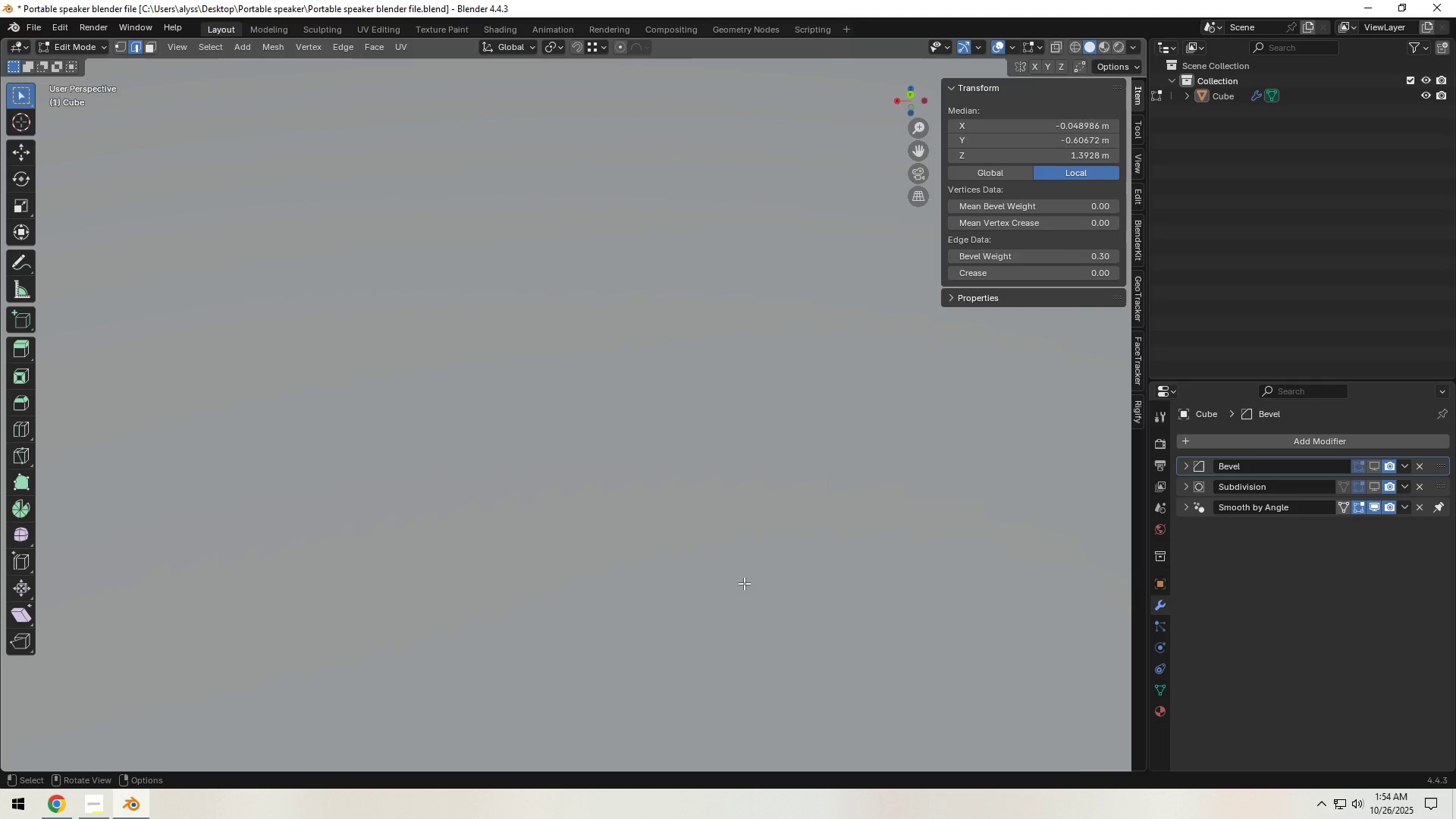 
scroll: coordinate [744, 583], scroll_direction: up, amount: 1.0
 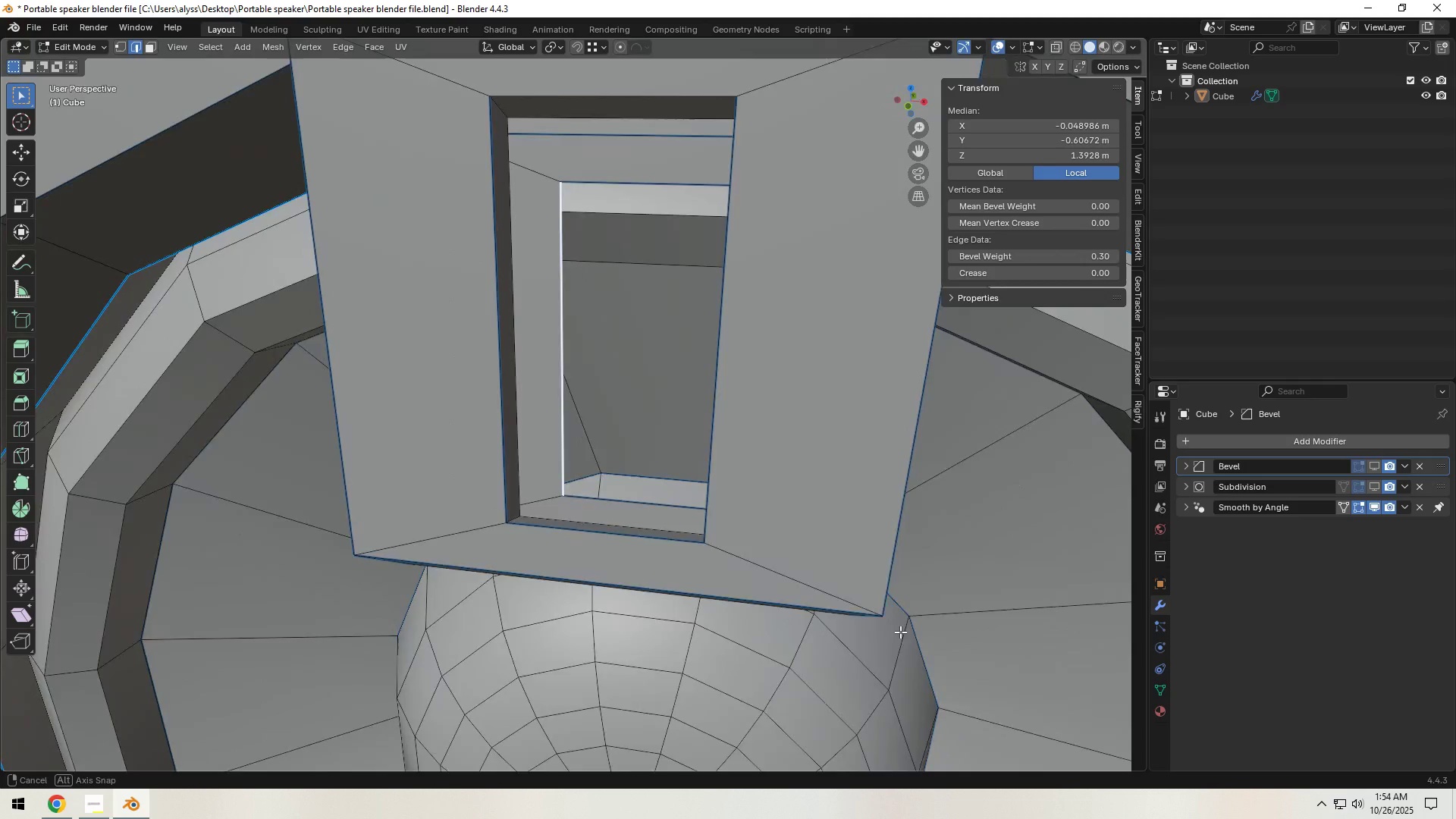 
hold_key(key=AltLeft, duration=1.42)
left_click([635, 452])
 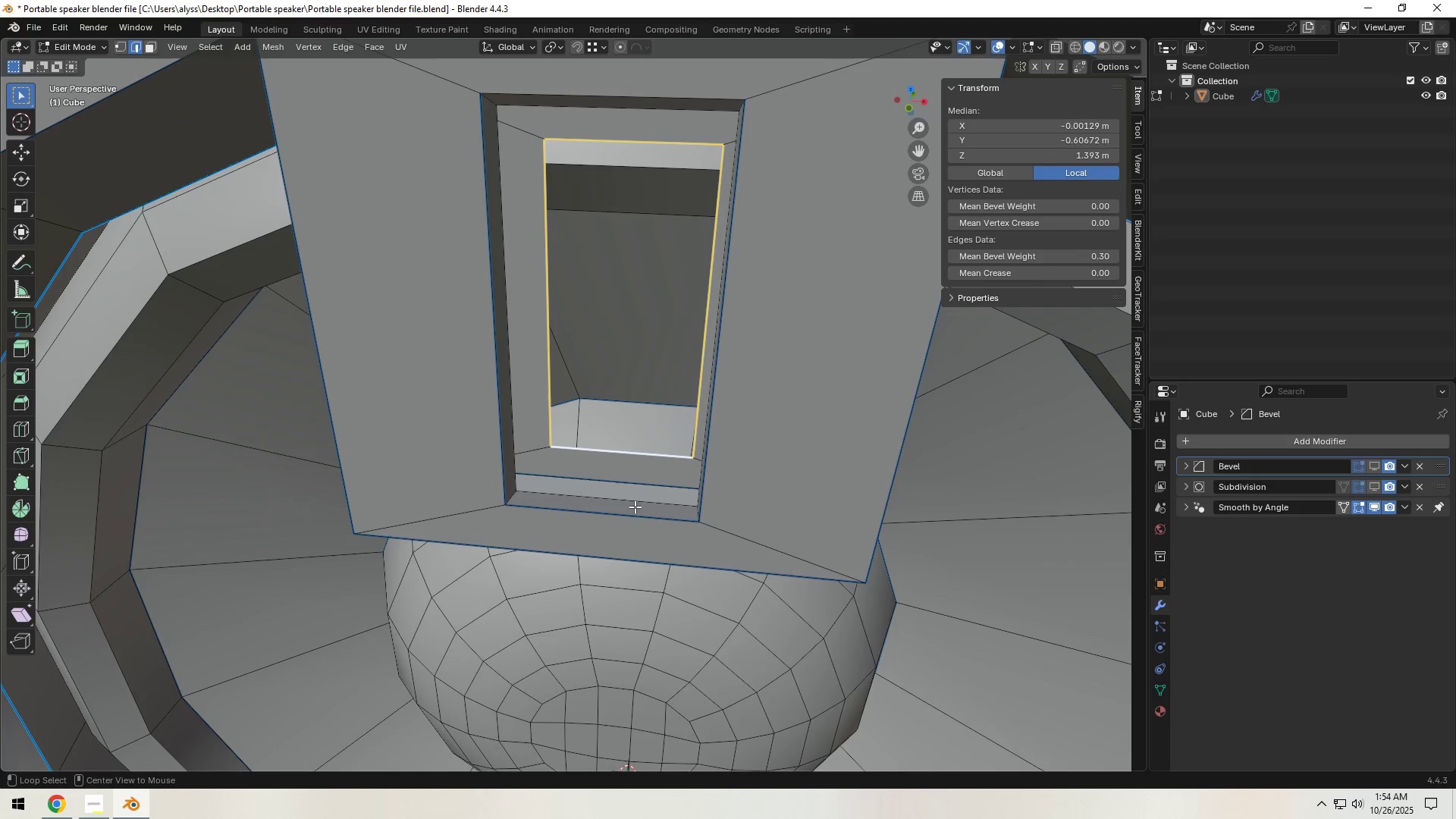 
hold_key(key=ShiftLeft, duration=0.6)
left_click([632, 520])
 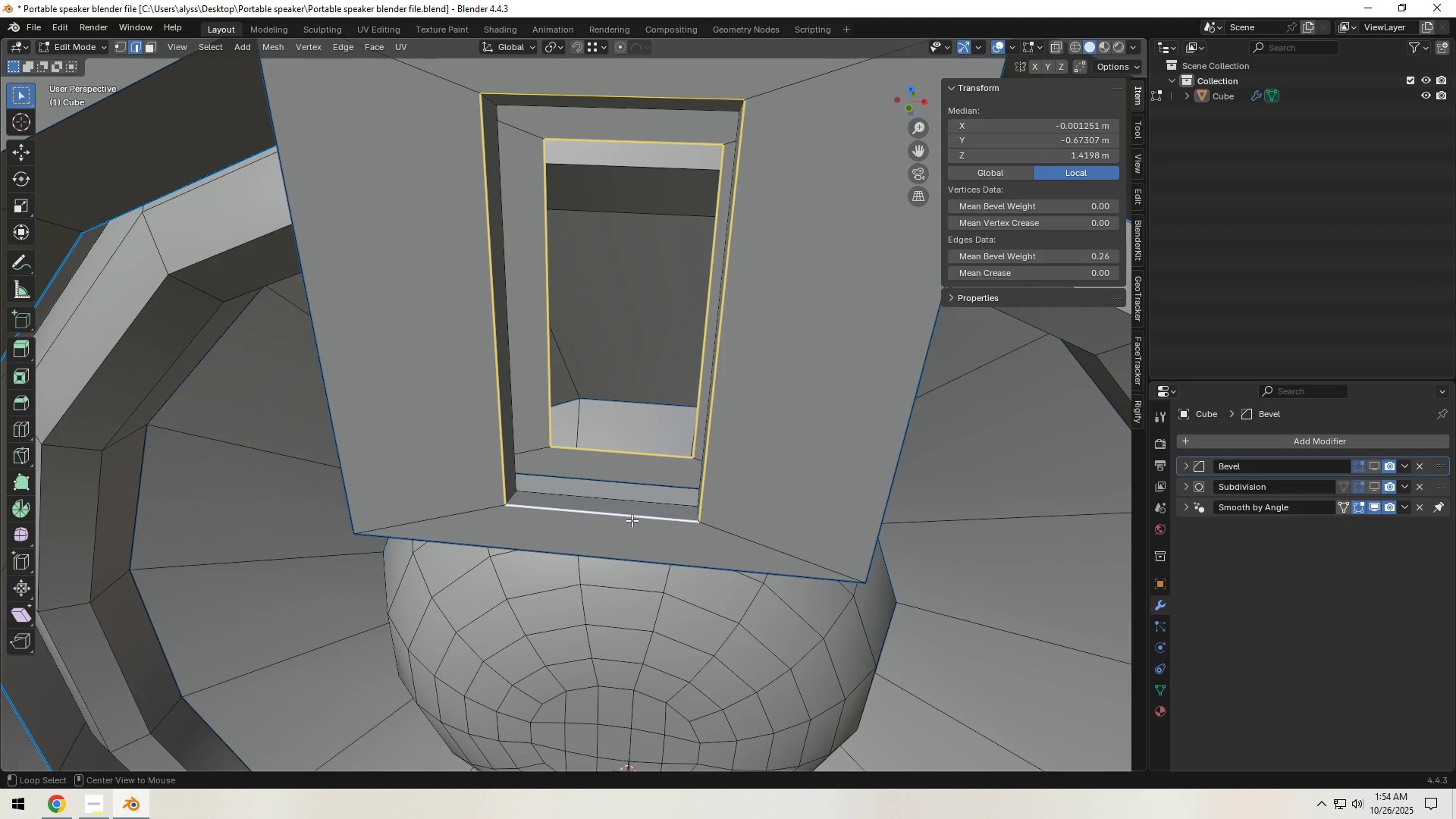 
 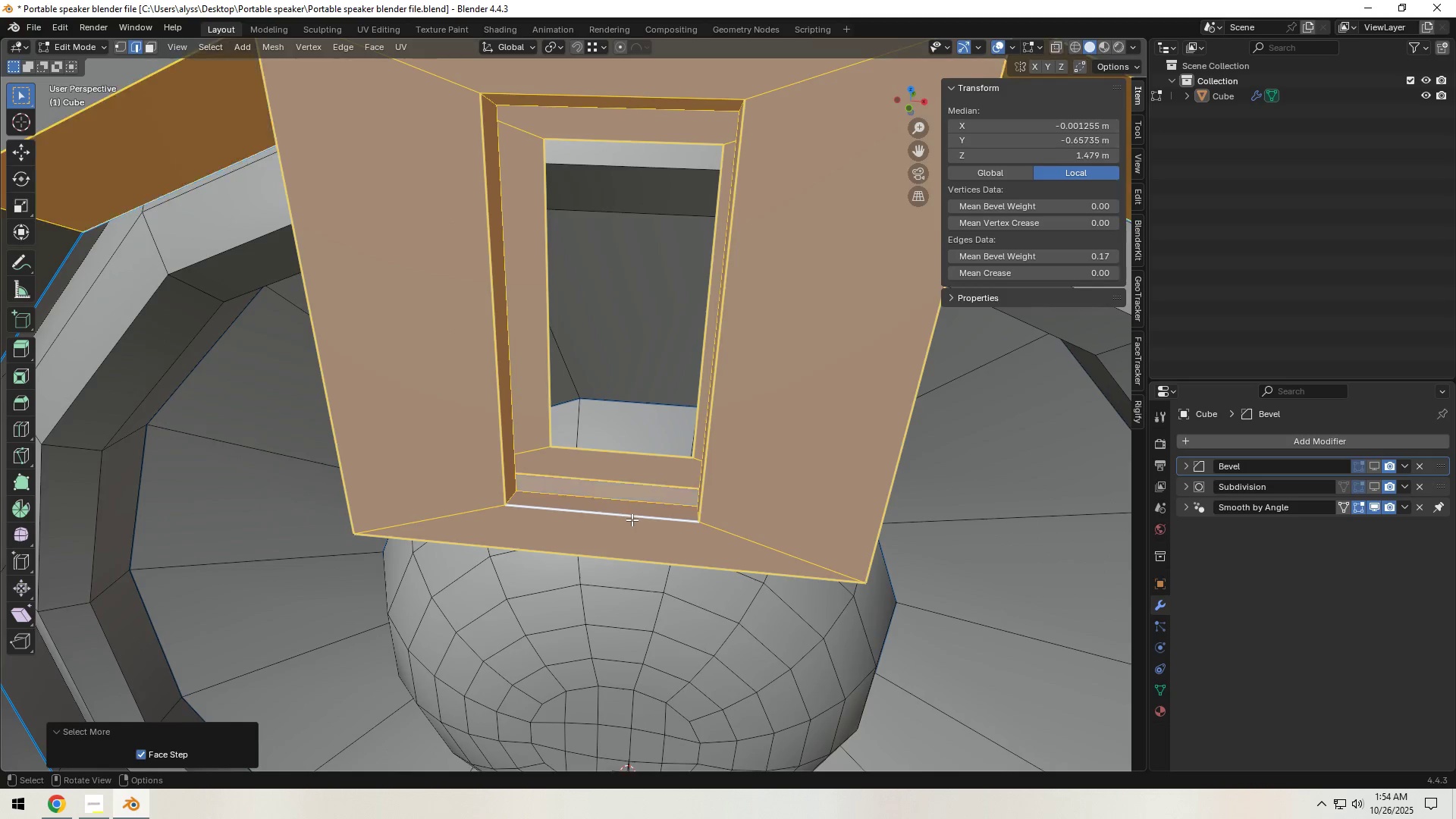 
scroll: coordinate [632, 519], scroll_direction: down, amount: 5.0
 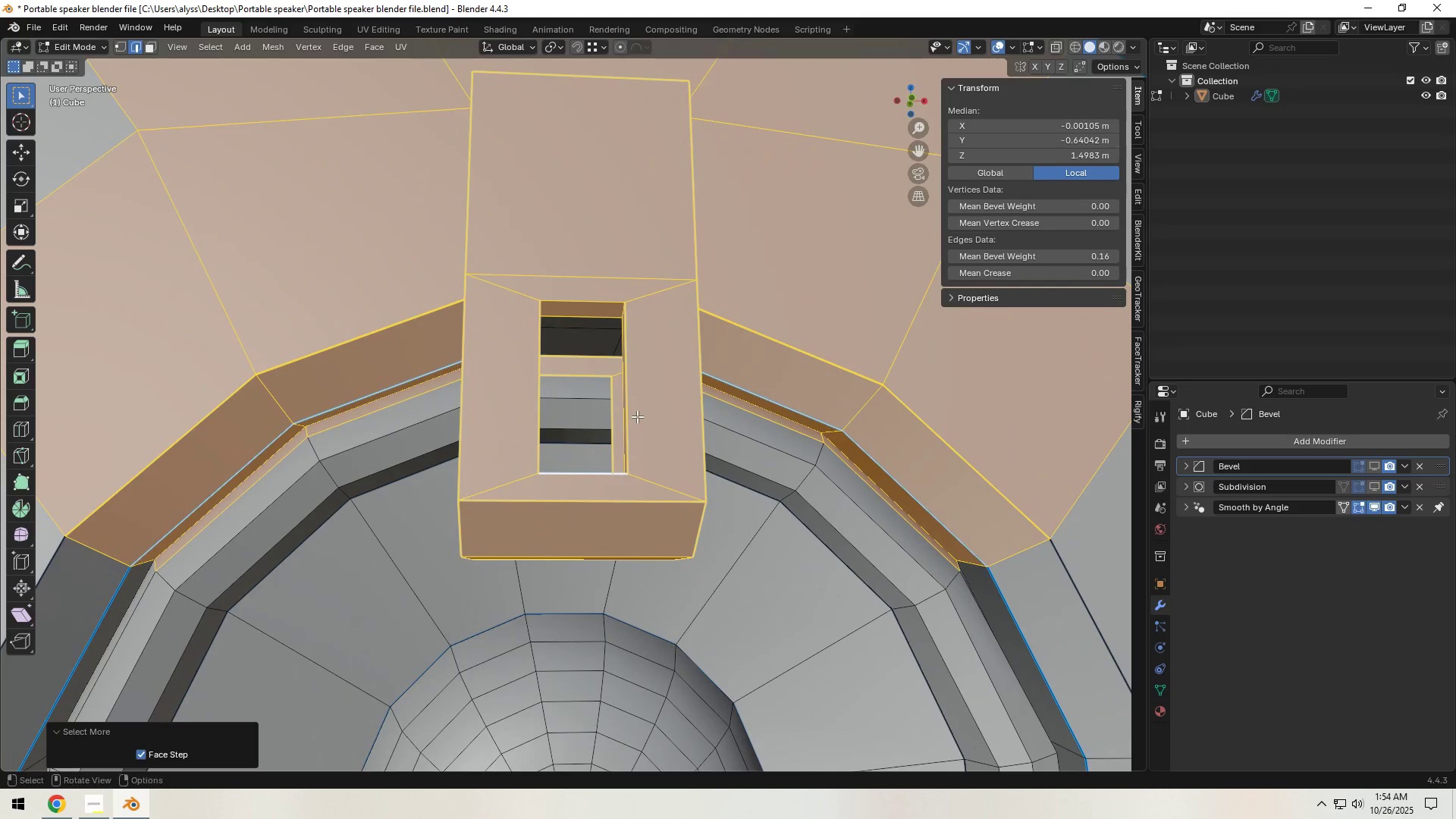 
key(Shift+ShiftLeft)
 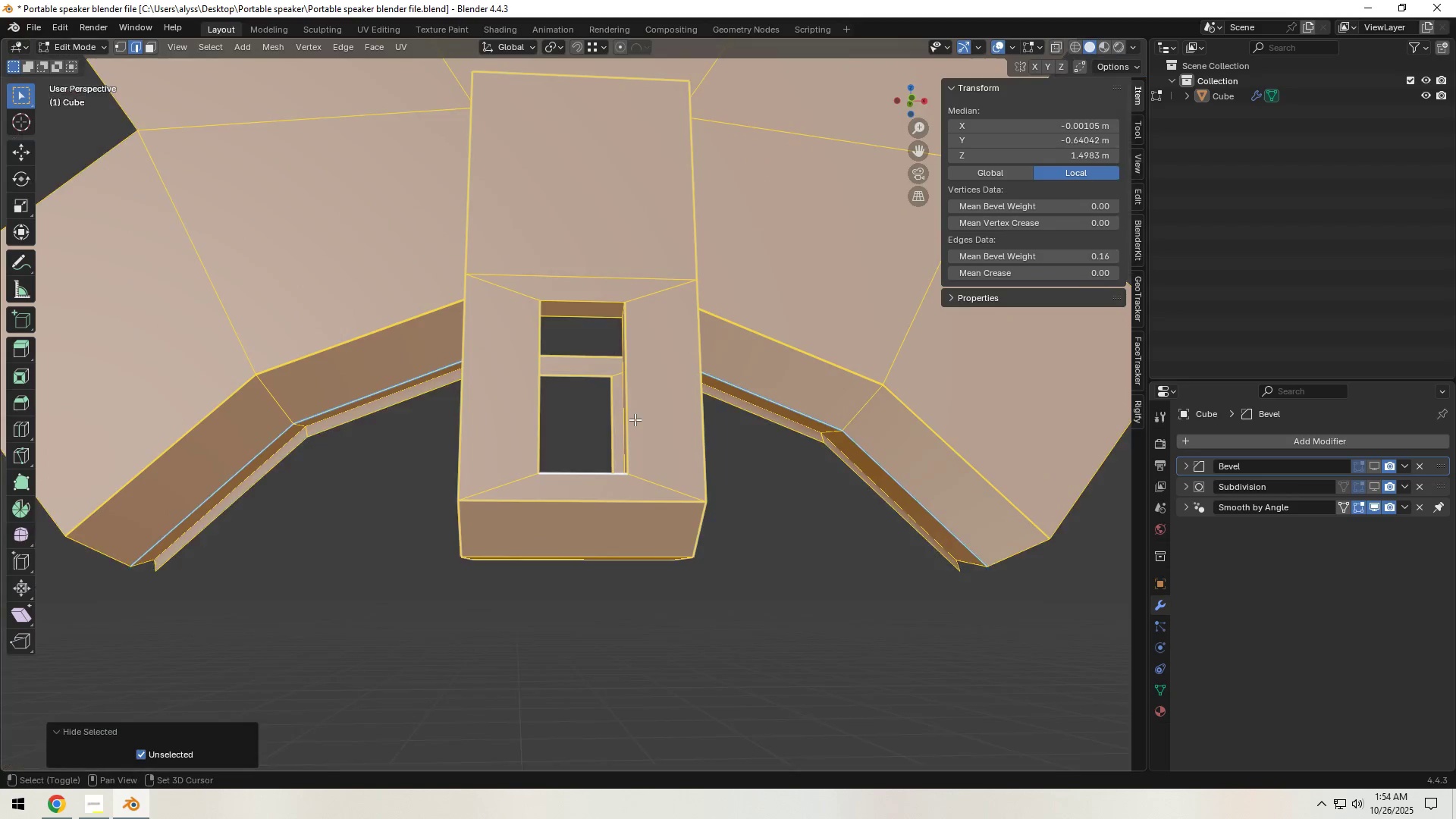 
key(Shift+H)
 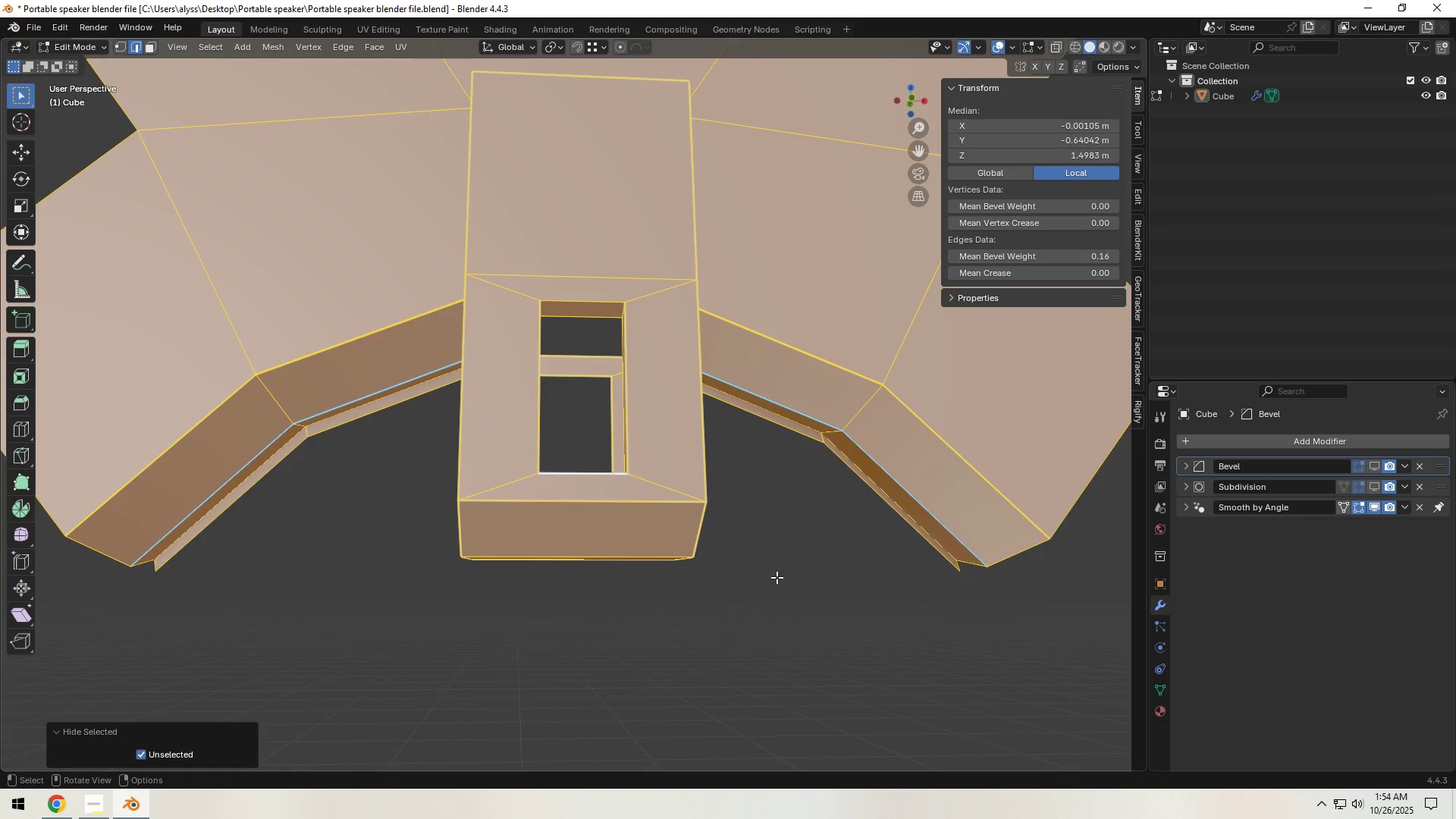 
left_click([799, 606])
 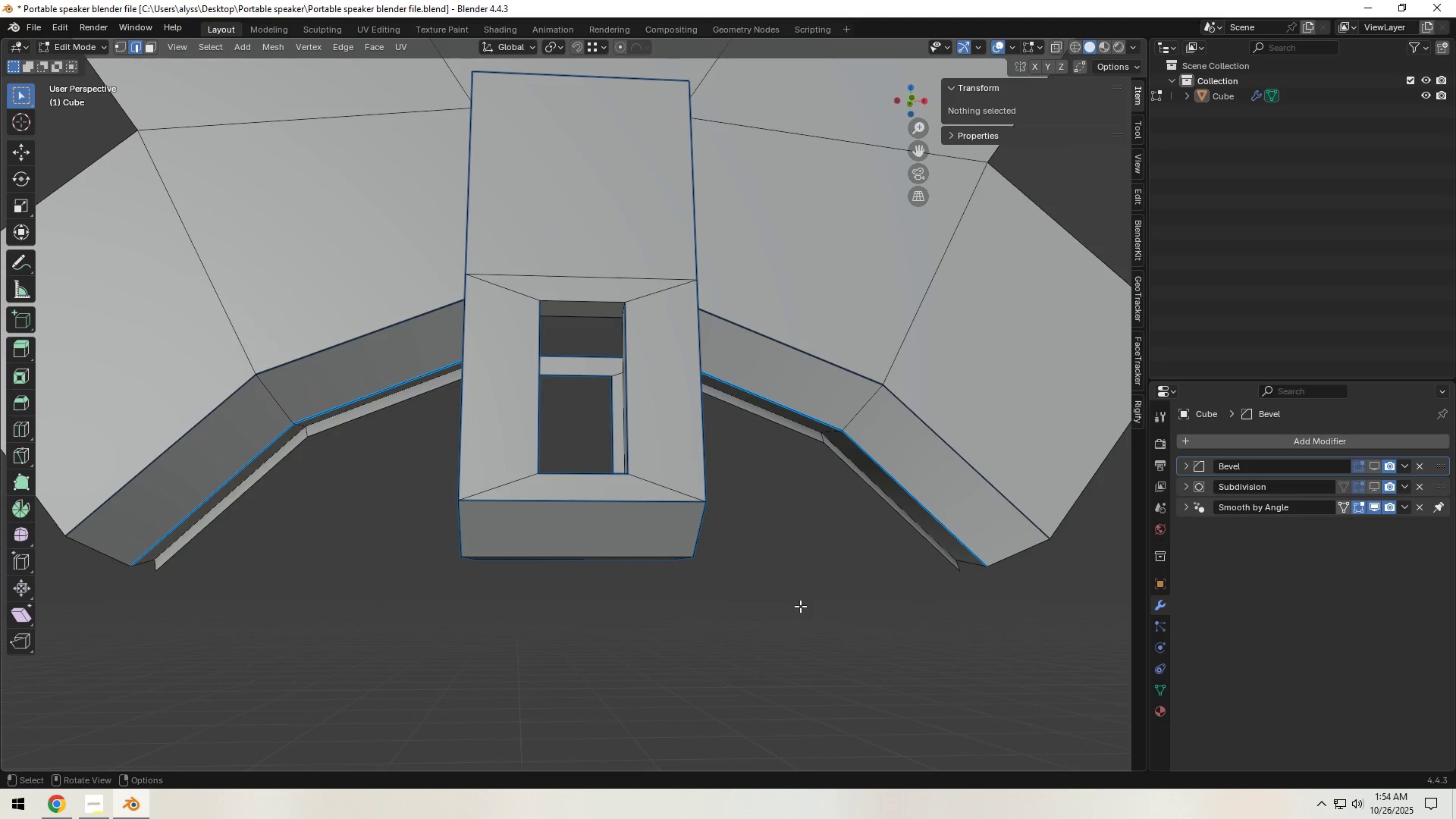 
scroll: coordinate [800, 606], scroll_direction: down, amount: 5.0
 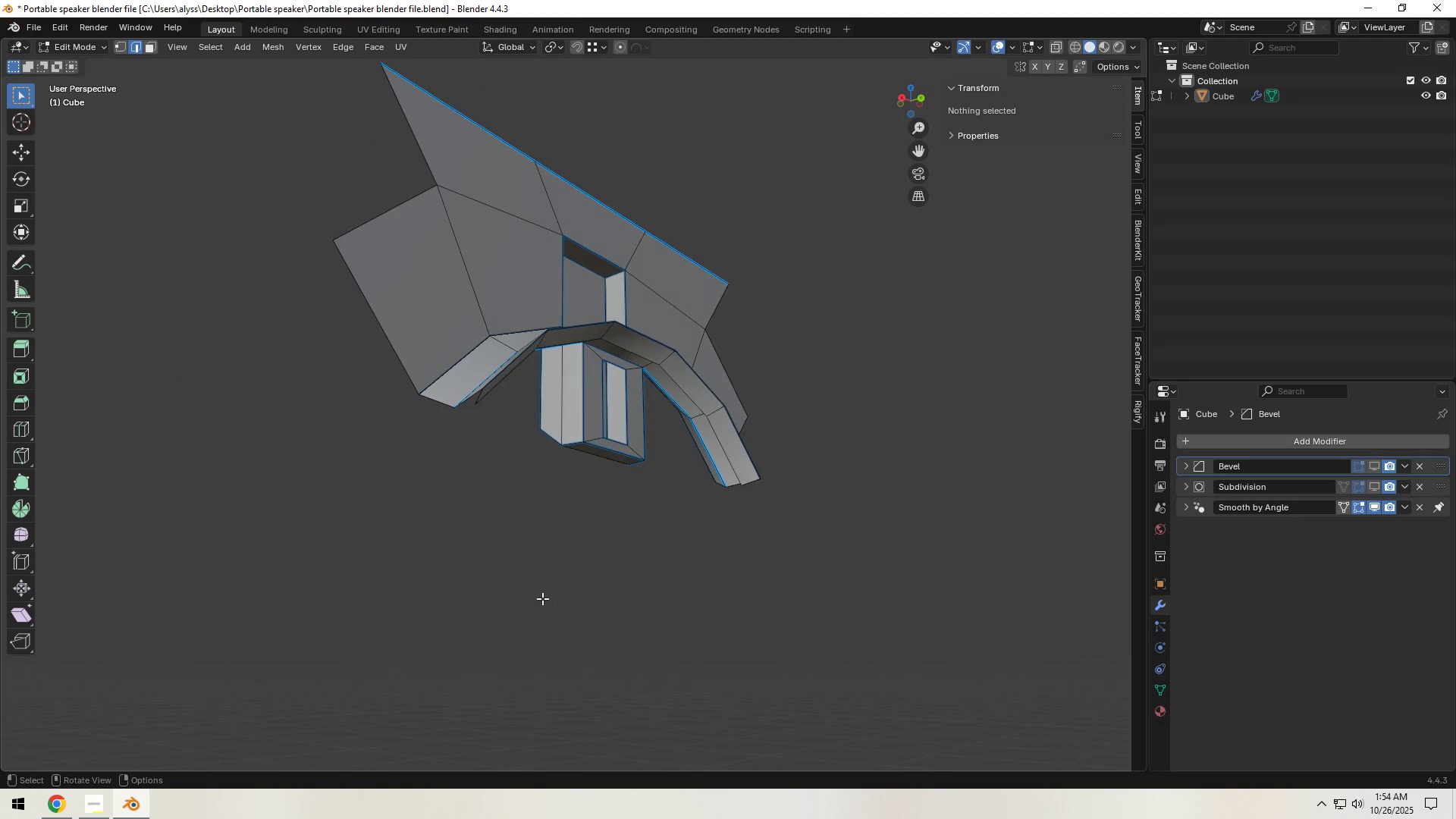 
key(Control+S)
 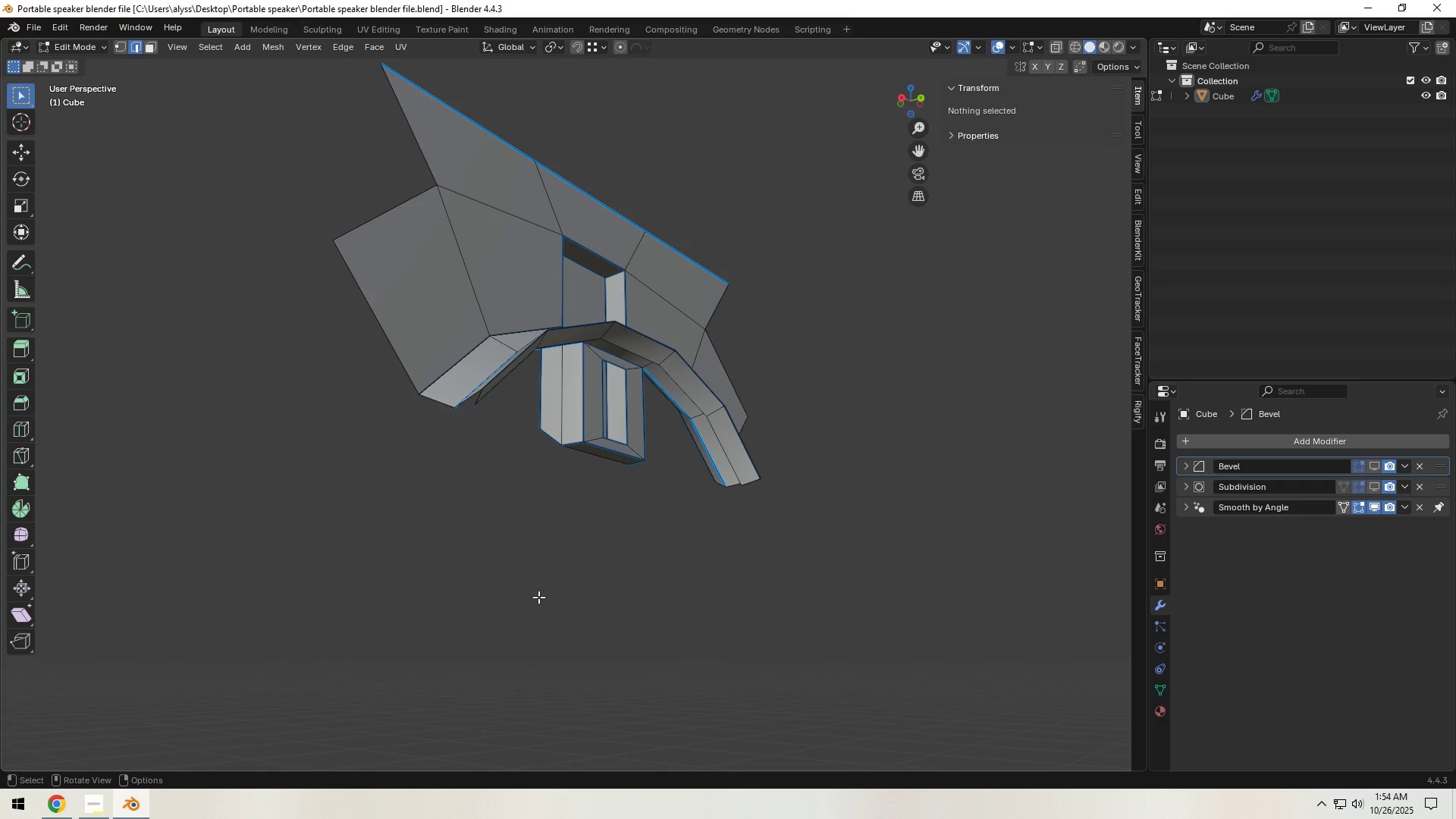 
wait(12.19)
 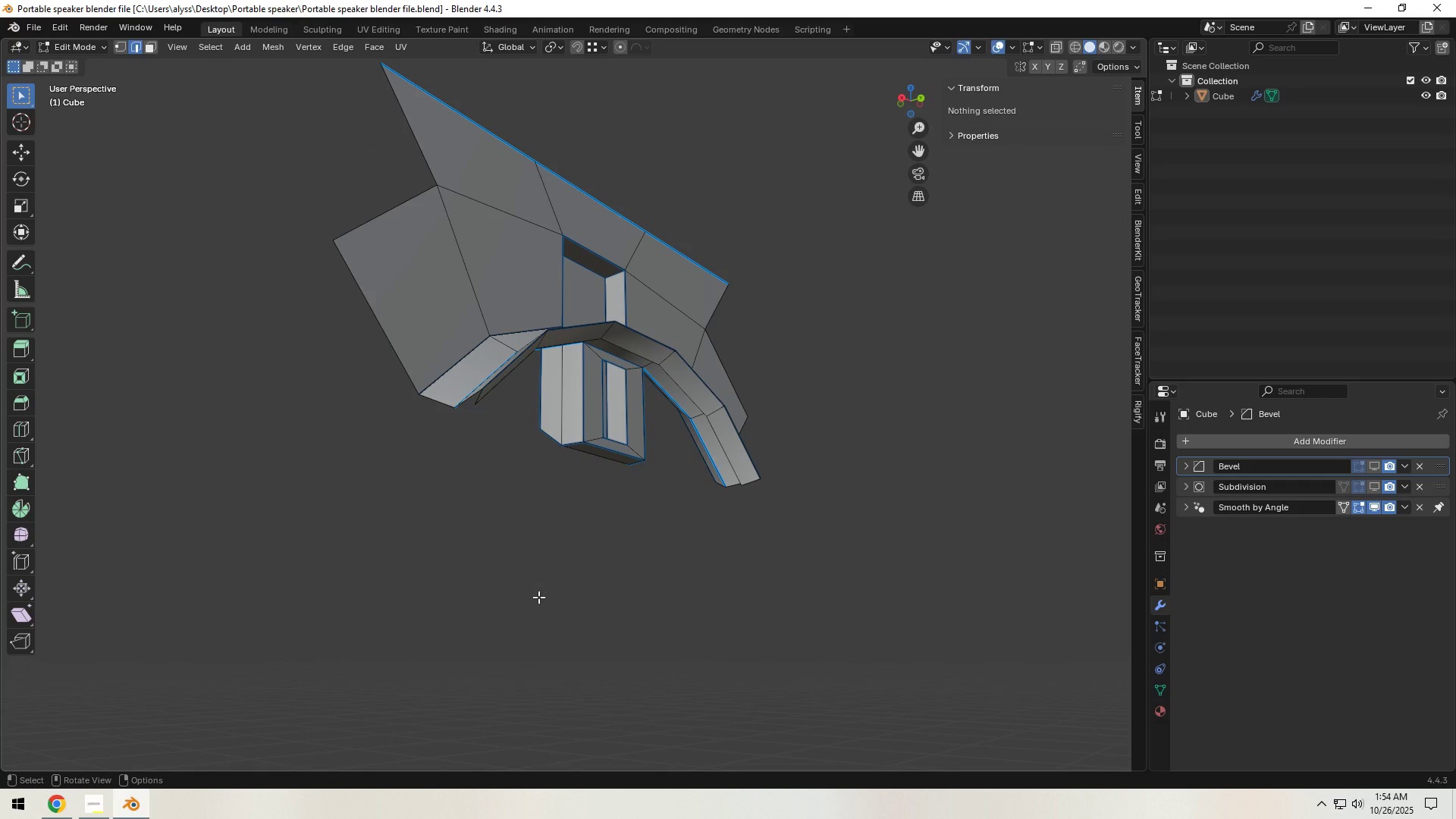 
scroll: coordinate [537, 487], scroll_direction: up, amount: 5.0
 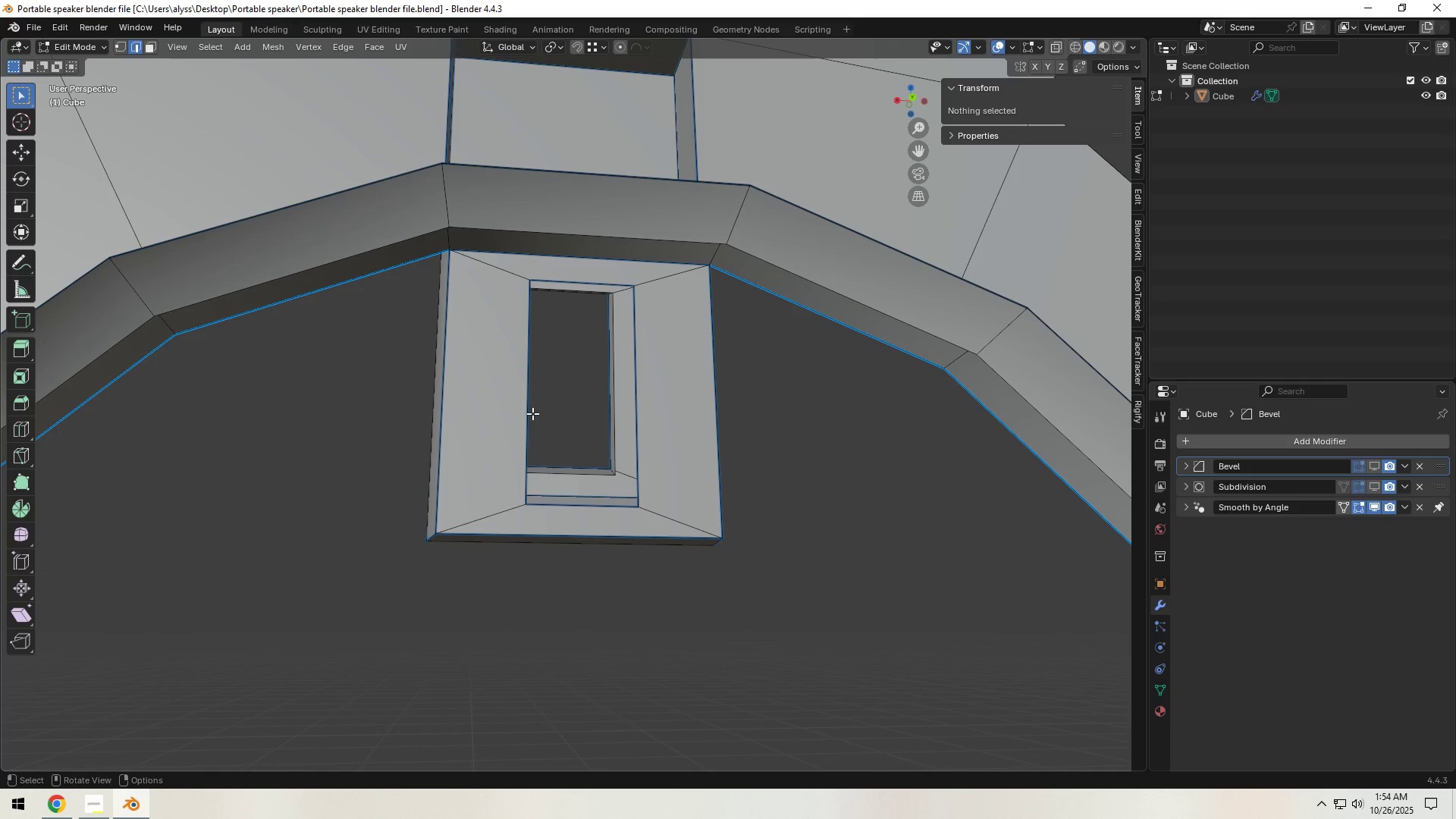 
hold_key(key=ShiftLeft, duration=0.46)
 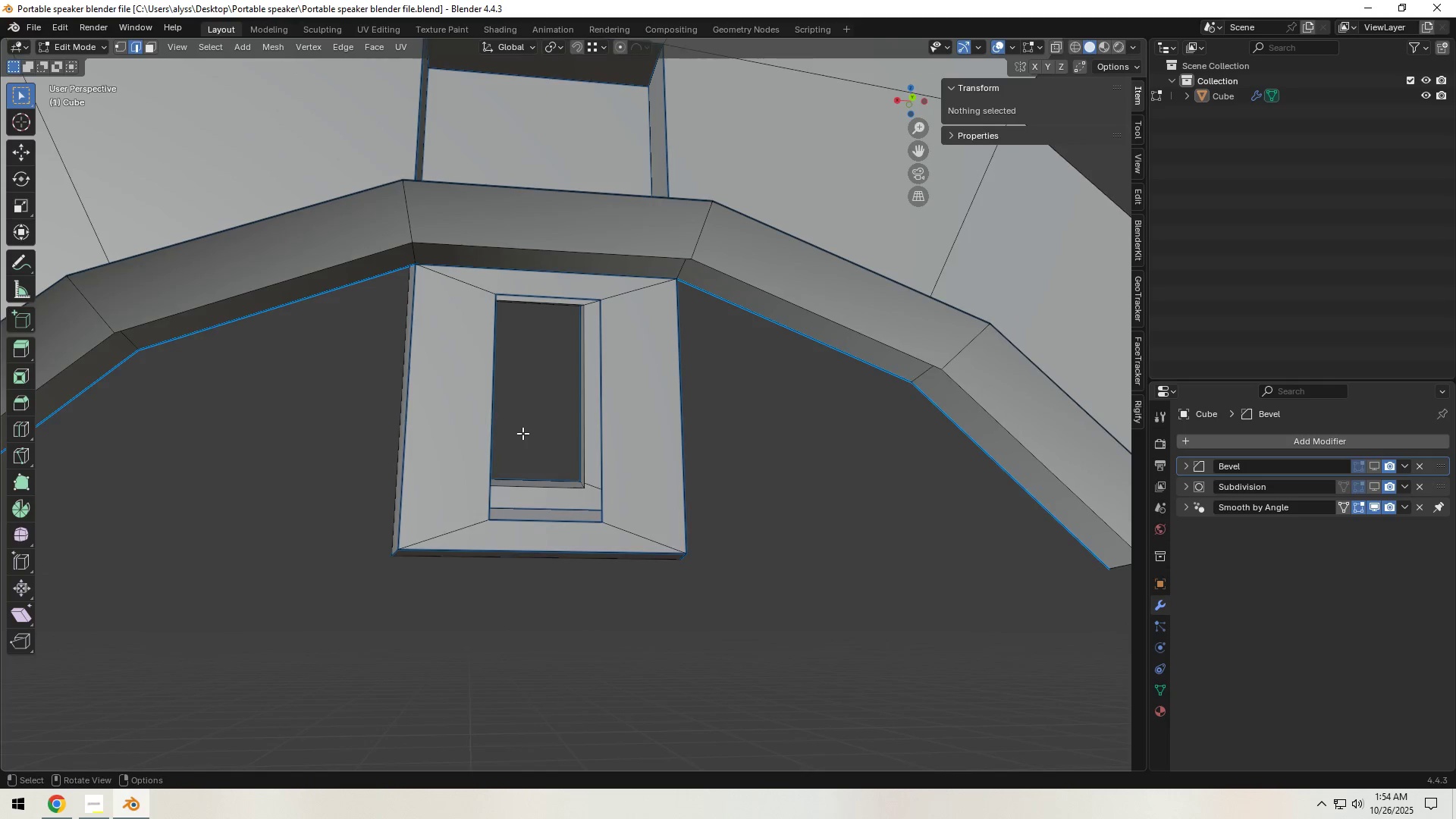 
scroll: coordinate [522, 434], scroll_direction: up, amount: 2.0
 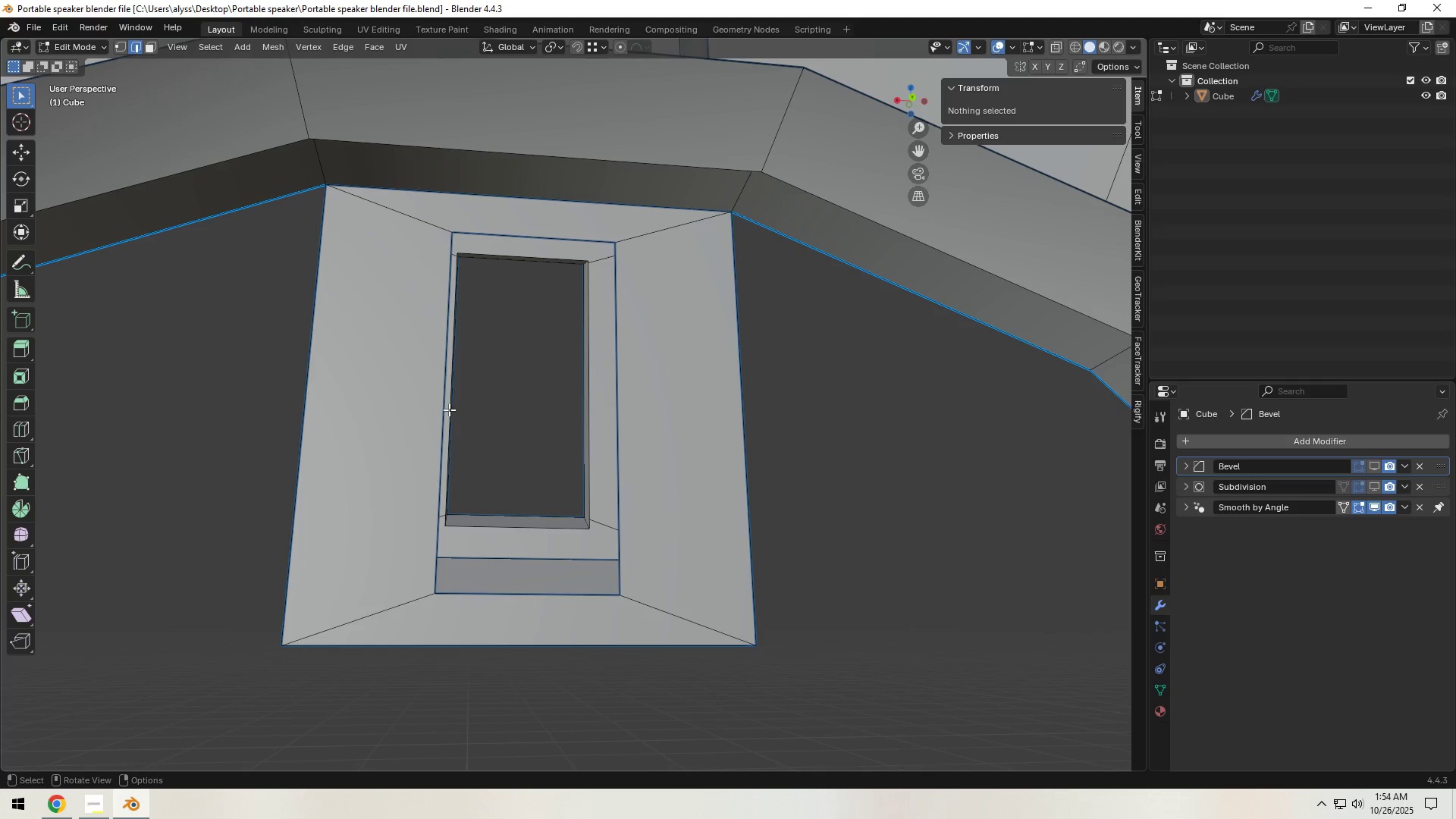 
left_click([441, 408])
 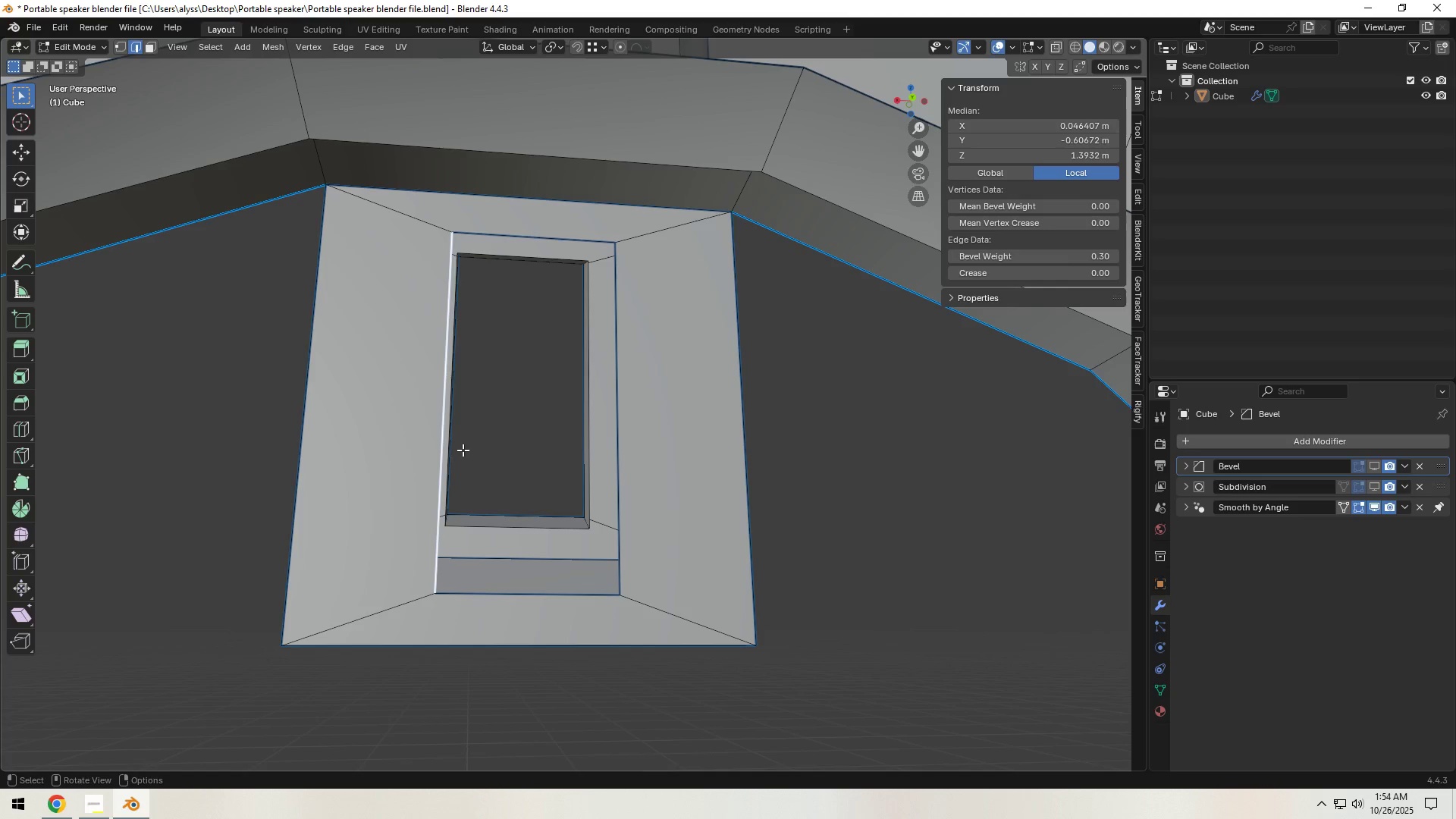 
key(Shift+ShiftLeft)
 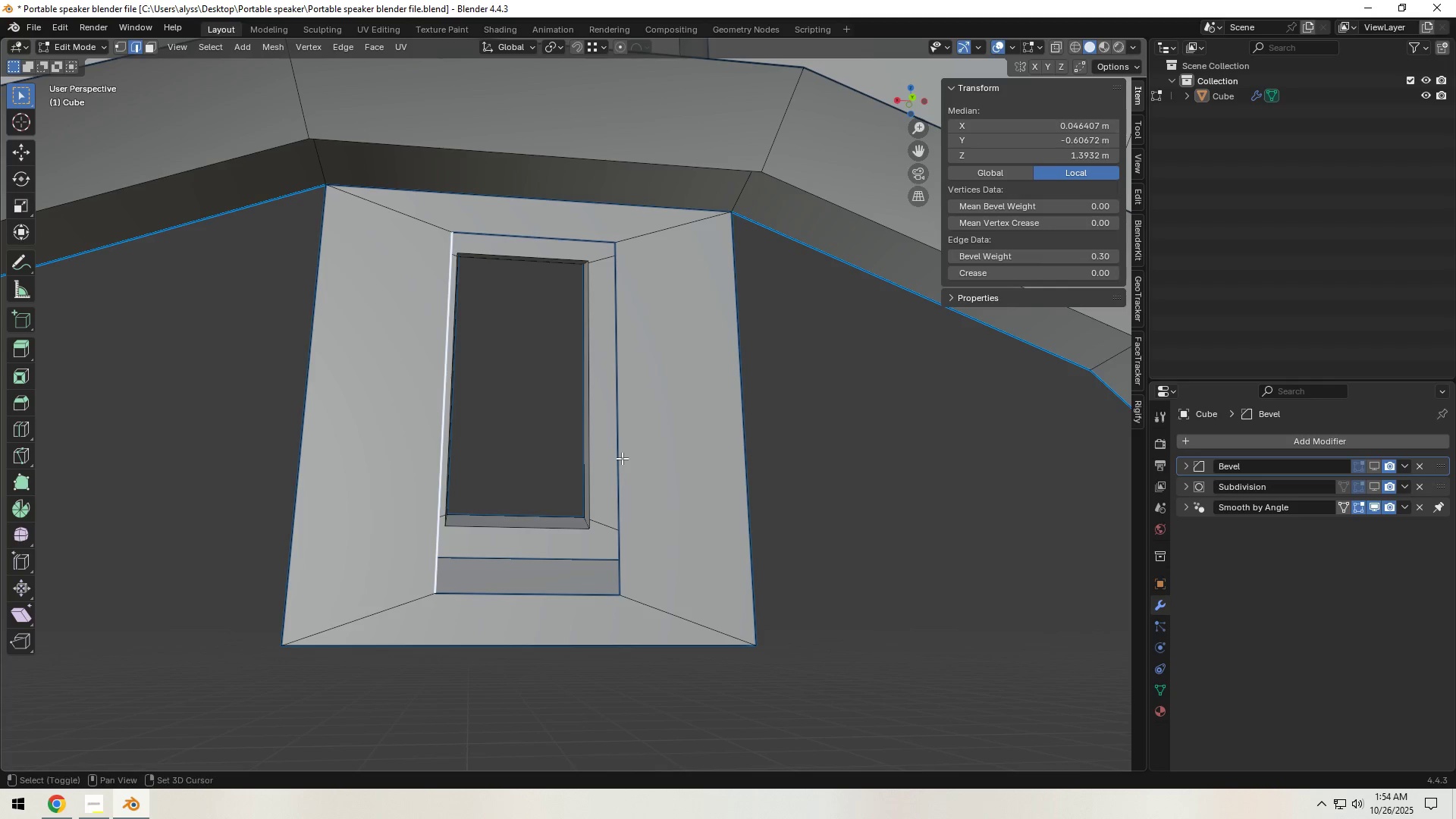 
left_click([622, 458])
 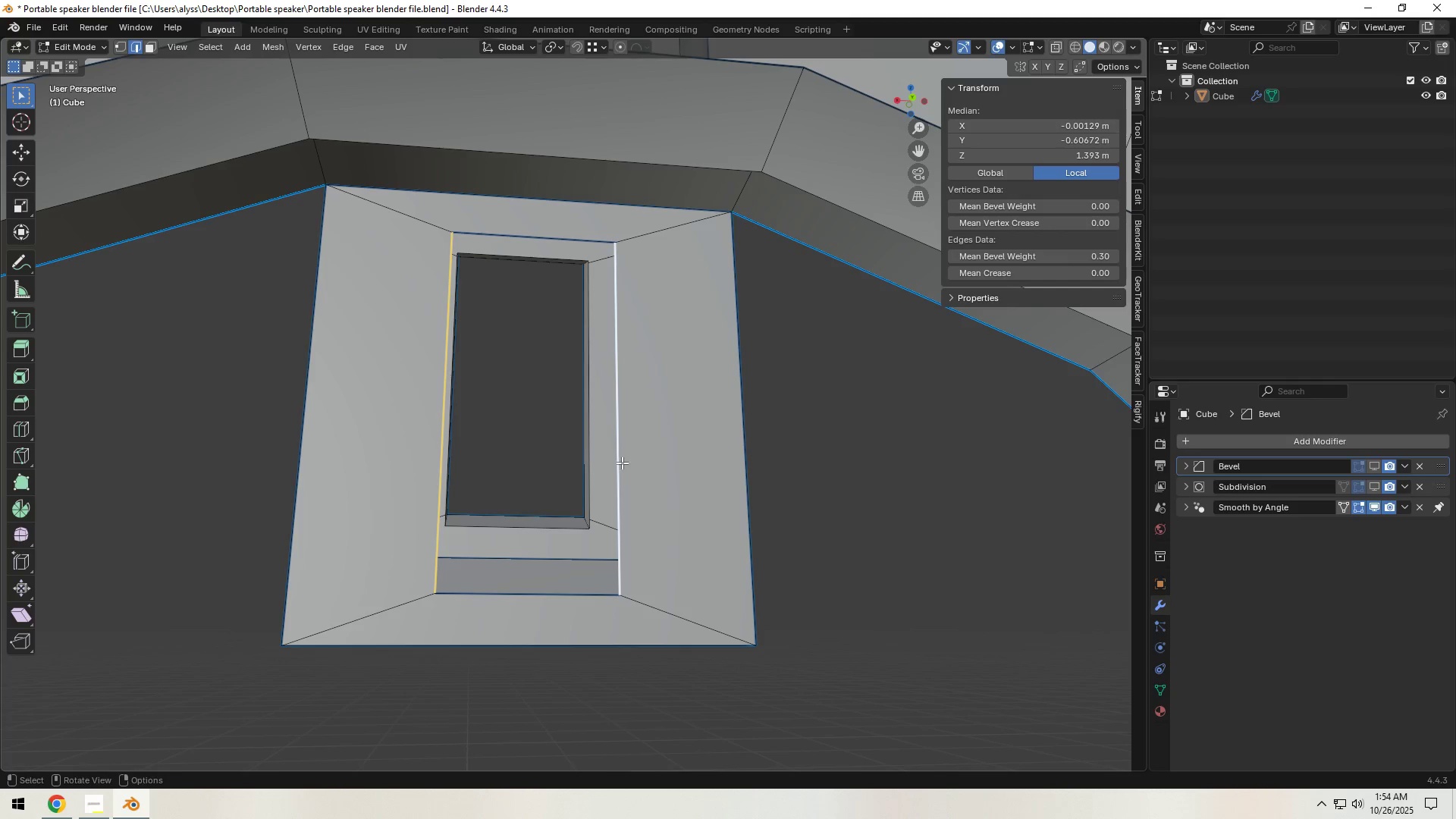 
type(sx)
 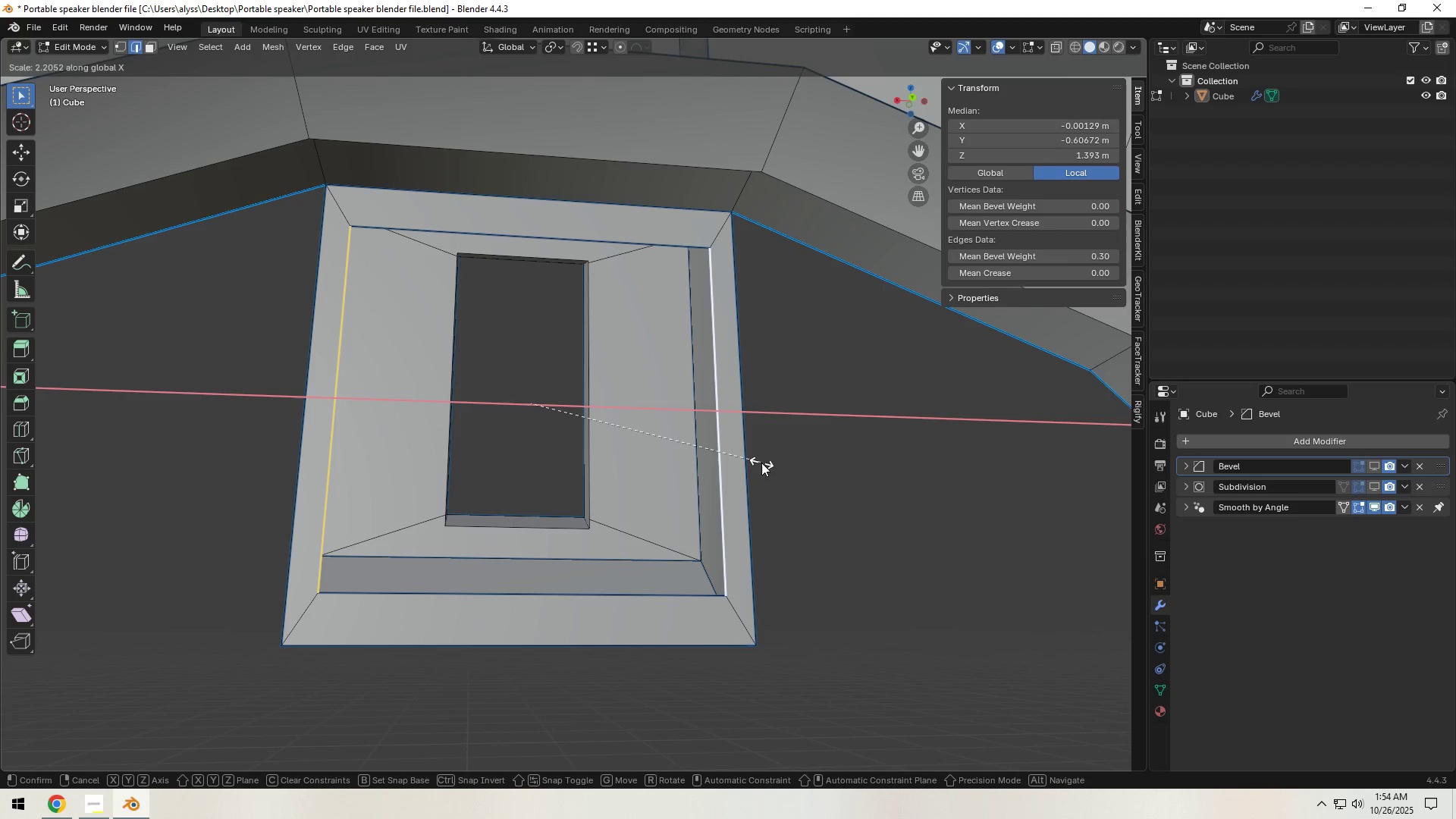 
left_click([766, 463])
 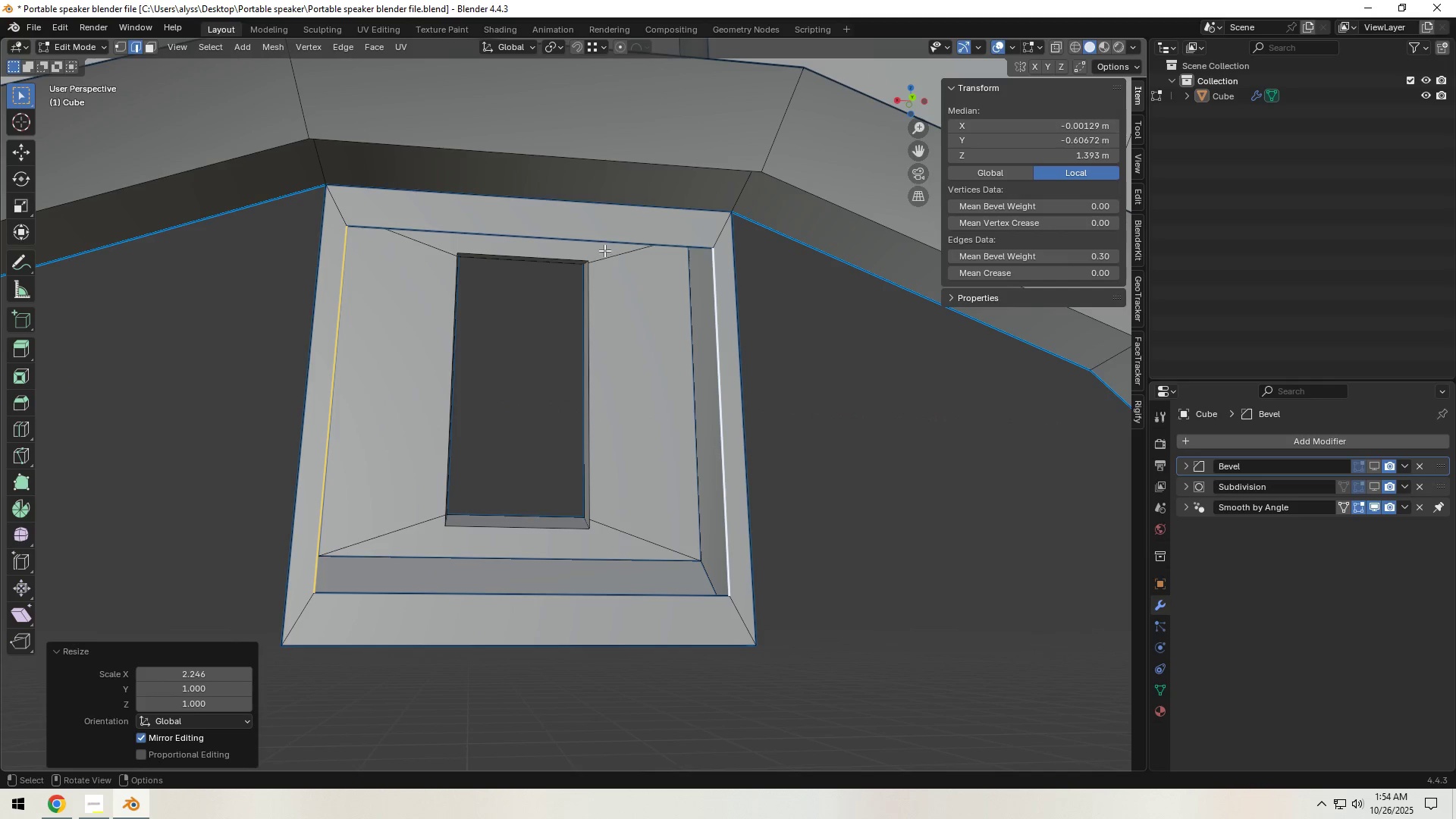 
left_click([604, 240])
 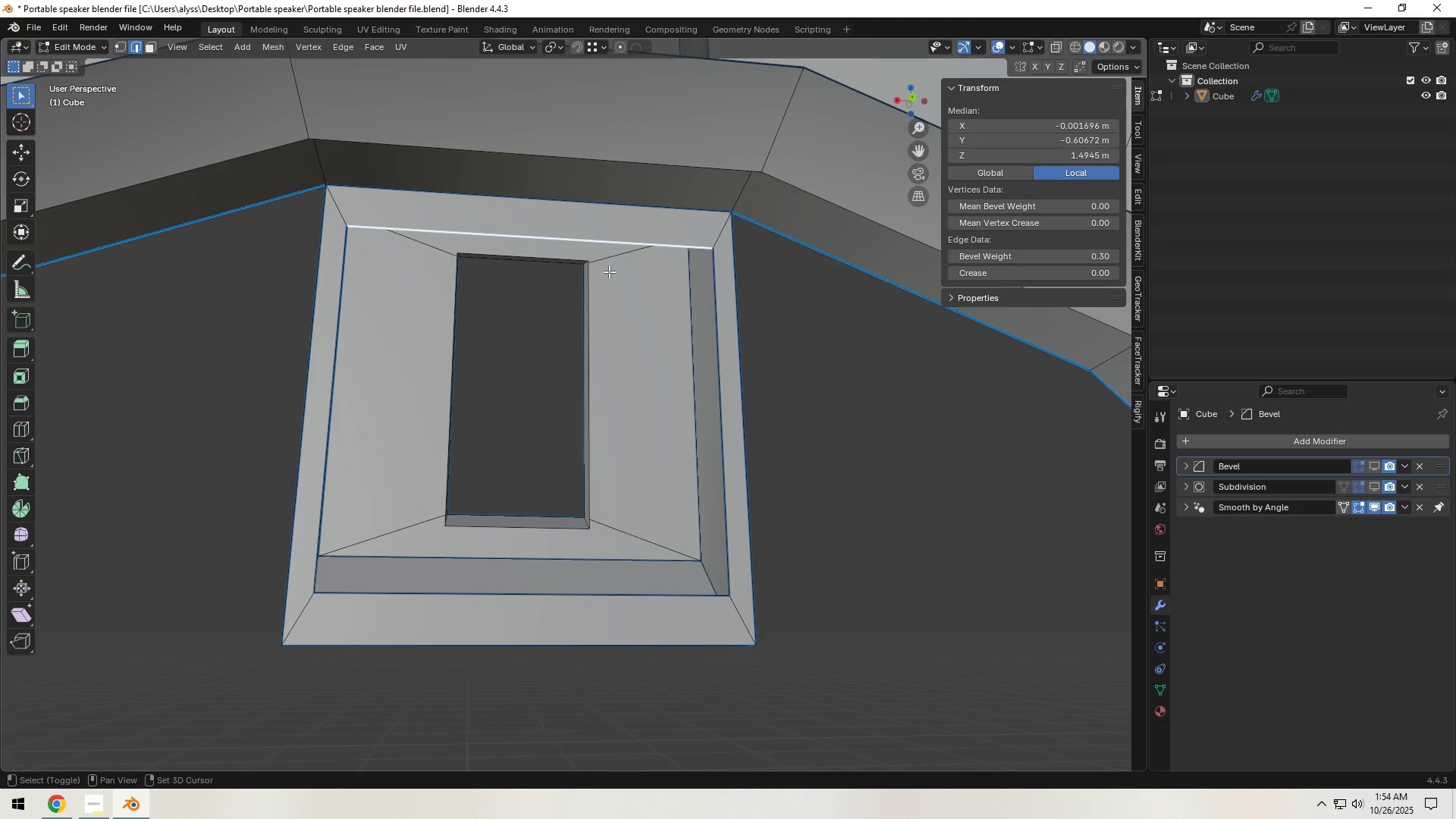 
hold_key(key=ShiftLeft, duration=0.92)
left_click([603, 603])
 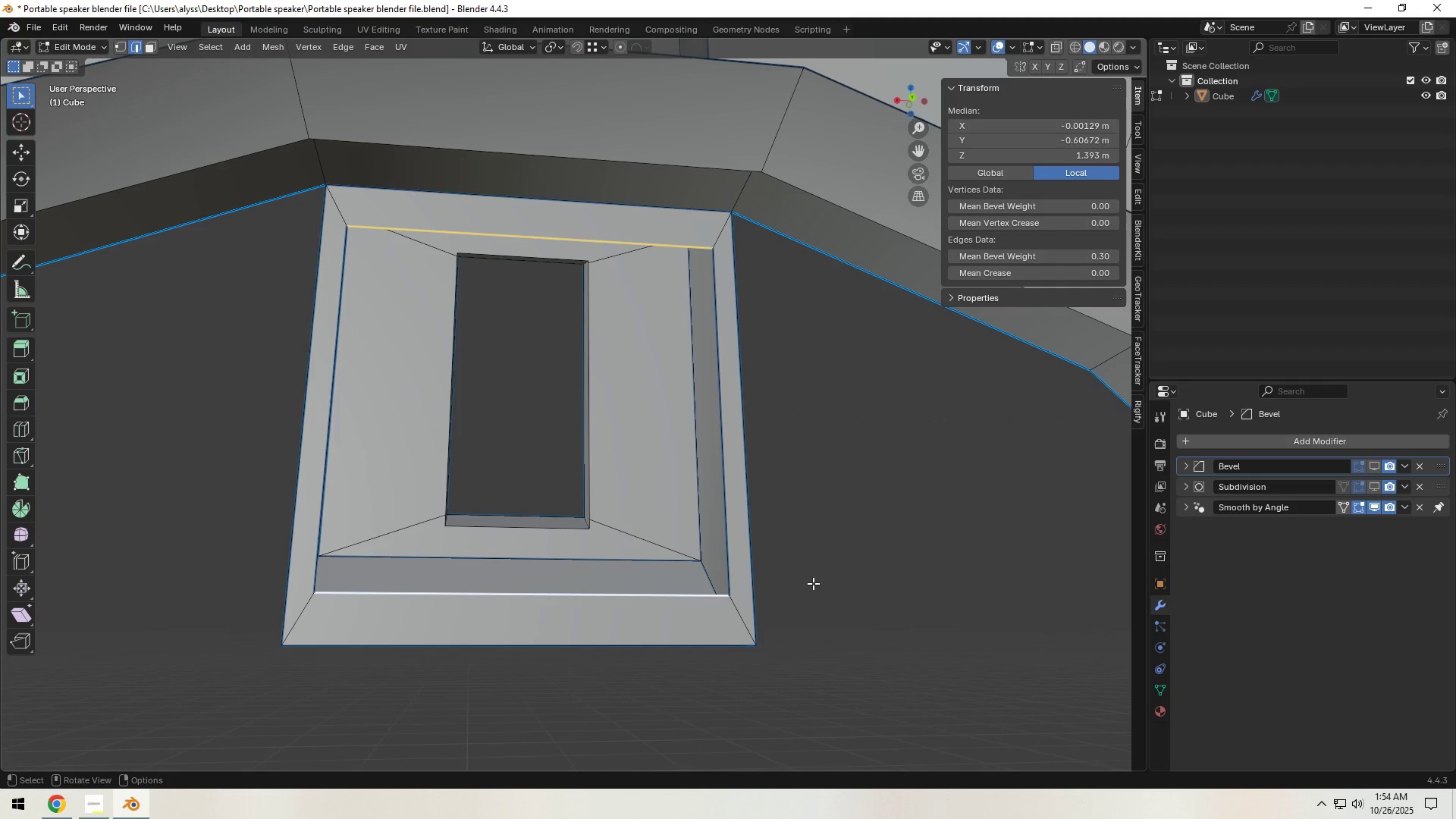 
type(sz)
 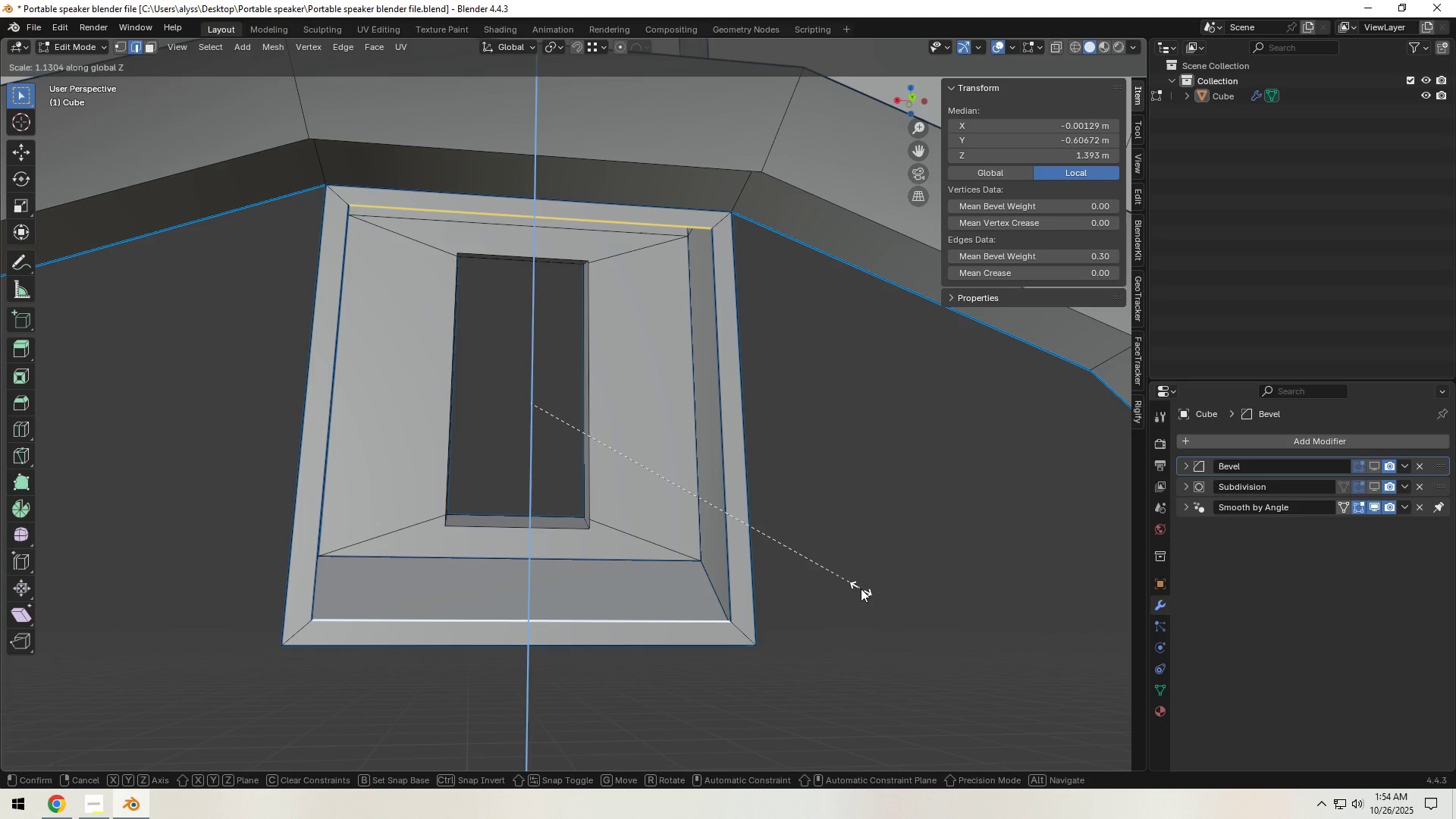 
left_click([861, 588])
 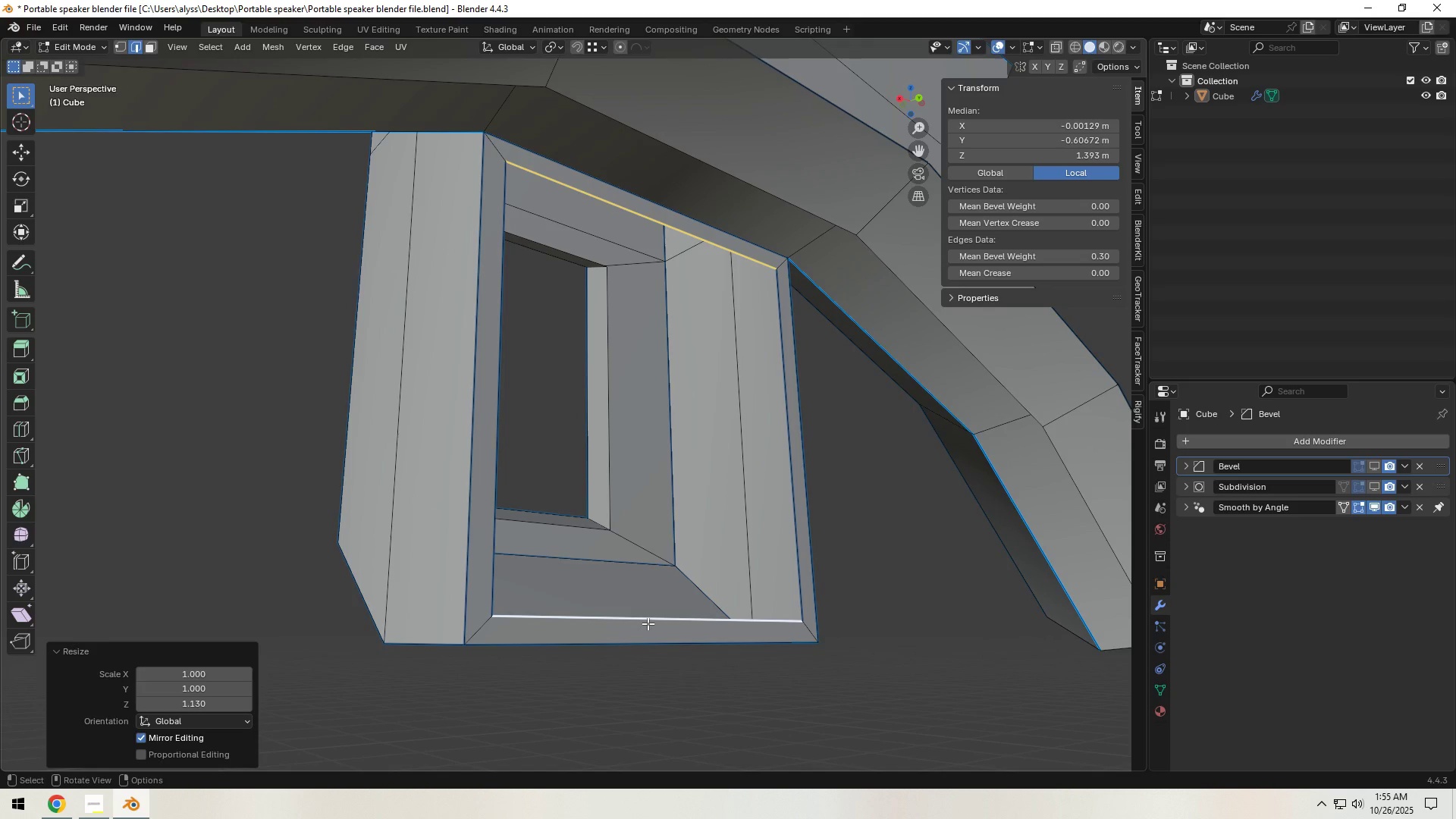 
wait(5.74)
 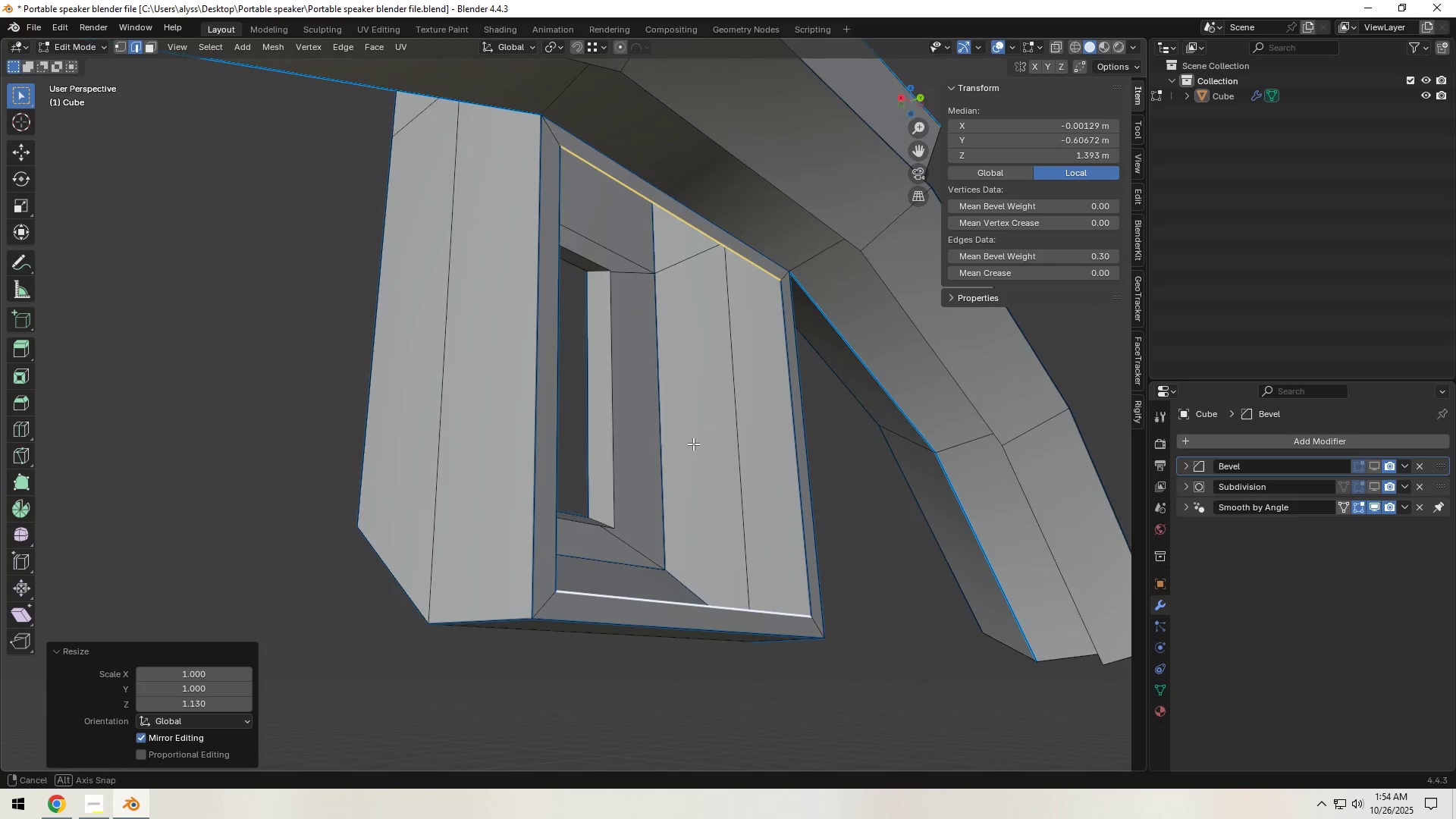 
left_click([603, 631])
 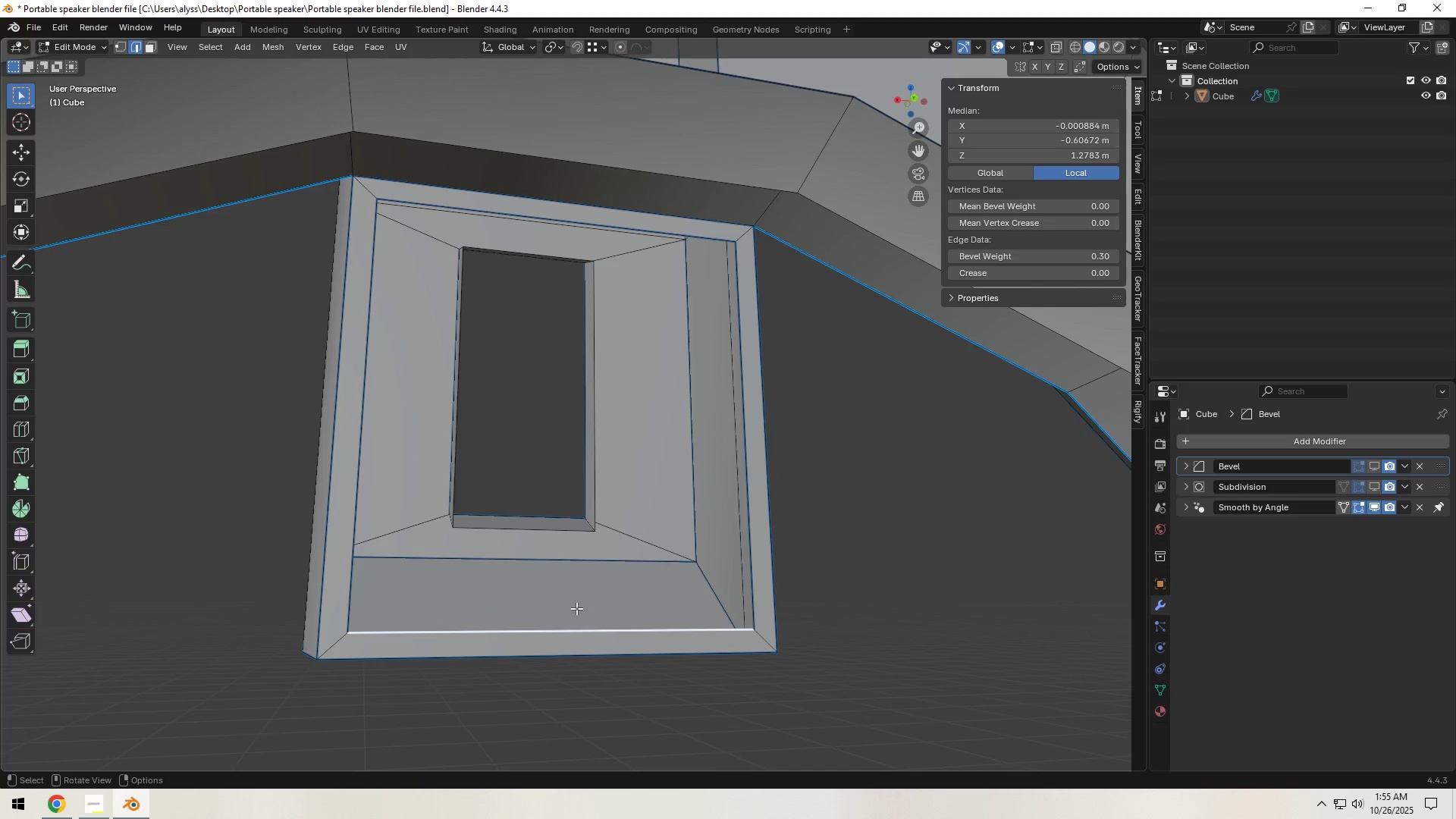 
hold_key(key=ShiftLeft, duration=0.6)
left_click([532, 529])
 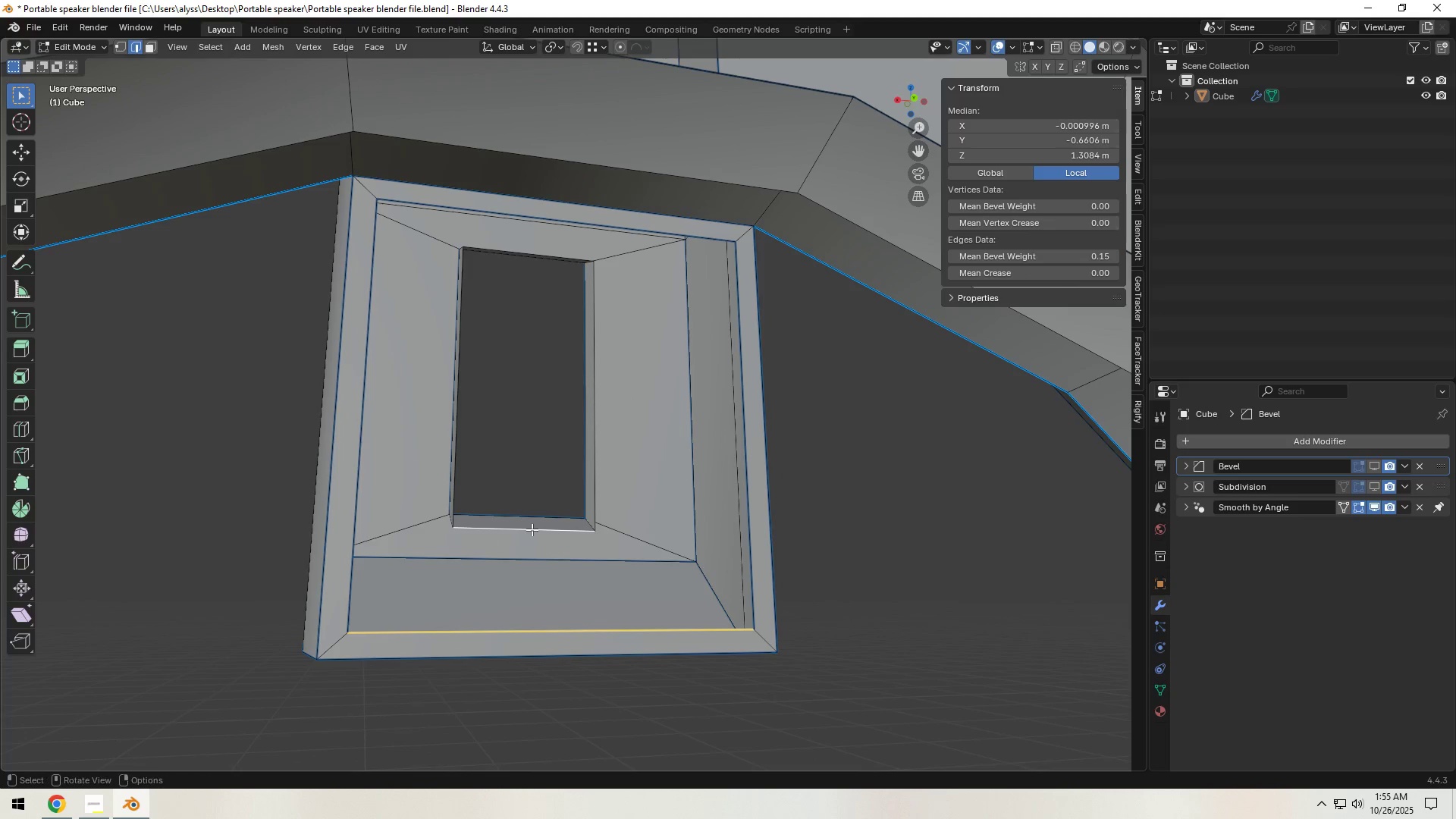 
key(F)
 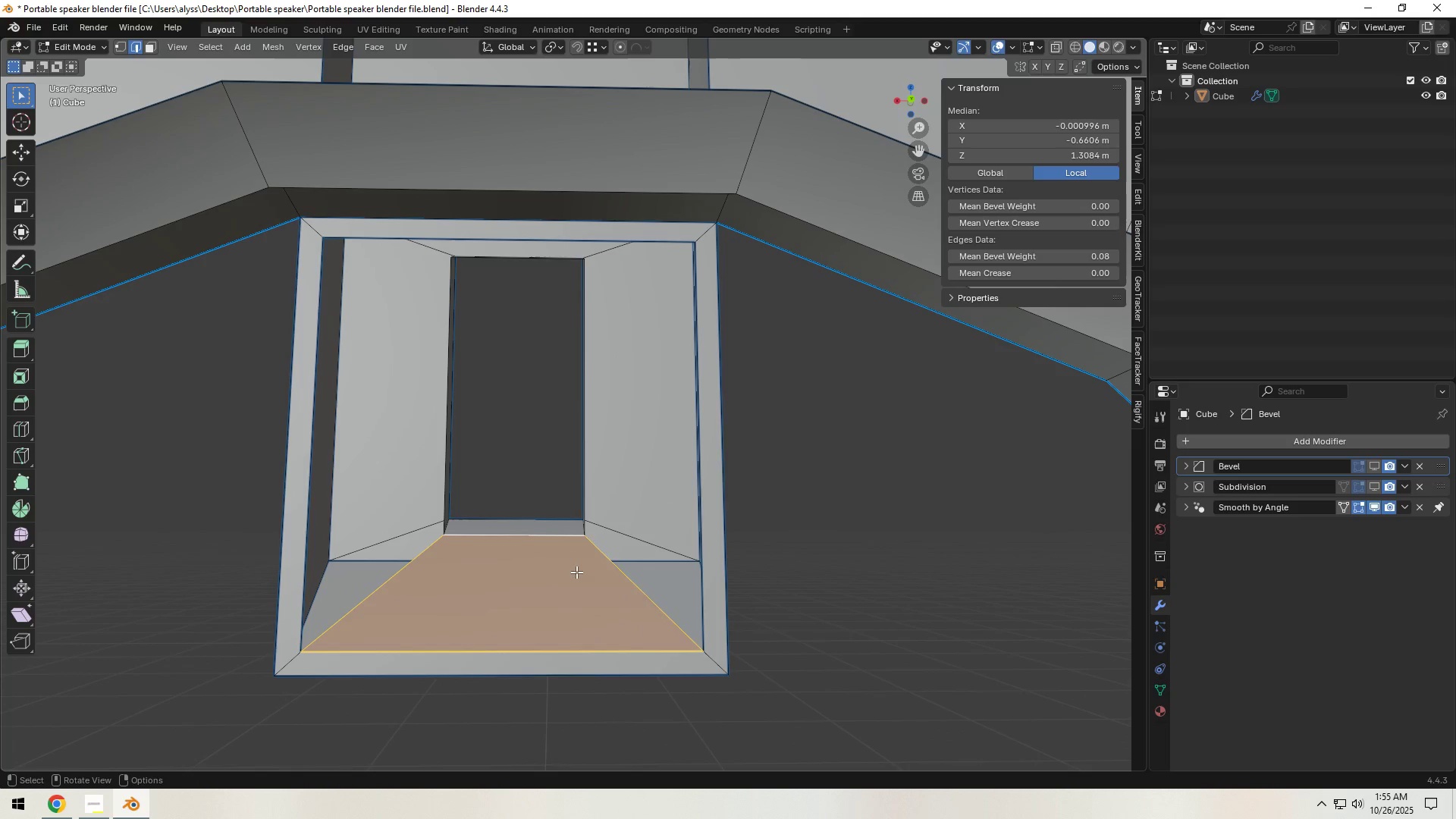 
left_click([607, 565])
 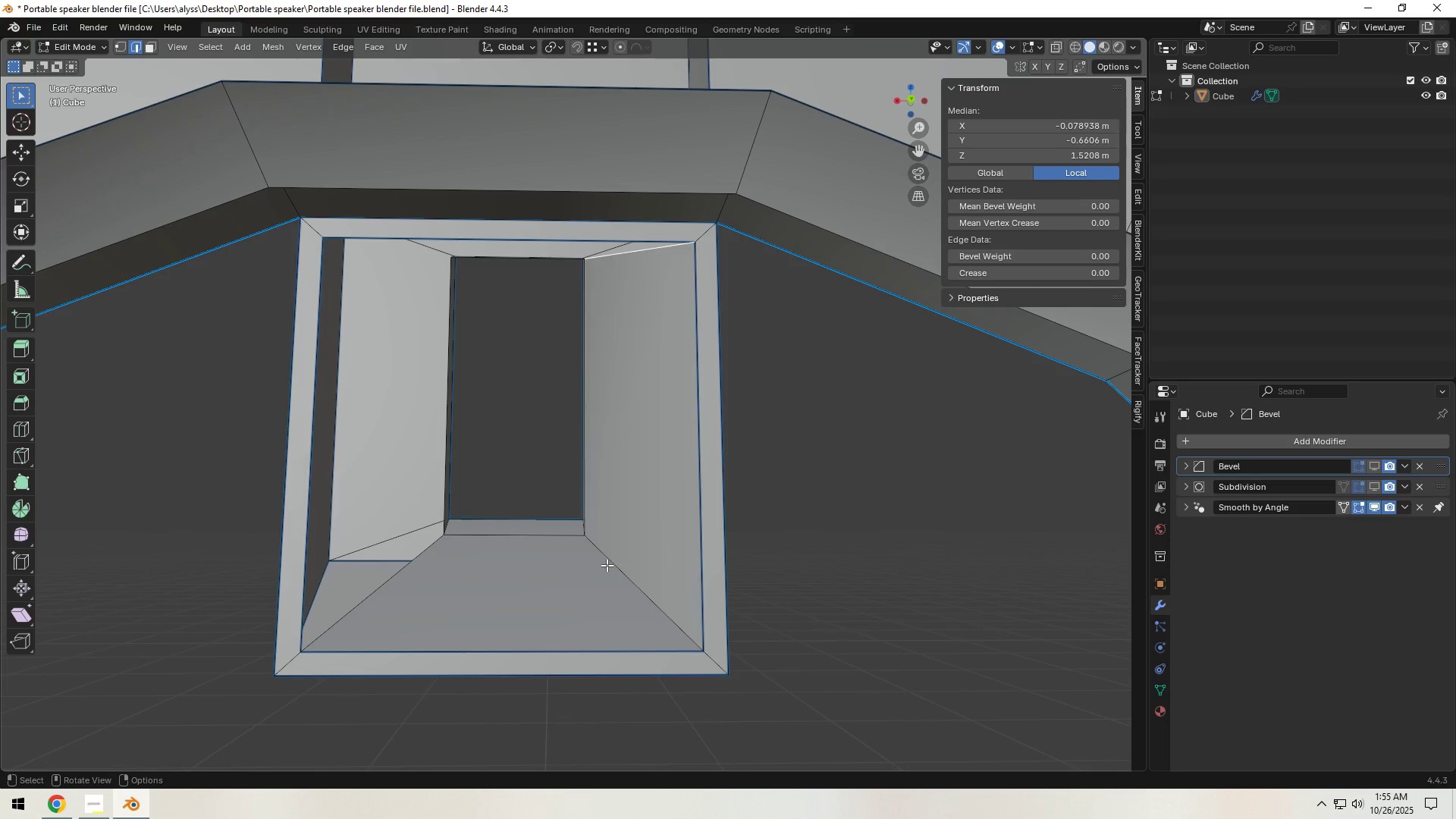 
type(fff)
 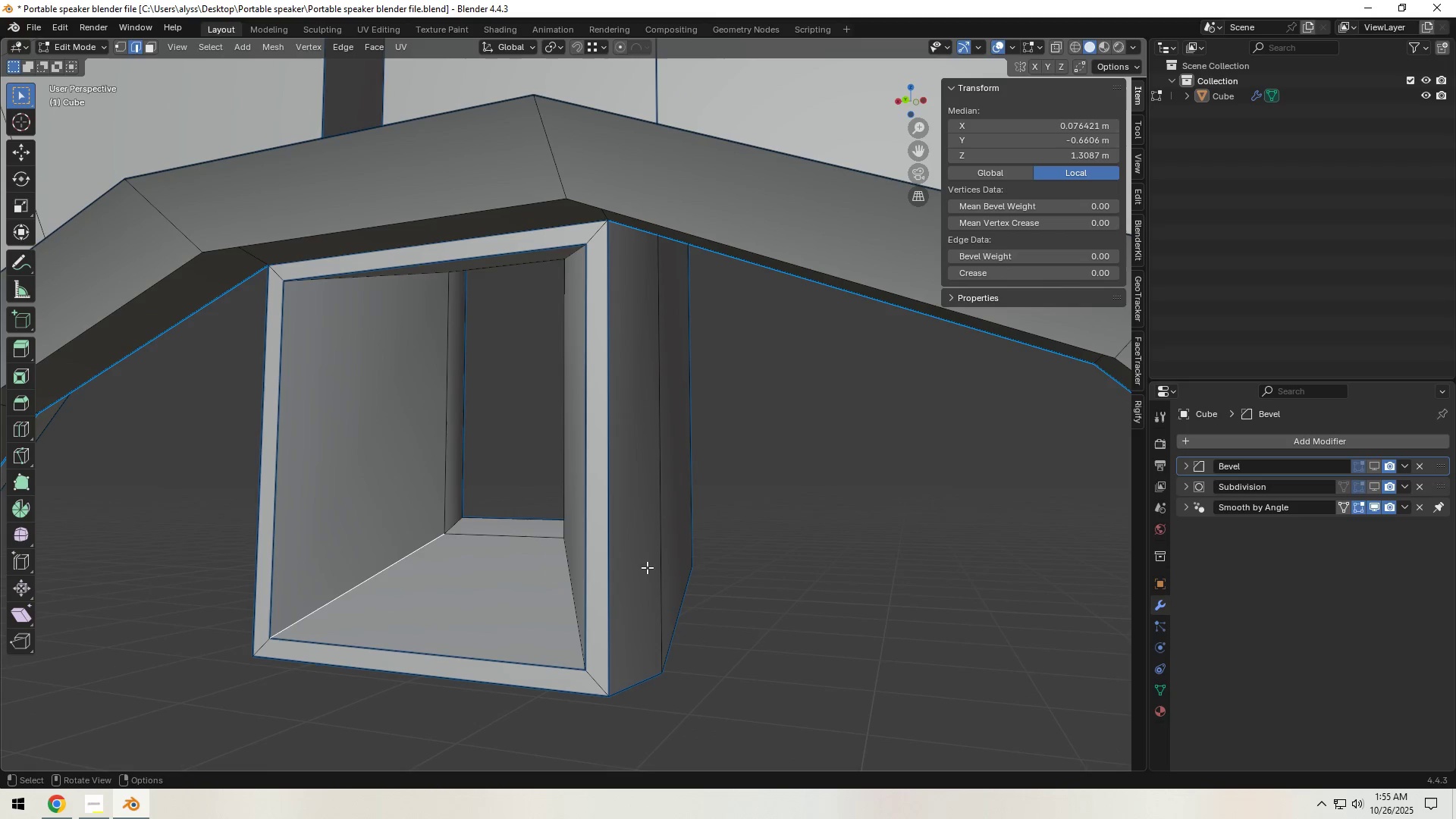 
left_click([864, 559])
 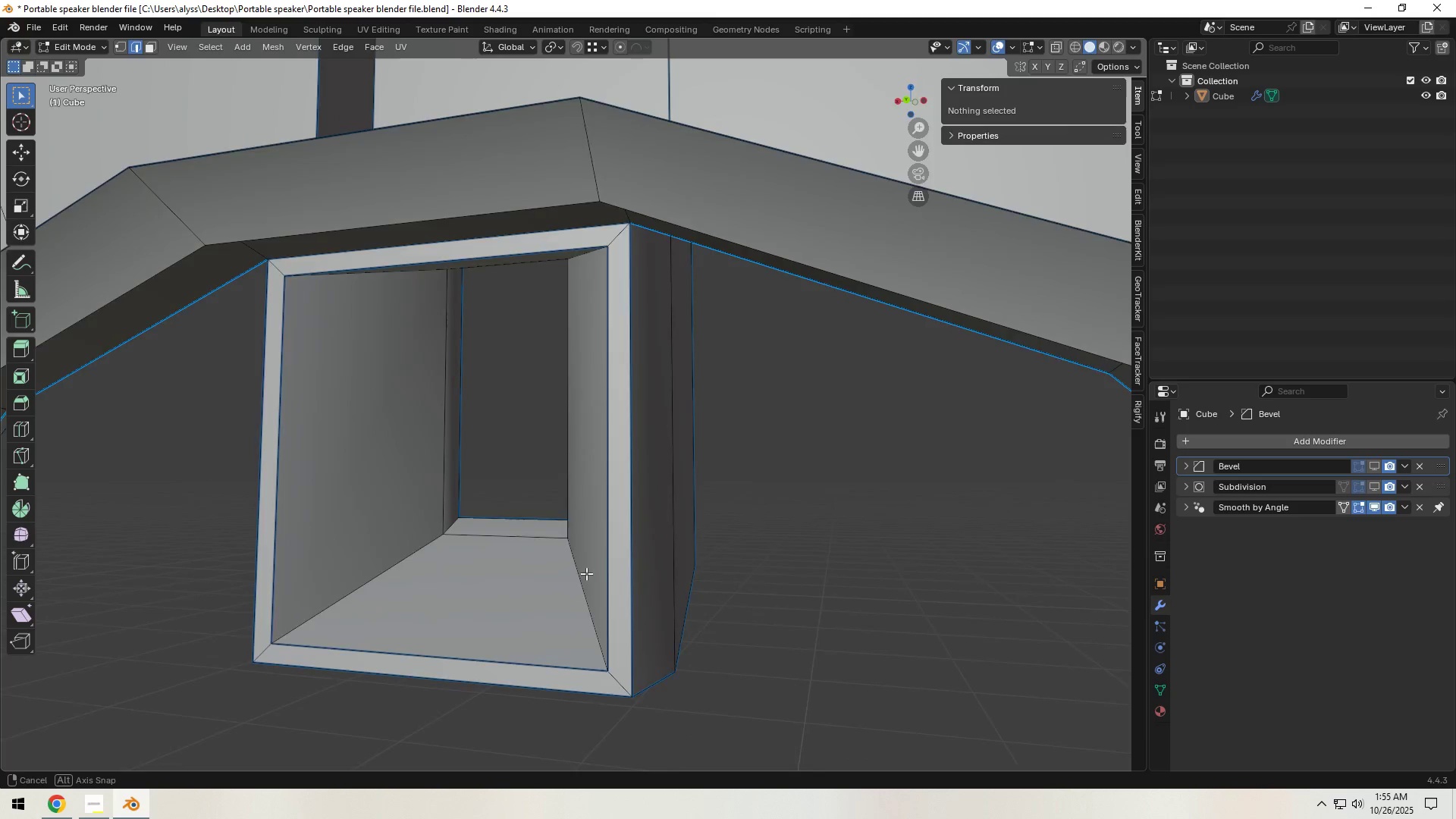 
left_click([610, 574])
 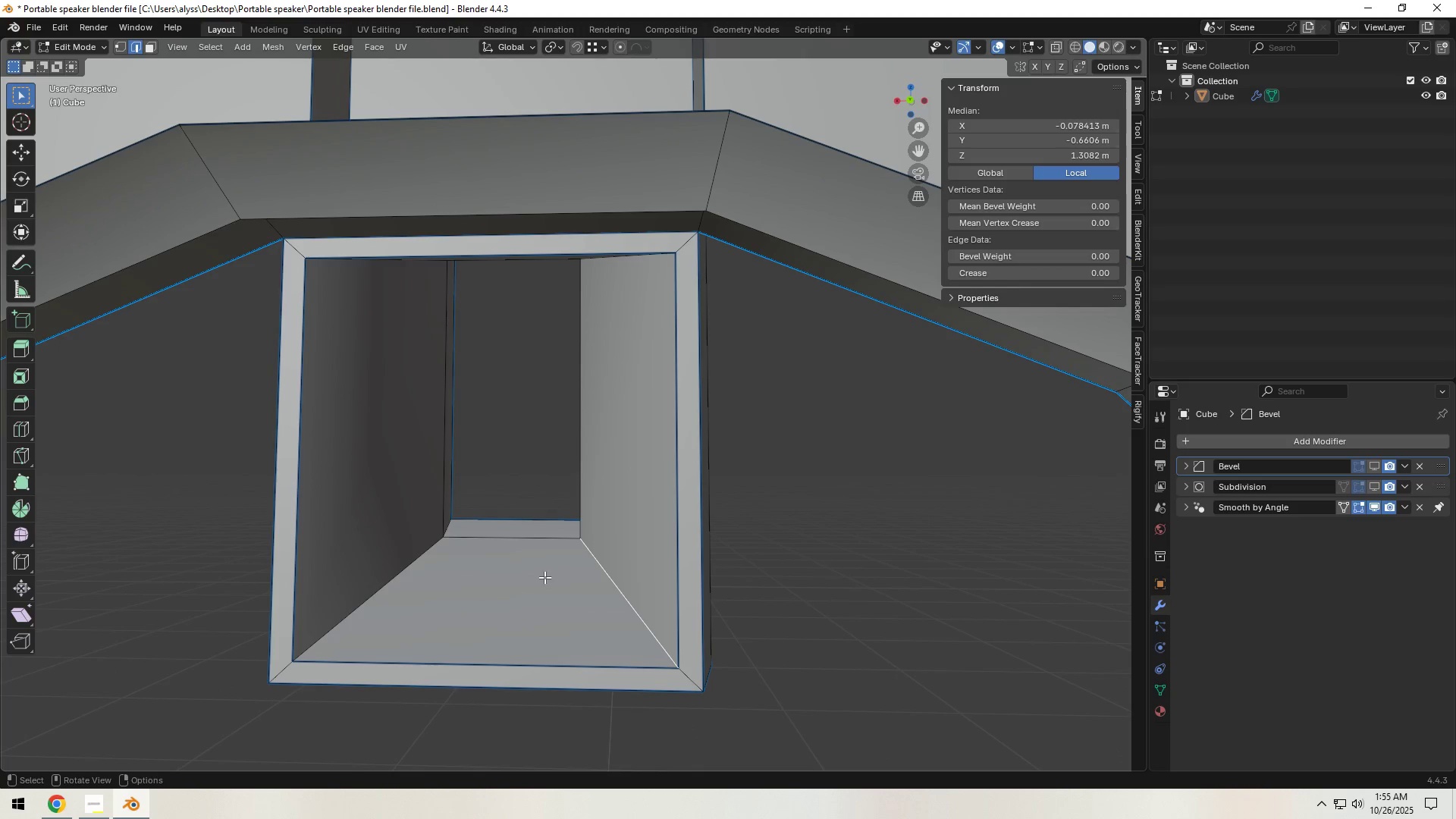 
hold_key(key=ShiftLeft, duration=0.56)
left_click([403, 574])
 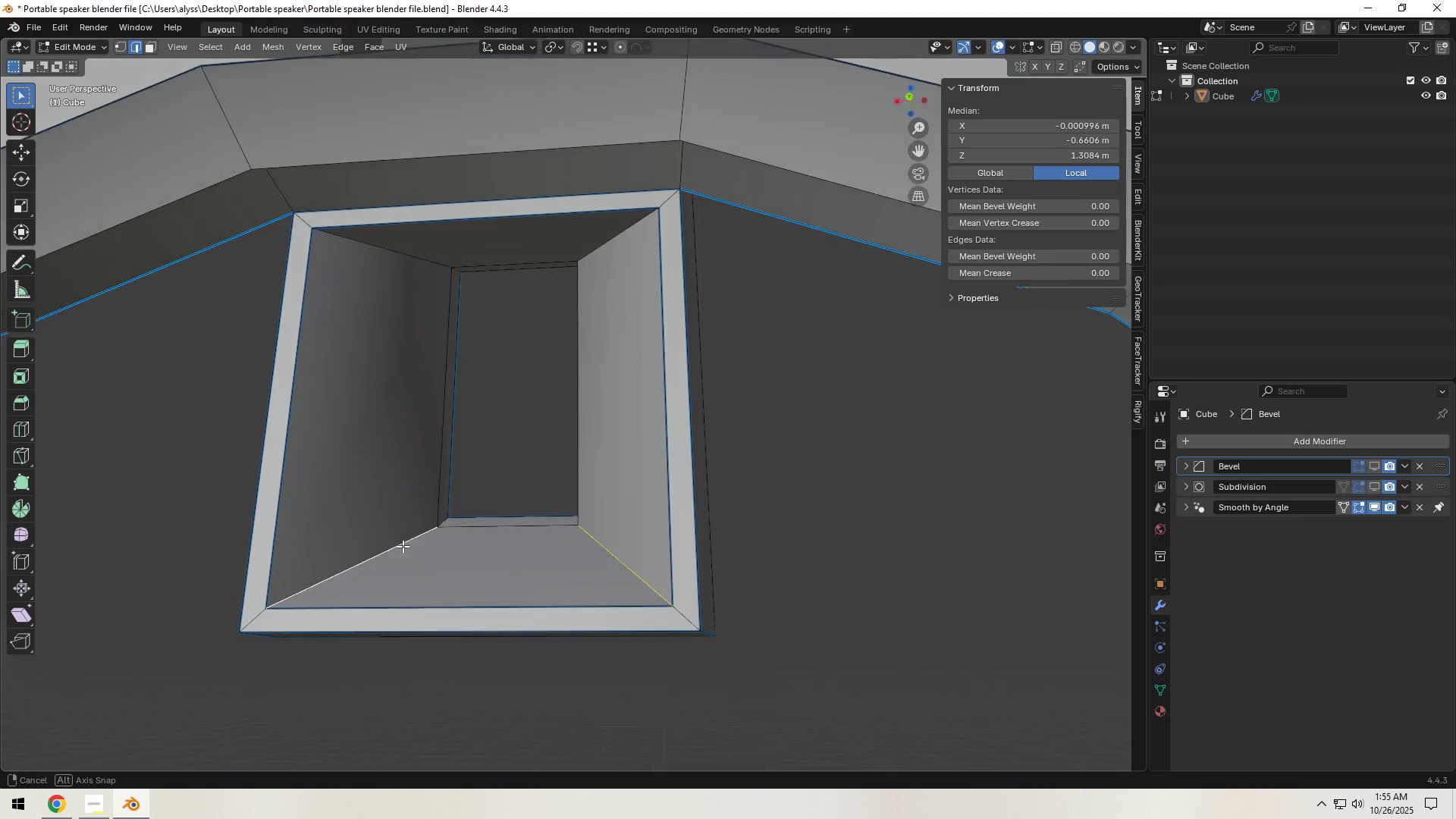 
hold_key(key=ShiftLeft, duration=0.62)
left_click([410, 257])
 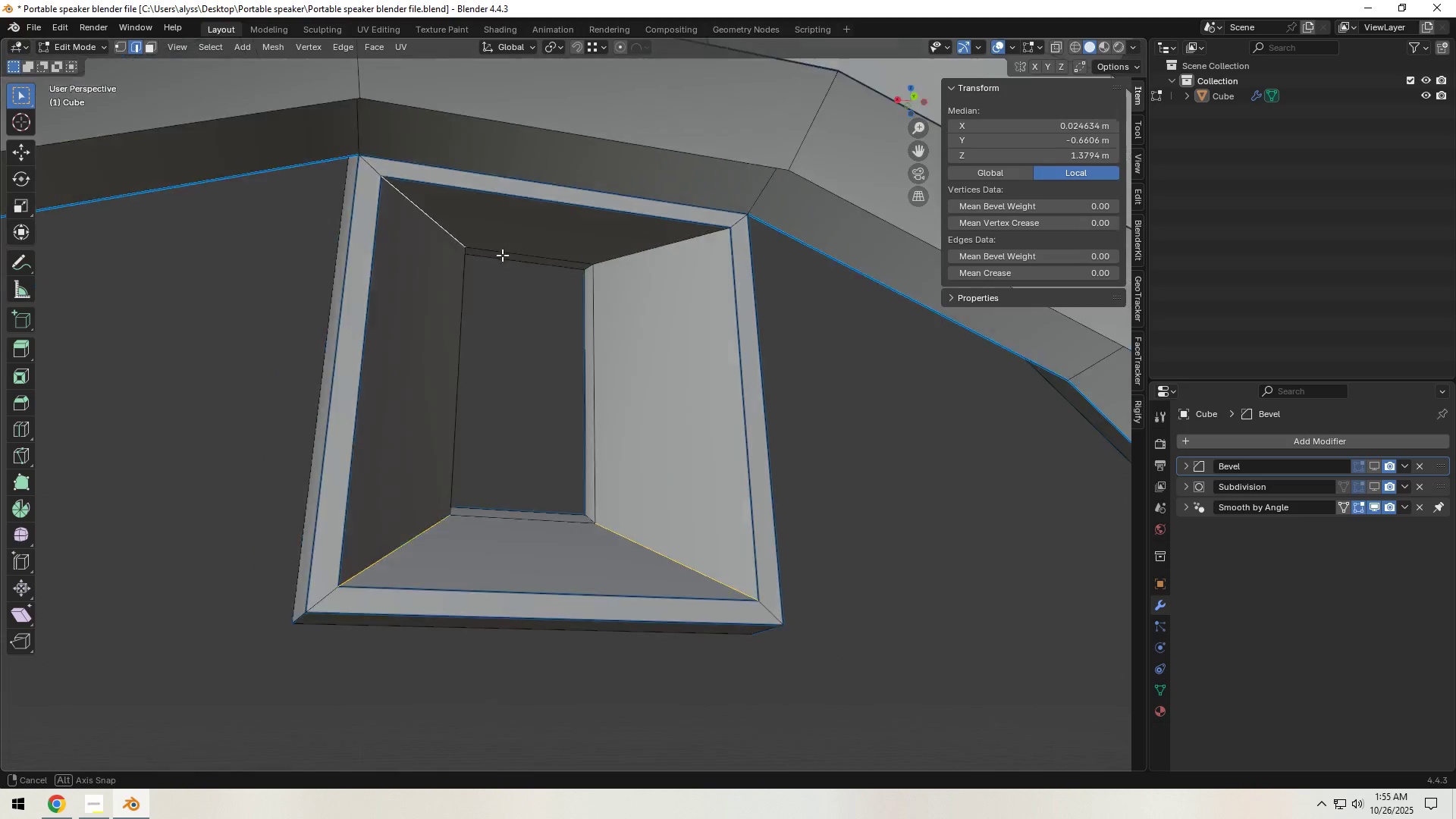 
hold_key(key=ShiftLeft, duration=0.94)
left_click([667, 261])
 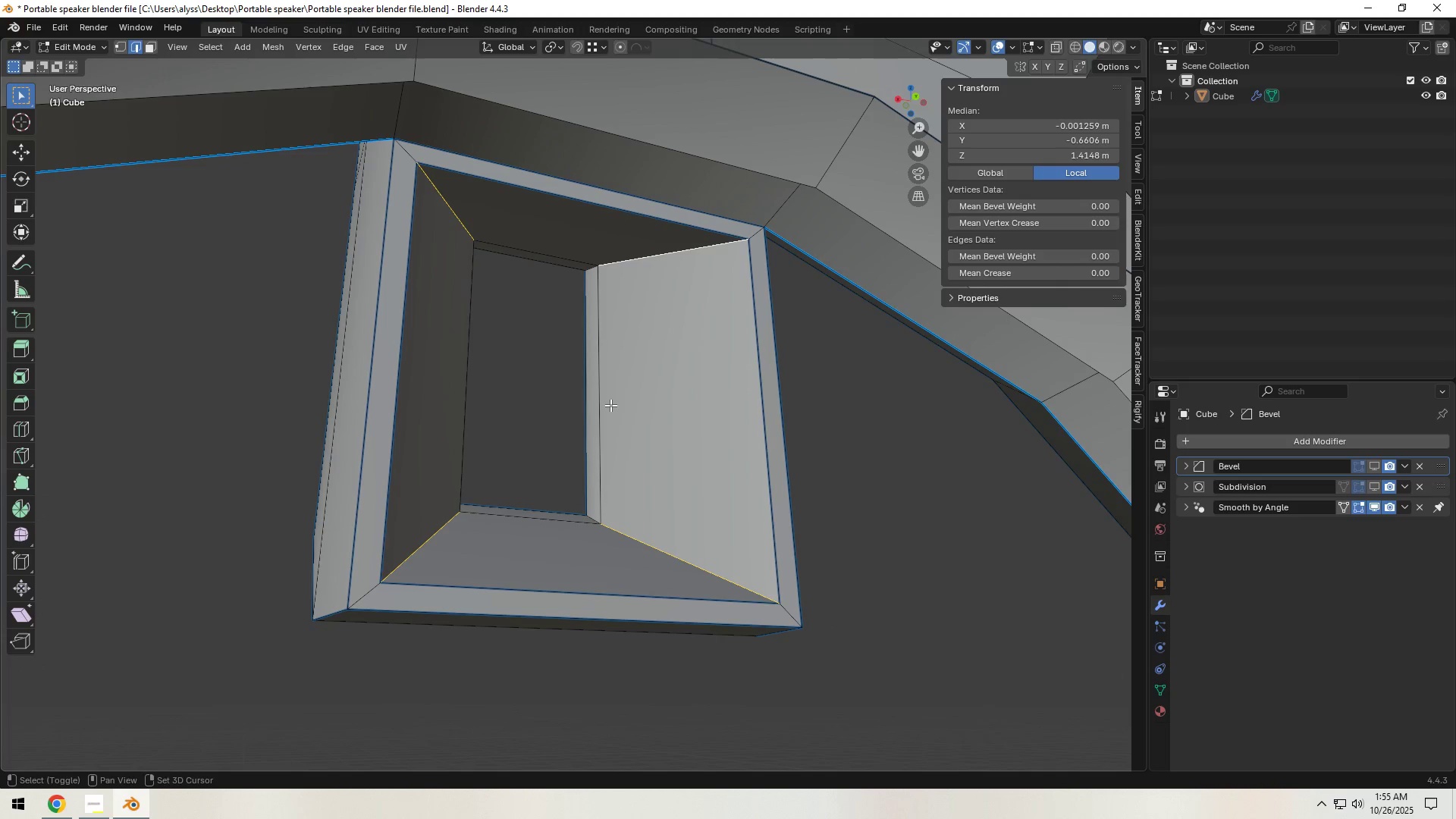 
hold_key(key=ShiftLeft, duration=0.85)
 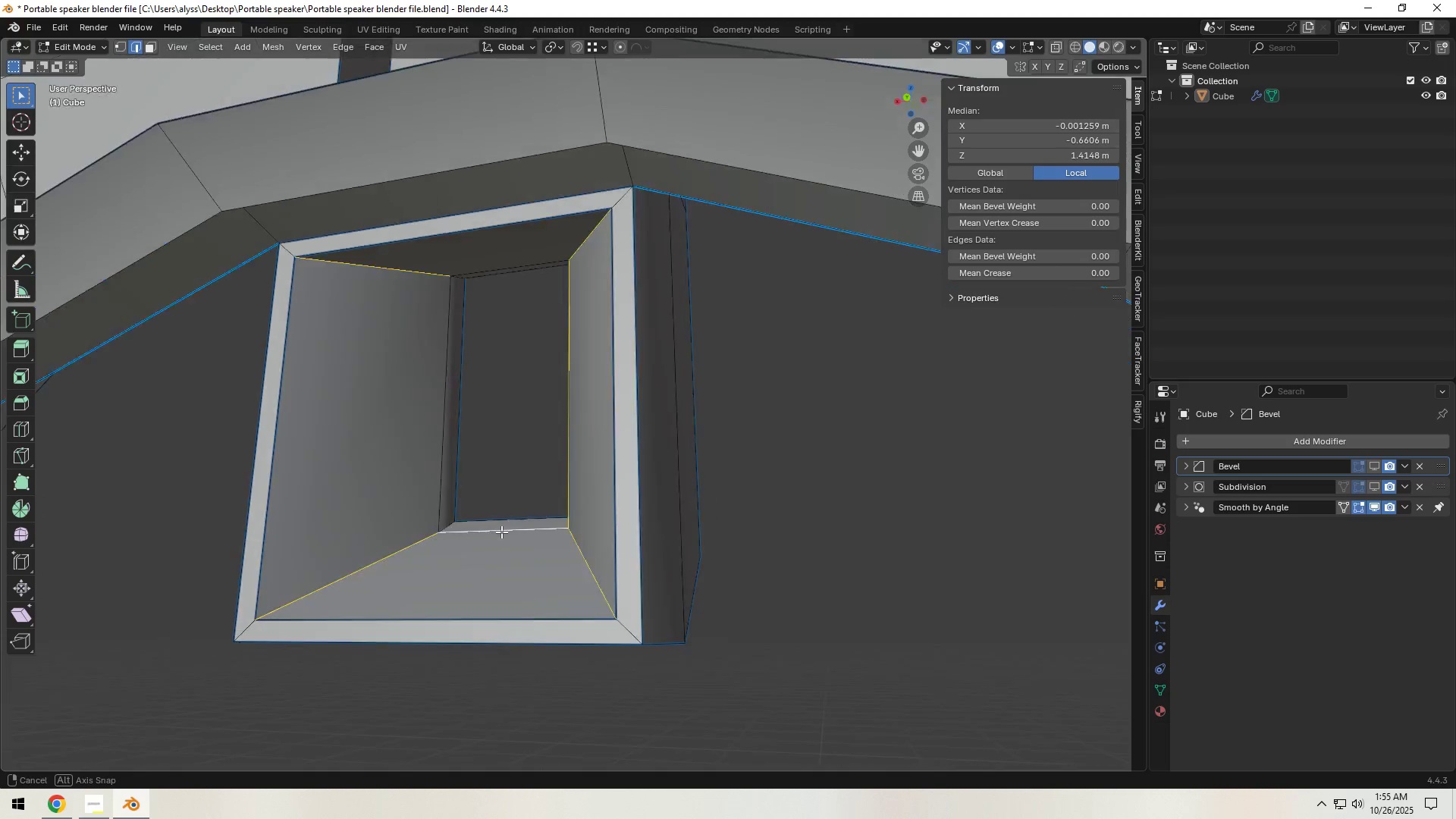 
hold_key(key=ShiftLeft, duration=0.78)
left_click([435, 426])
 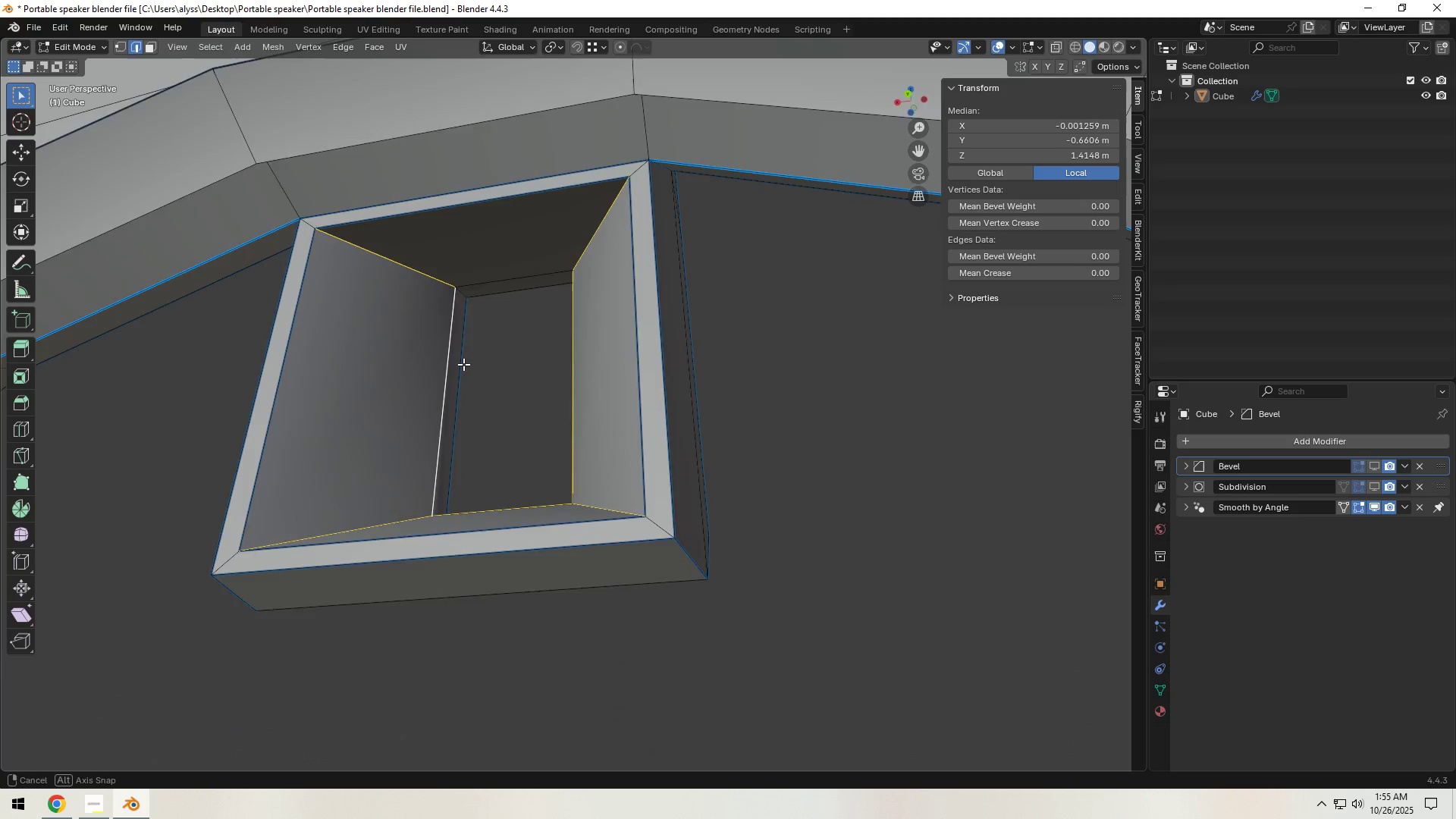 
hold_key(key=ShiftLeft, duration=0.6)
left_click([513, 280])
 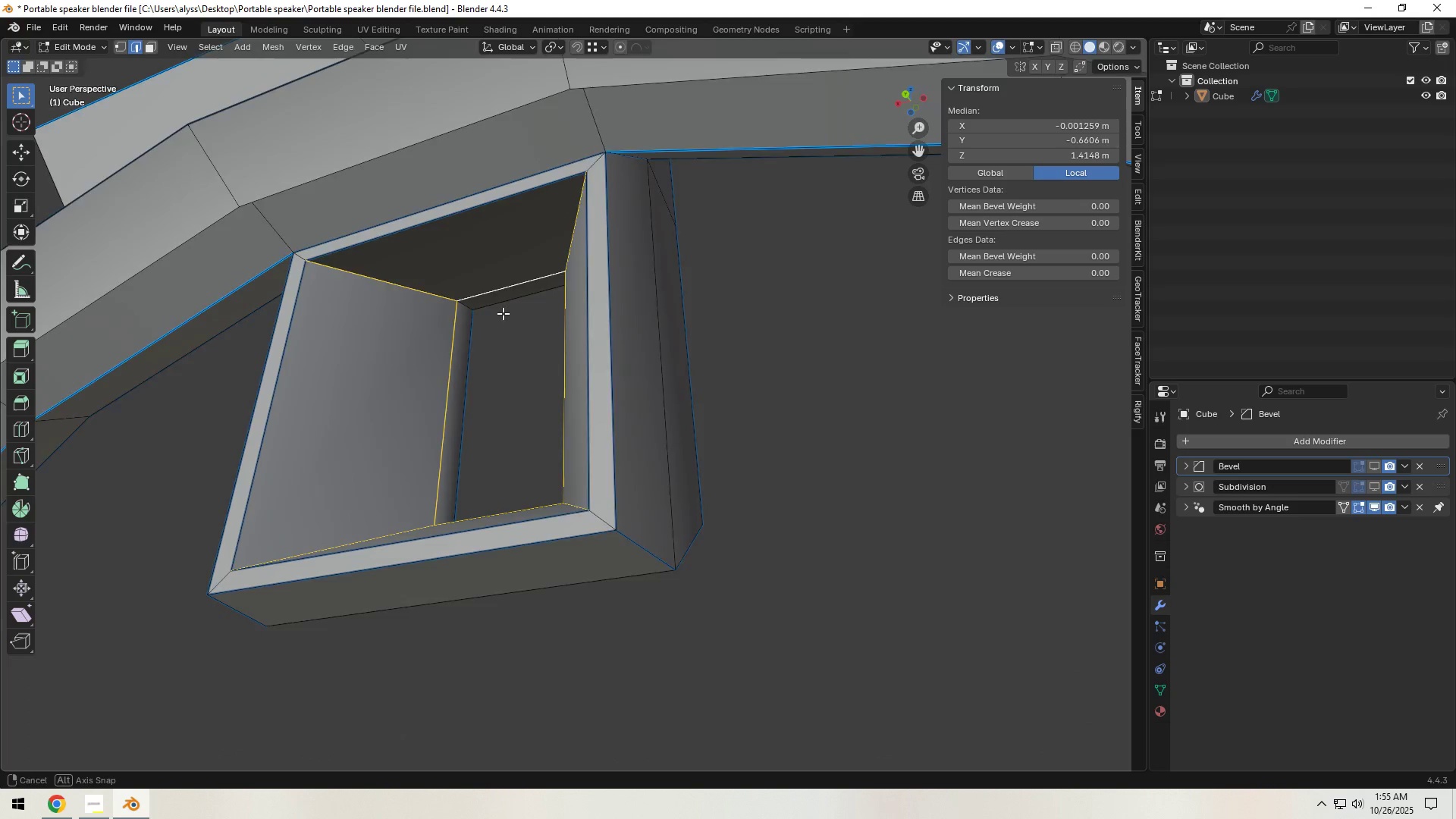 
hold_key(key=ShiftLeft, duration=0.64)
left_click([473, 312])
 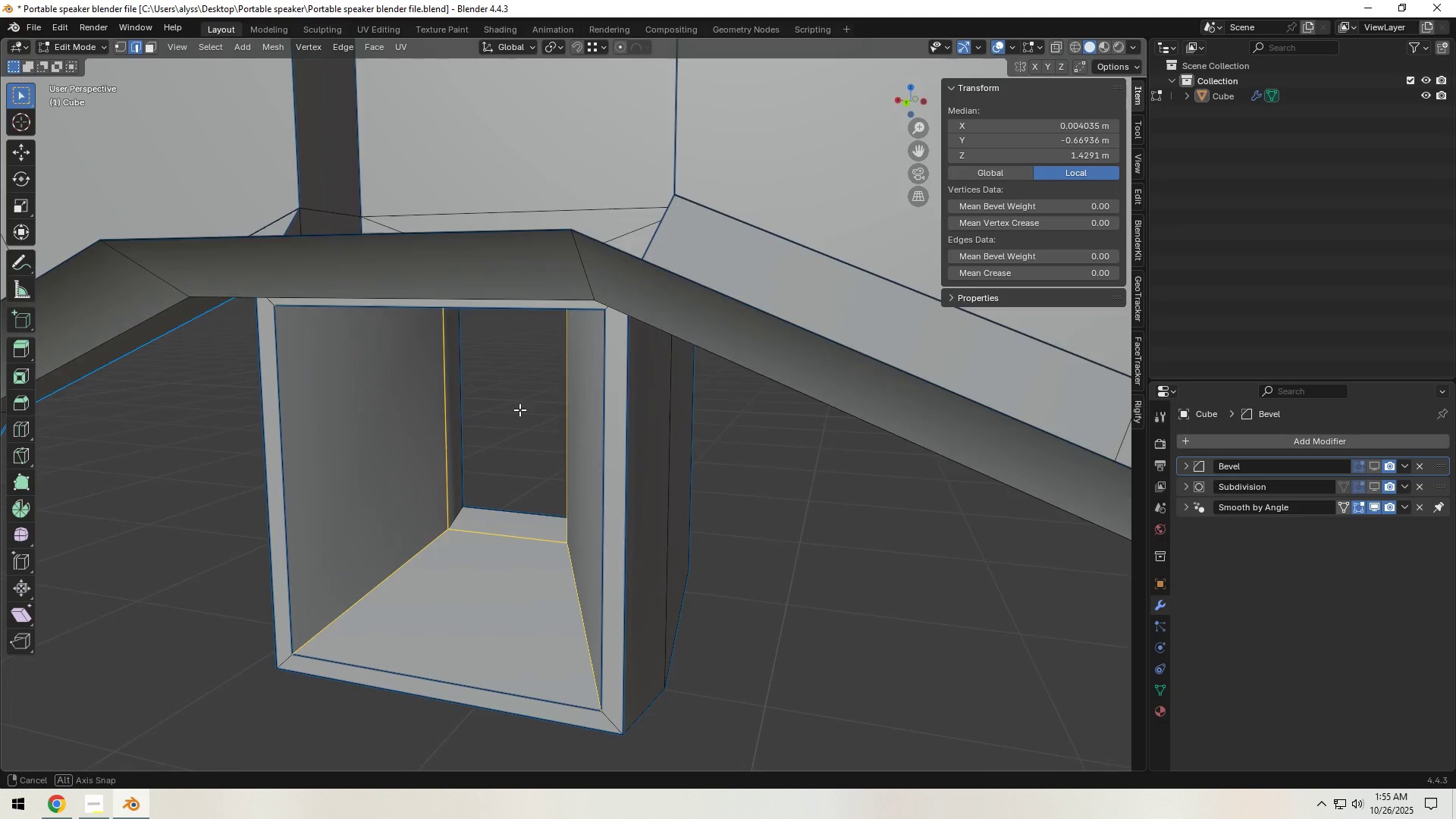 
hold_key(key=ShiftLeft, duration=0.75)
left_click([457, 519])
 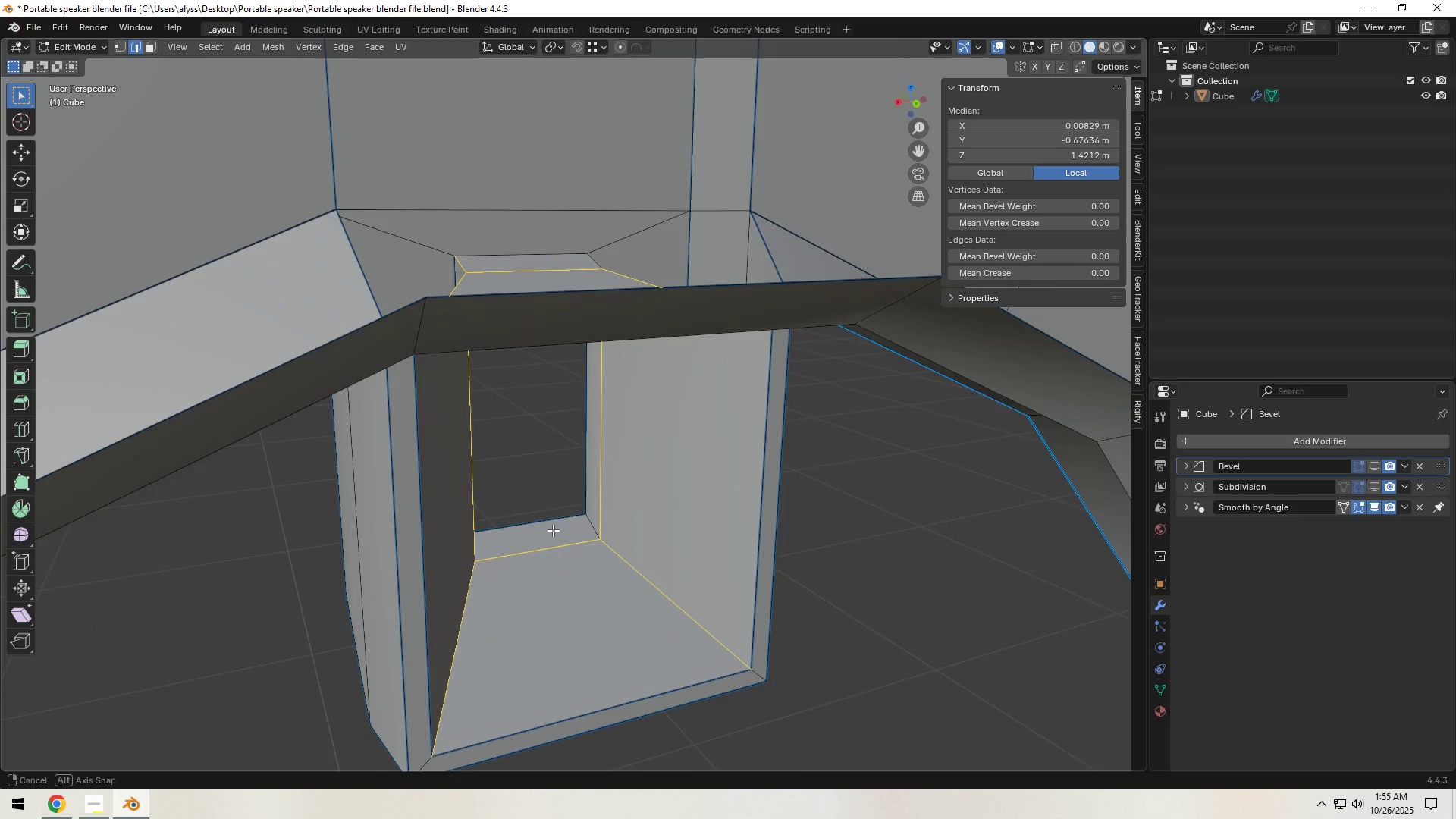 
hold_key(key=ShiftLeft, duration=0.98)
left_click([591, 530])
 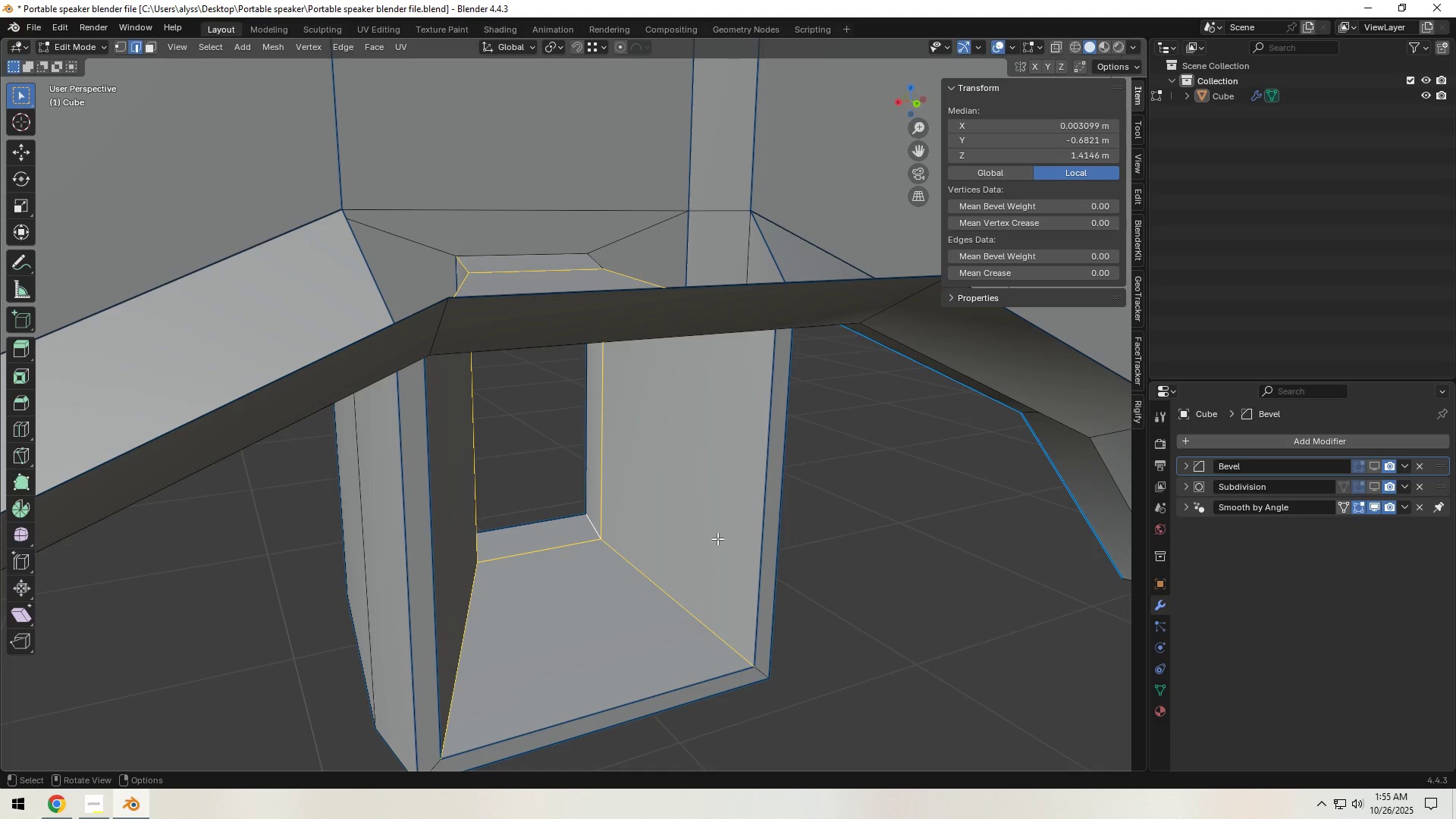 
hold_key(key=ShiftLeft, duration=0.85)
left_click([592, 261])
 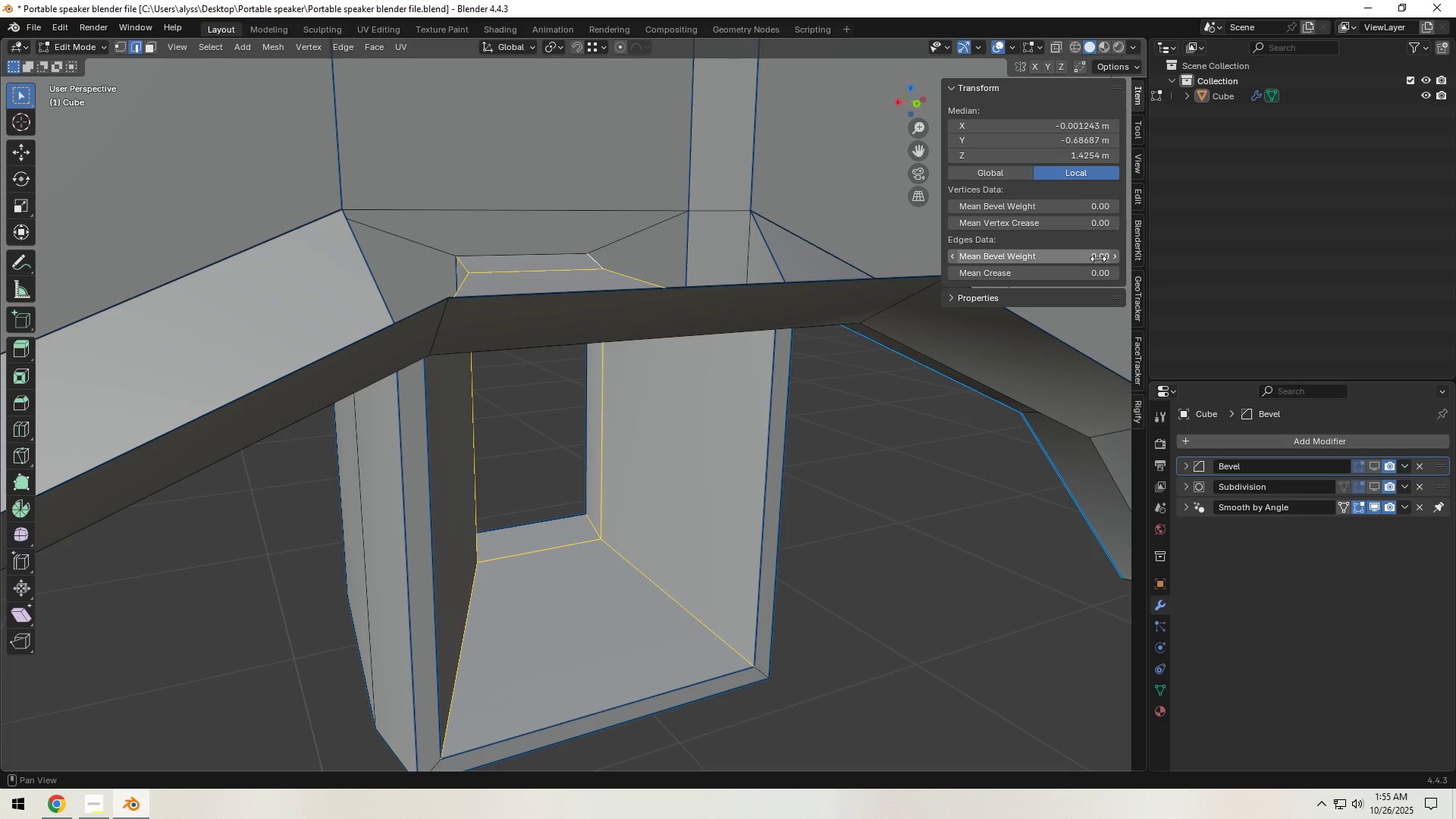 
hold_key(key=ControlLeft, duration=0.9)
left_click_drag(start_coordinate=[1098, 259], to_coordinate=[1104, 259])
 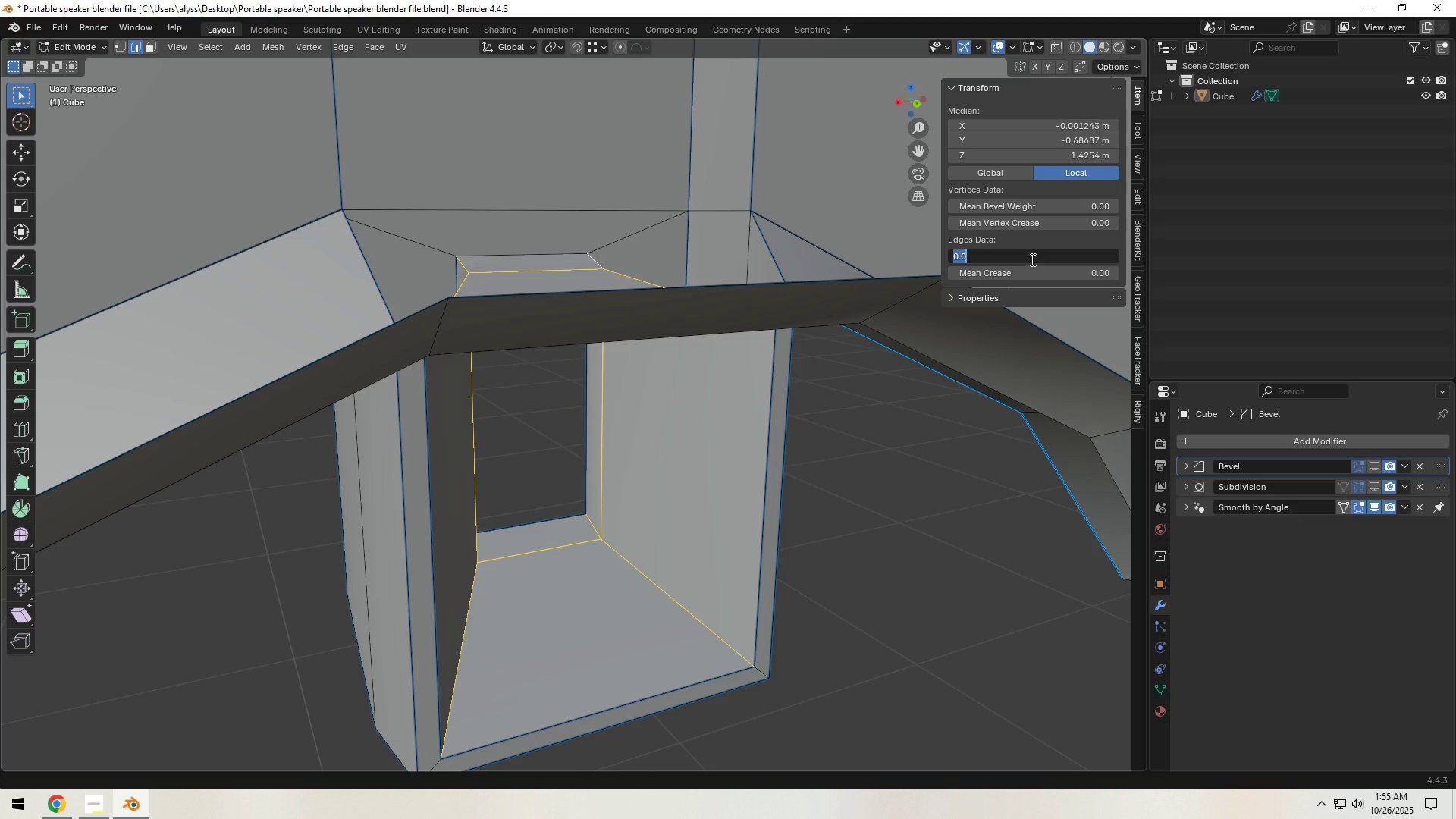 
key(NumpadDecimal)
 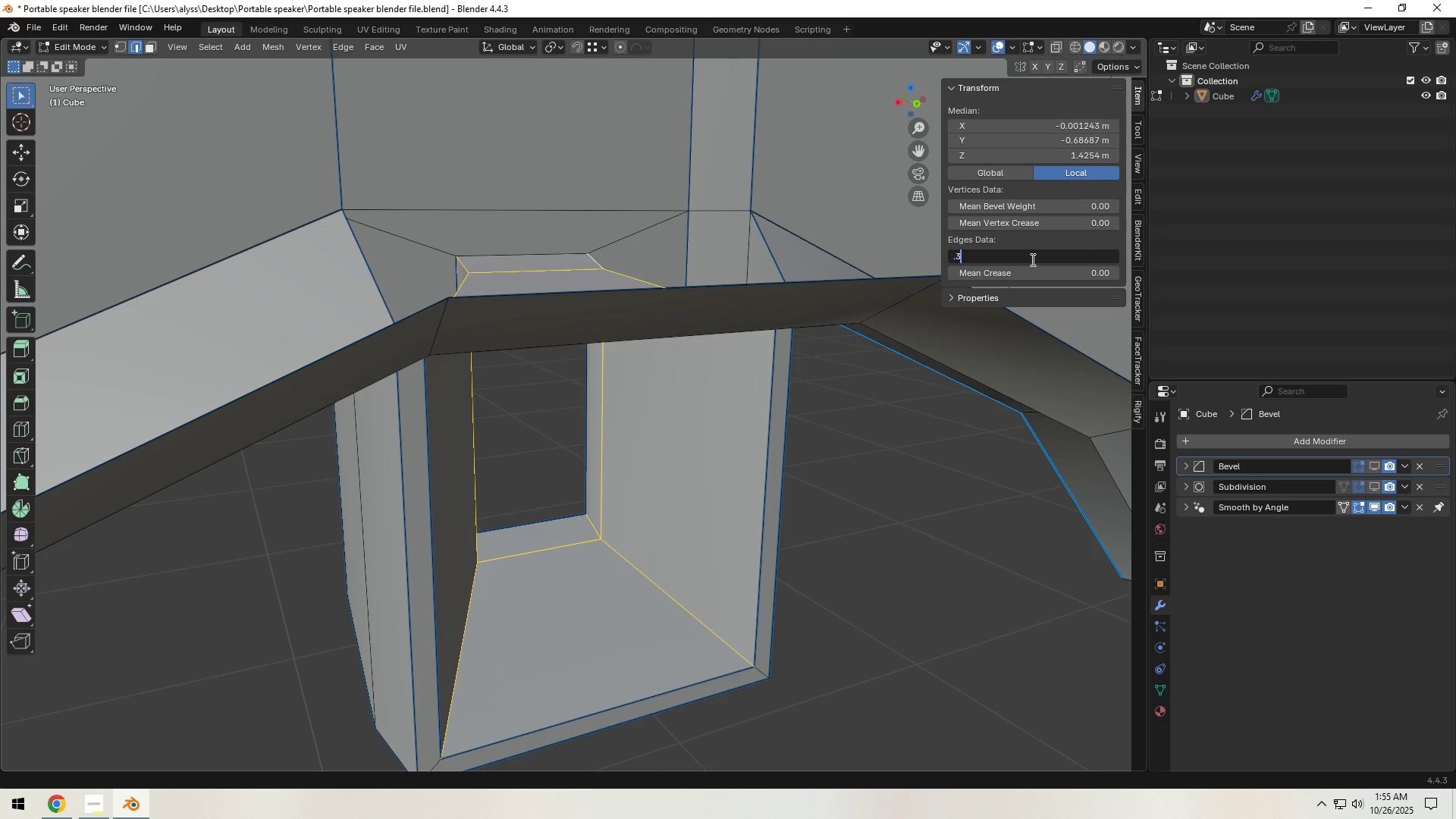 
key(Numpad3)
 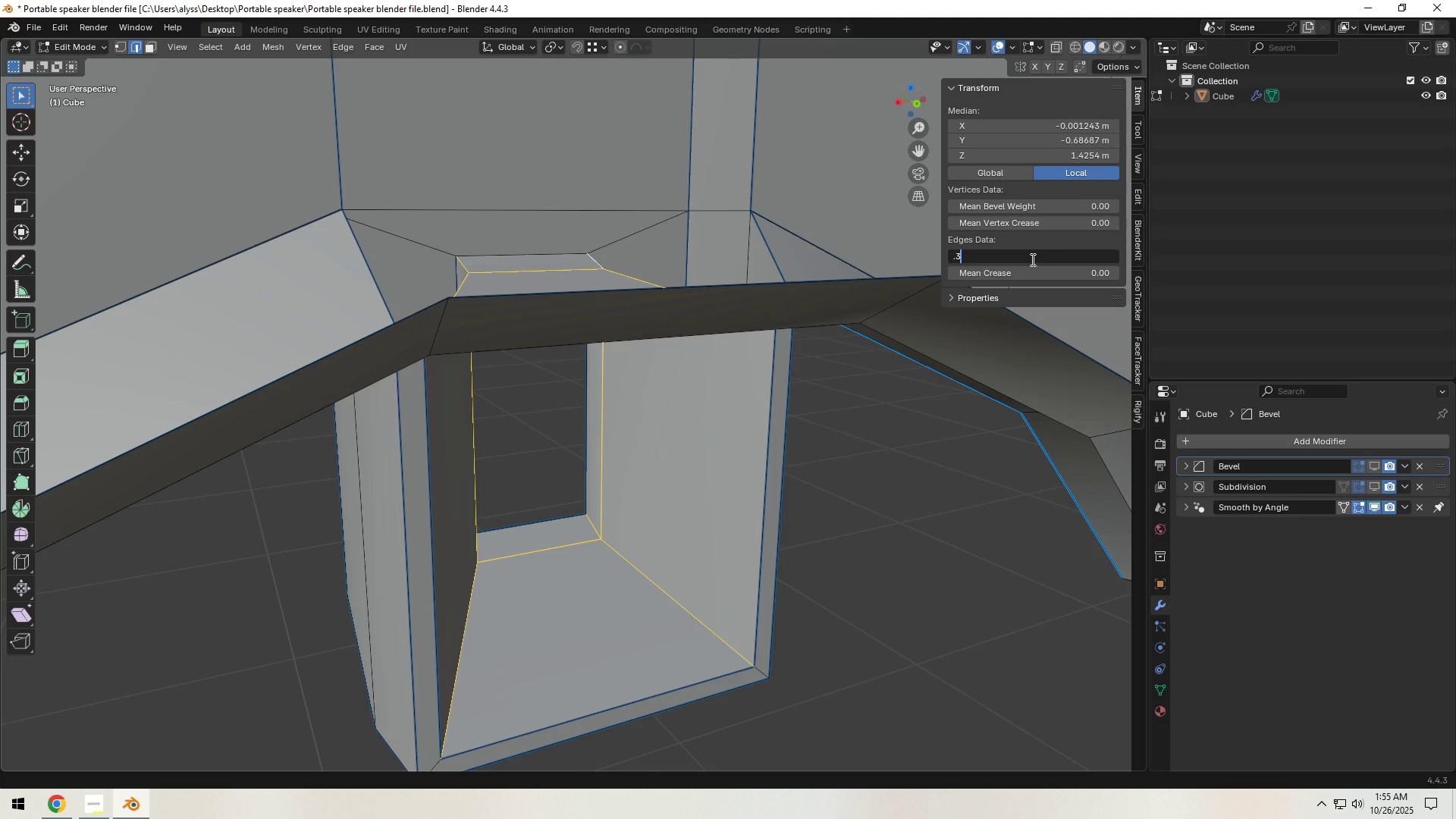 
key(NumpadEnter)
 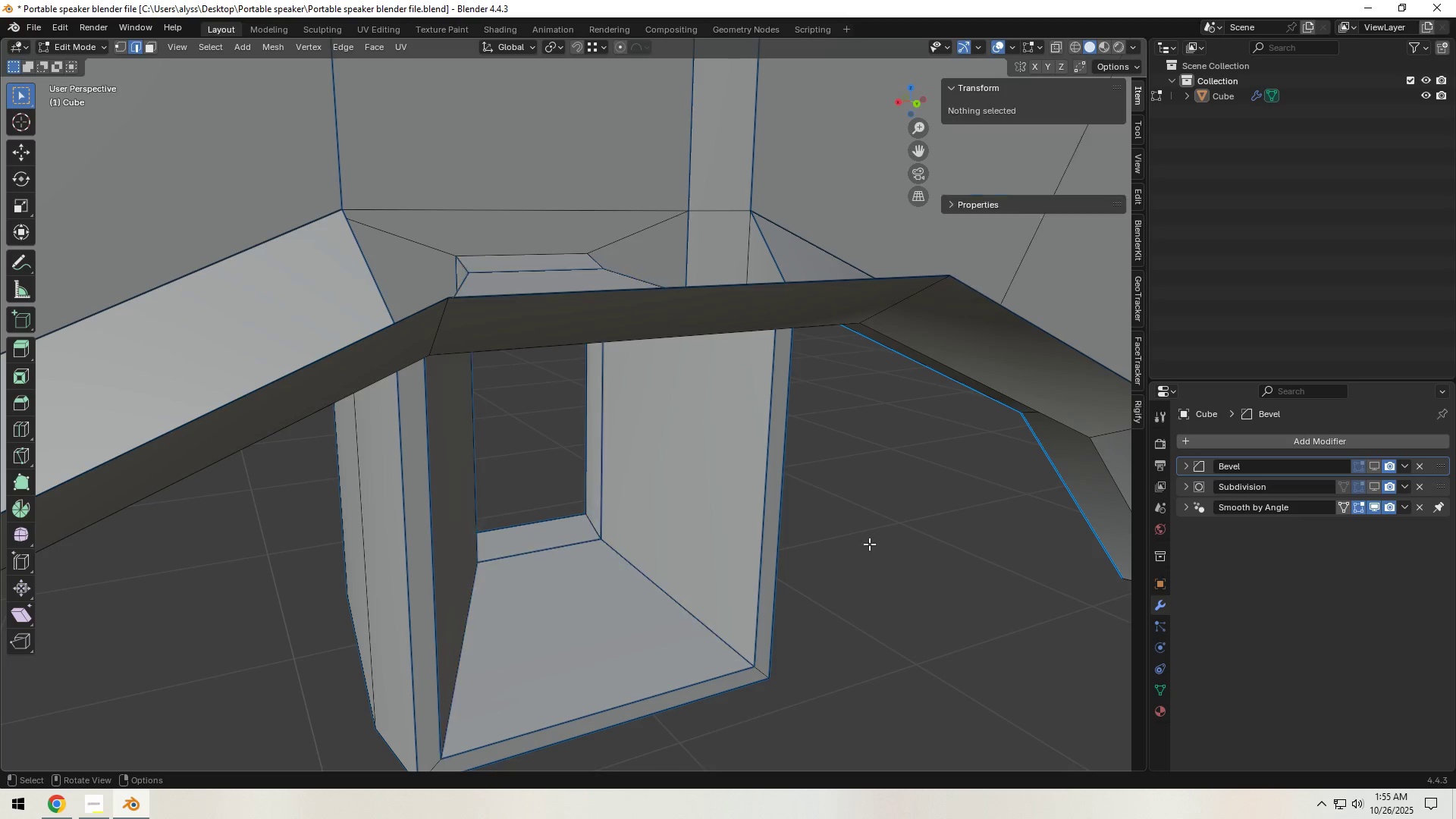 
scroll: coordinate [848, 560], scroll_direction: down, amount: 2.0
 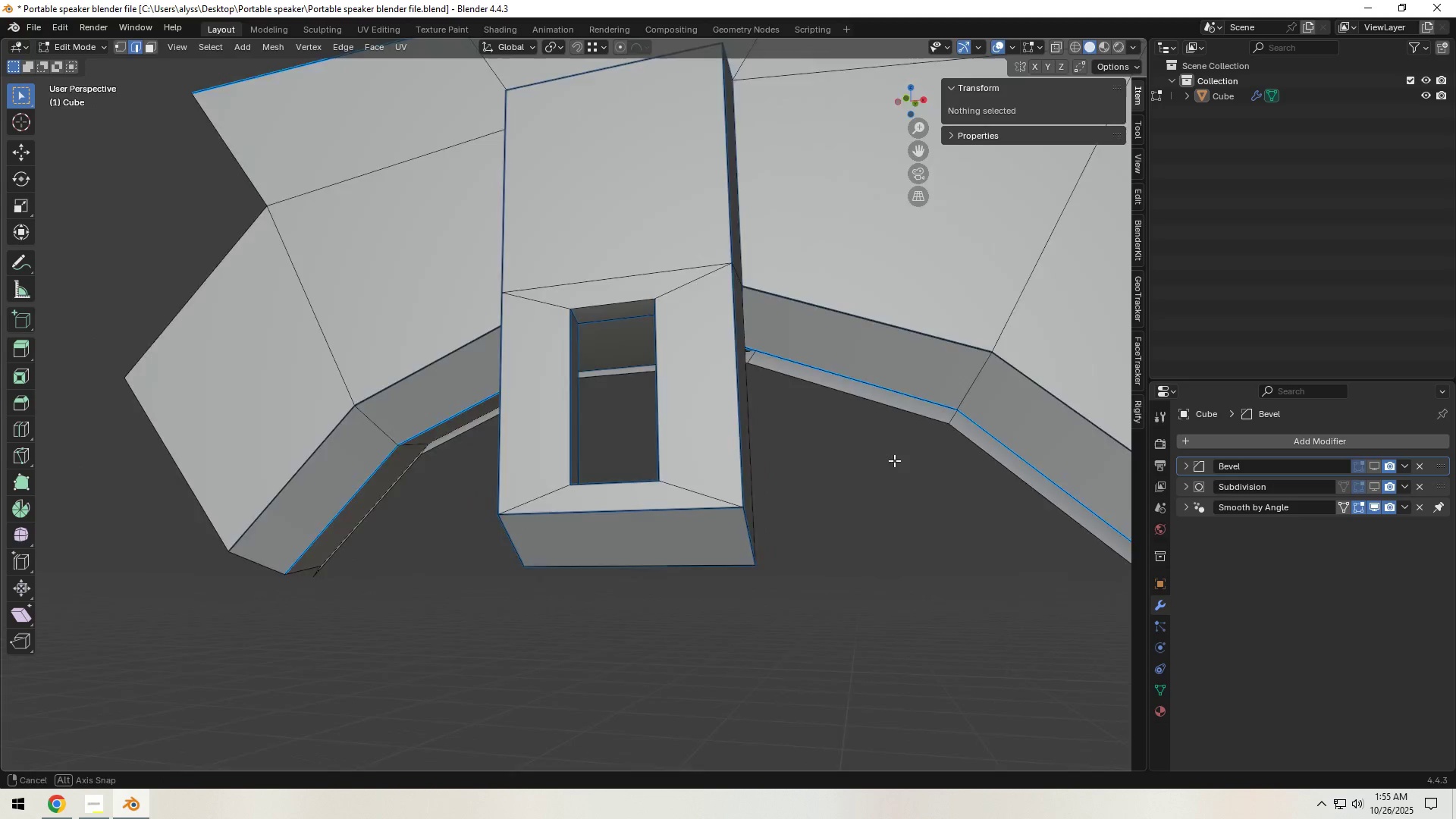 
scroll: coordinate [777, 463], scroll_direction: up, amount: 4.0
 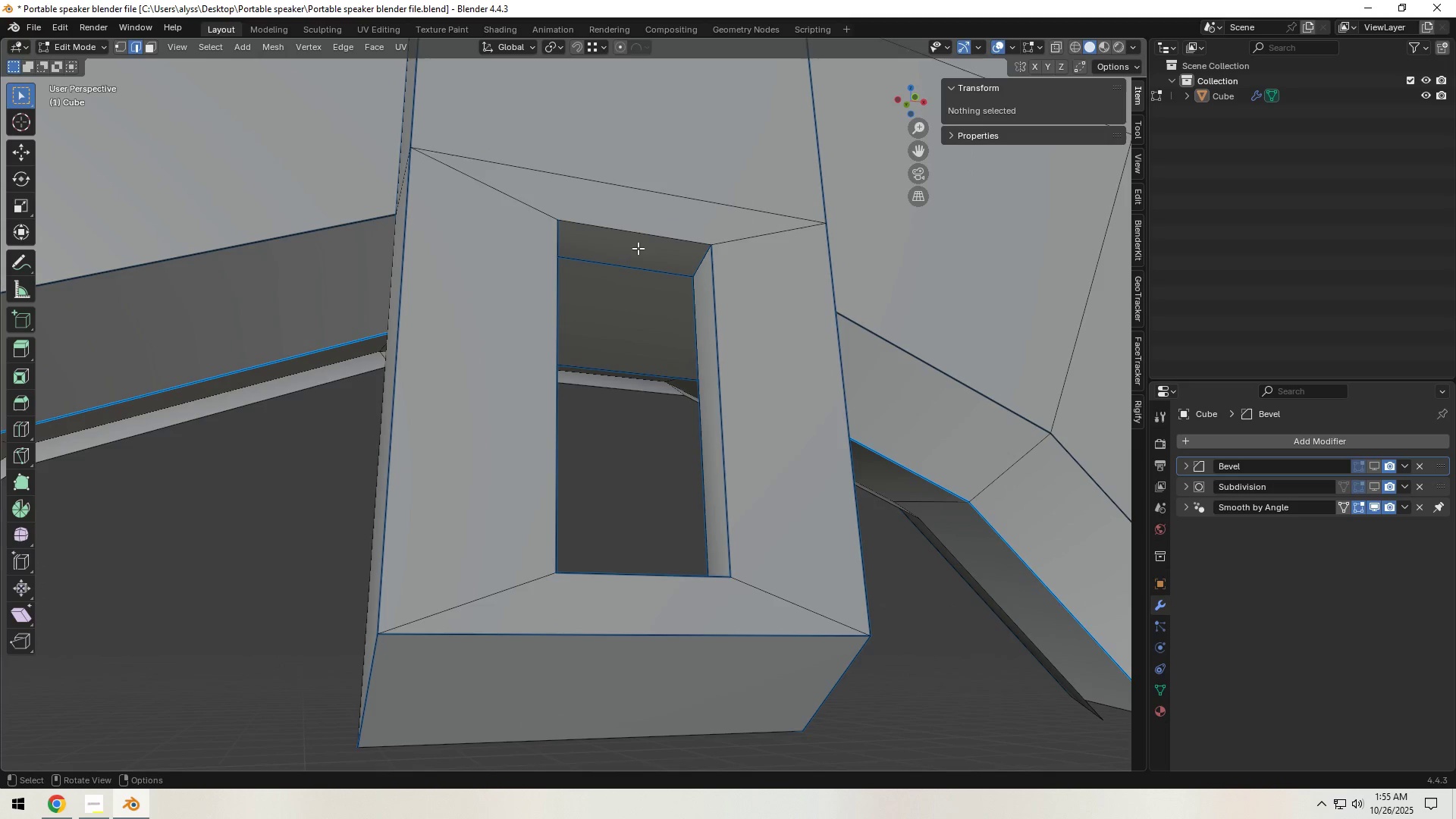 
left_click([636, 229])
 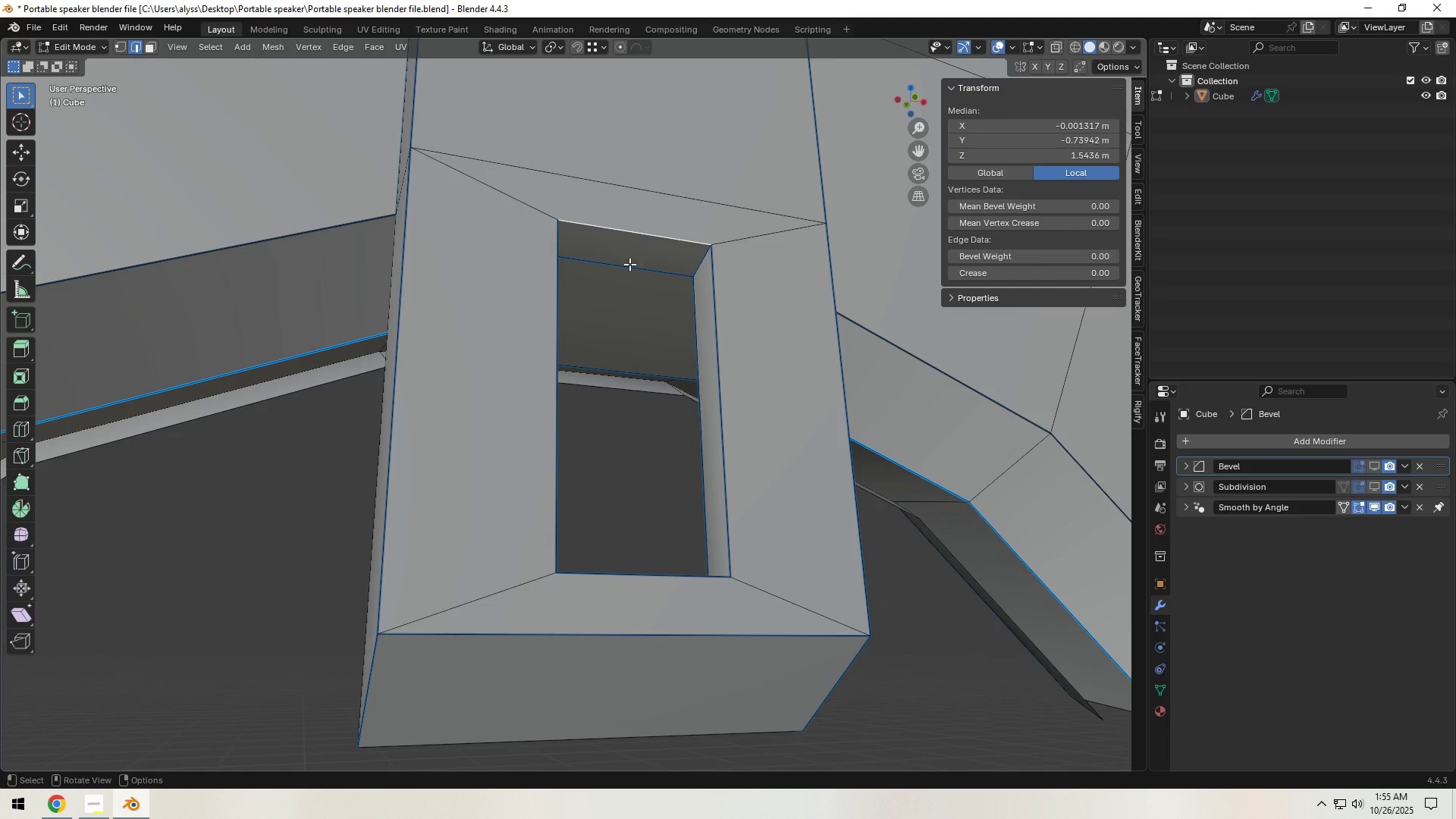 
hold_key(key=ShiftLeft, duration=1.53)
left_click([547, 302])
 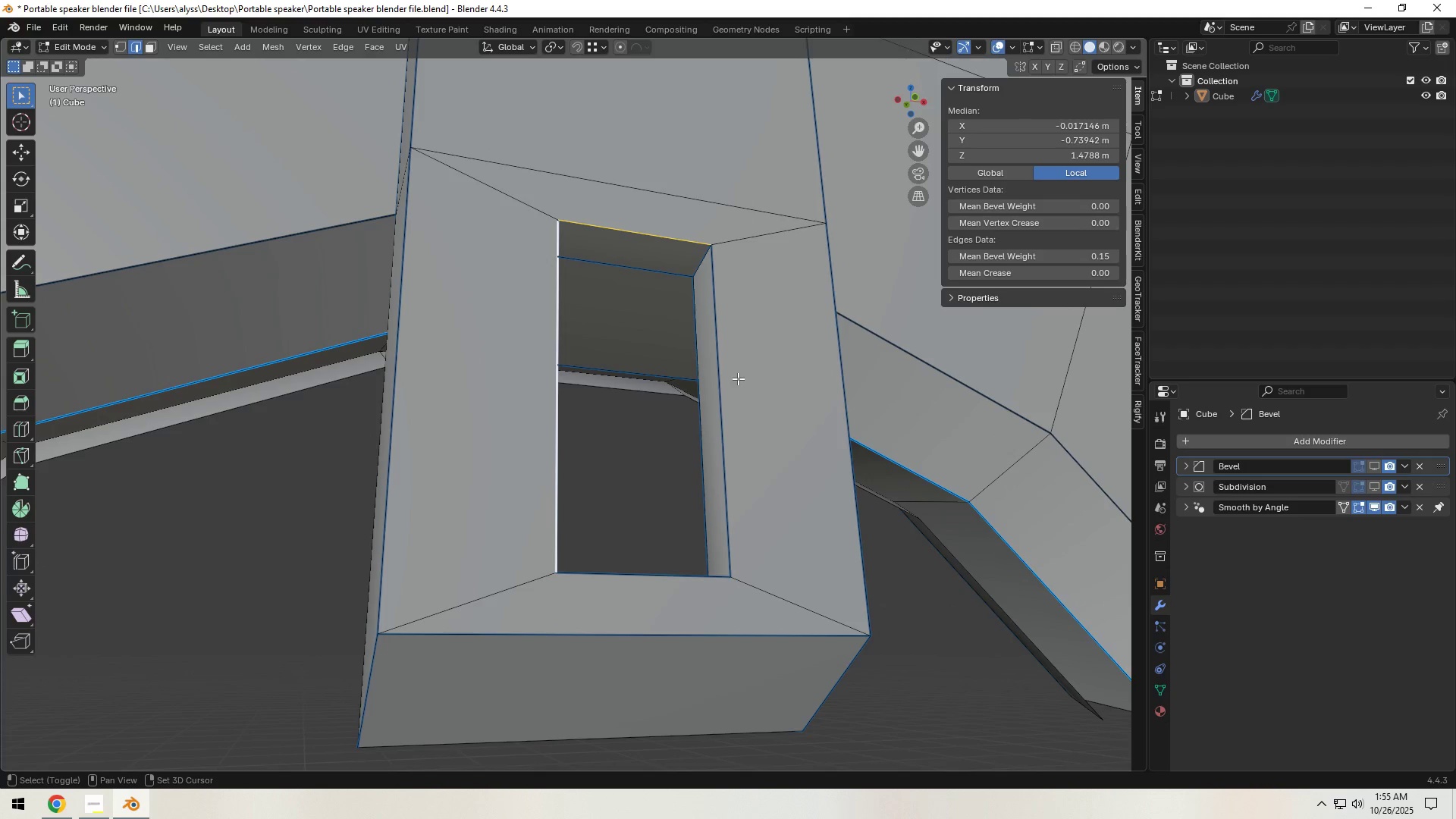 
left_click([738, 378])
 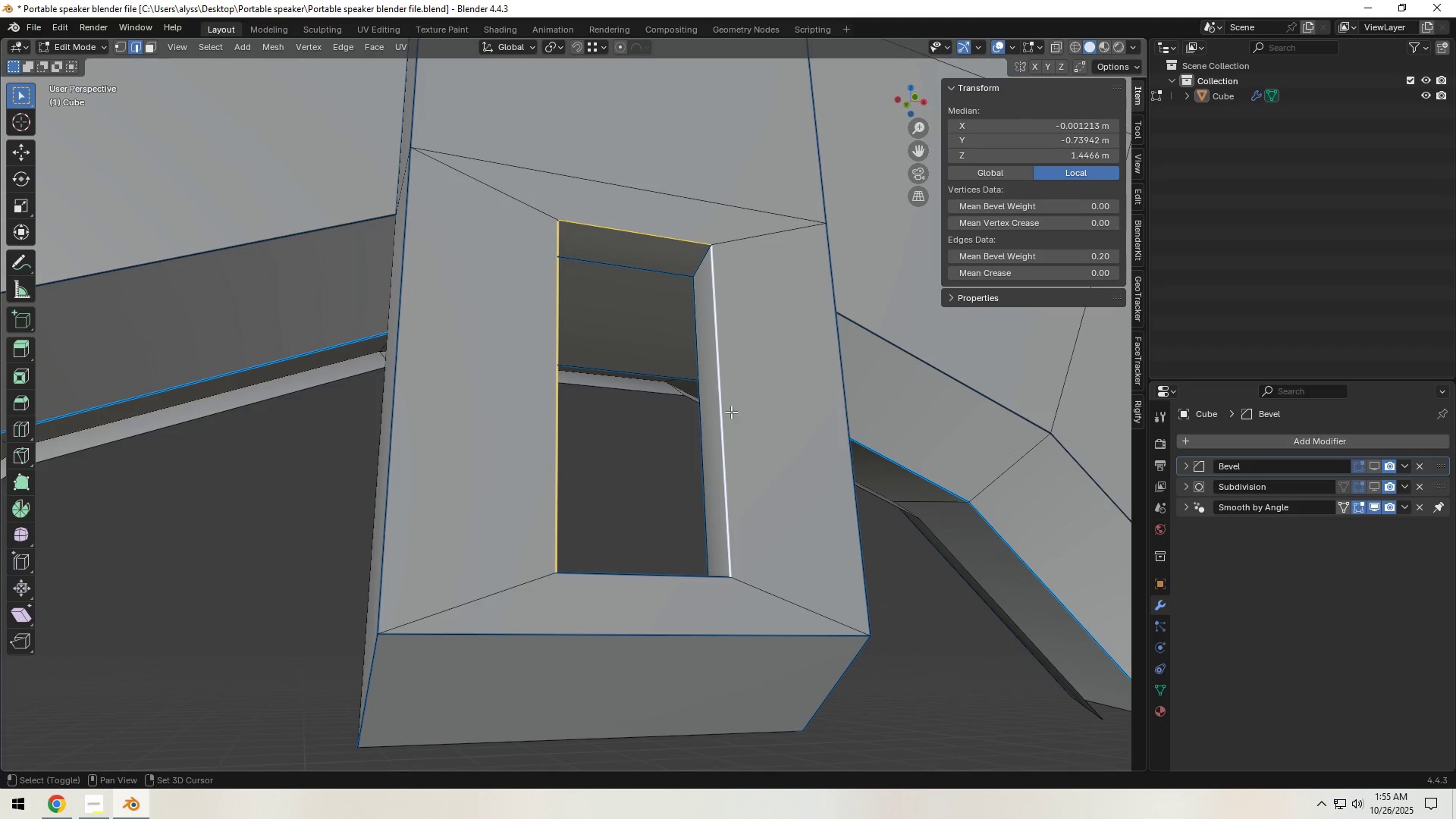 
hold_key(key=ShiftLeft, duration=0.84)
left_click([654, 592])
 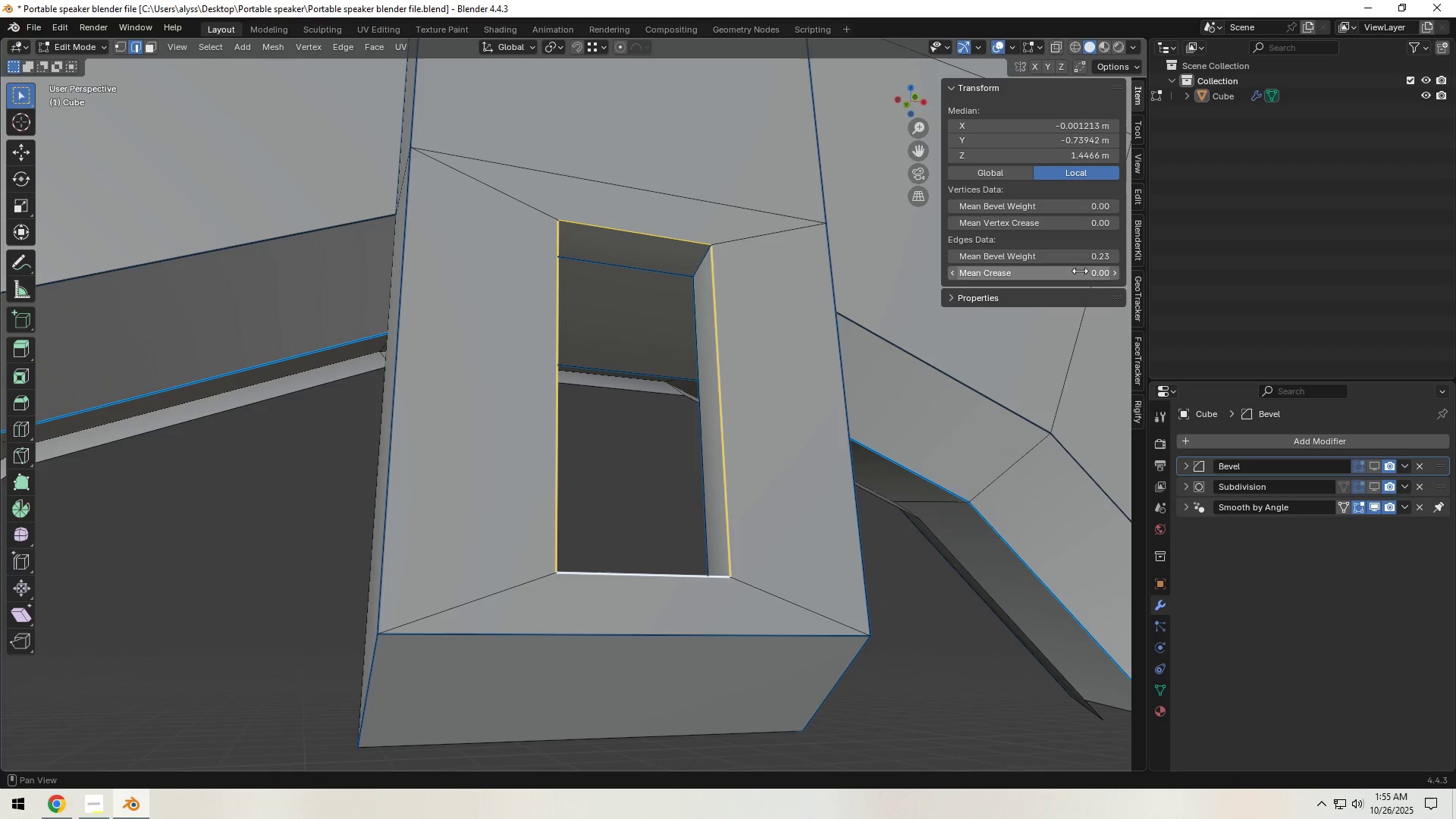 
left_click([1087, 259])
 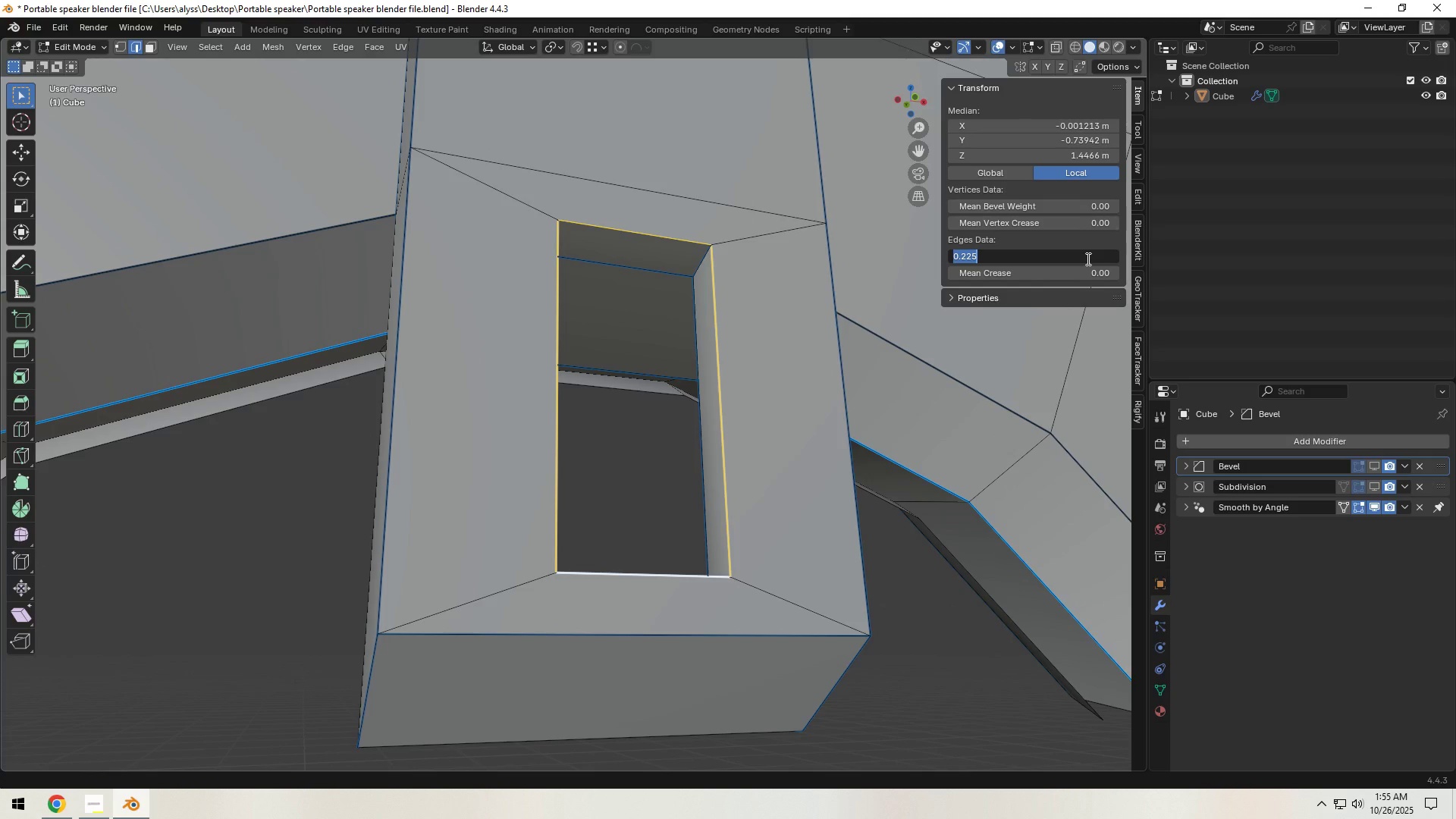 
key(NumpadDecimal)
 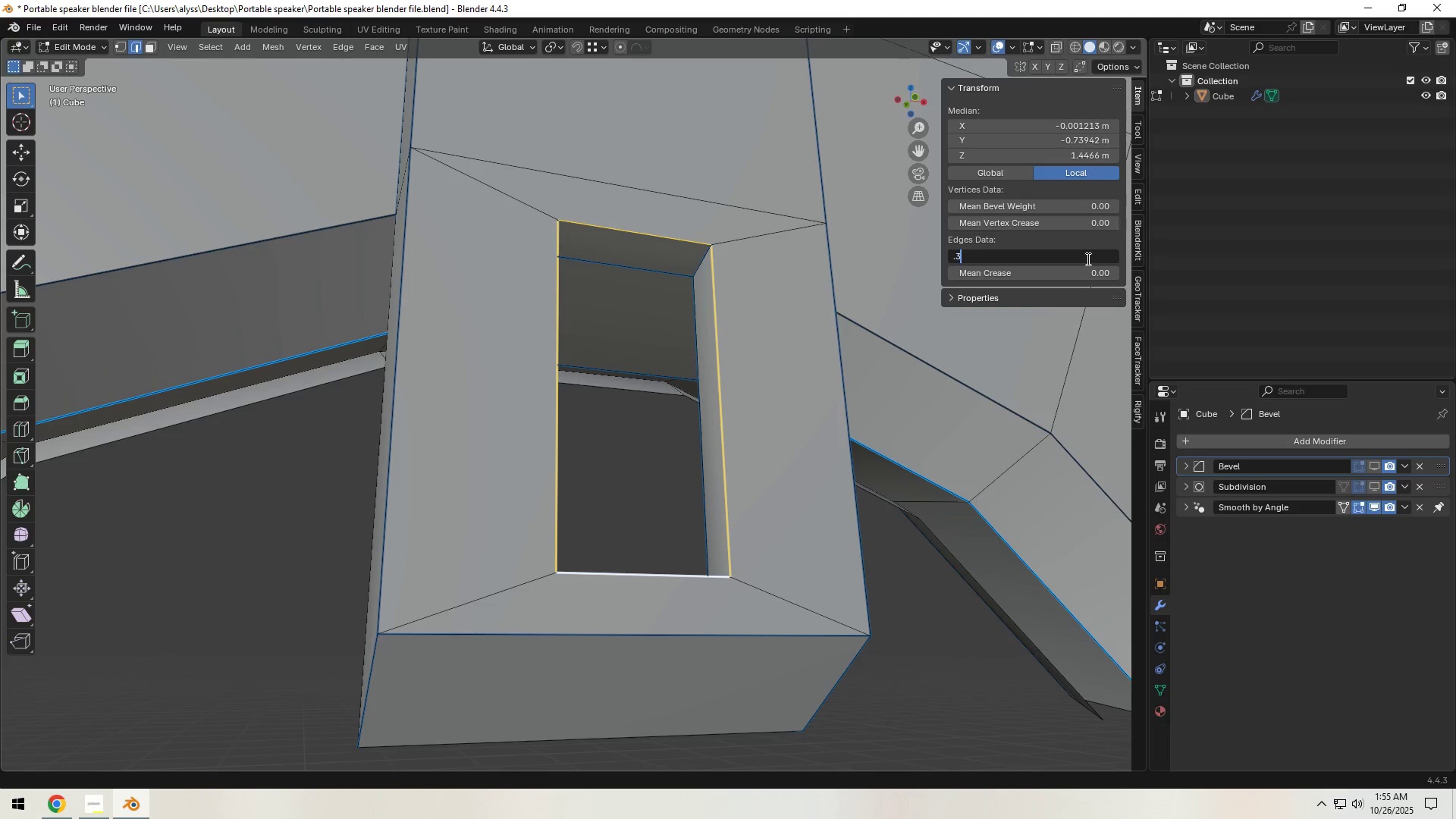 
key(Numpad3)
 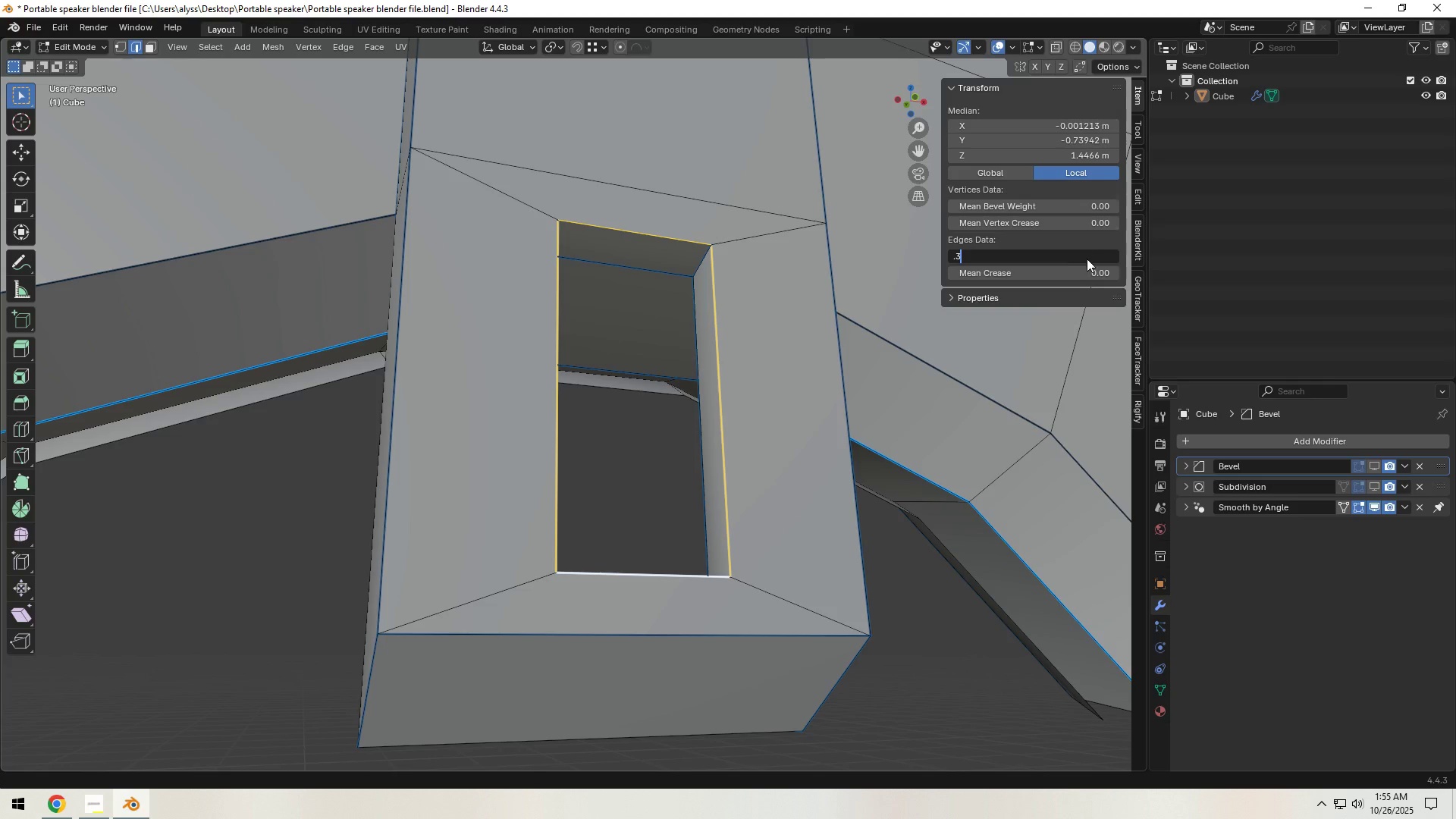 
key(NumpadEnter)
 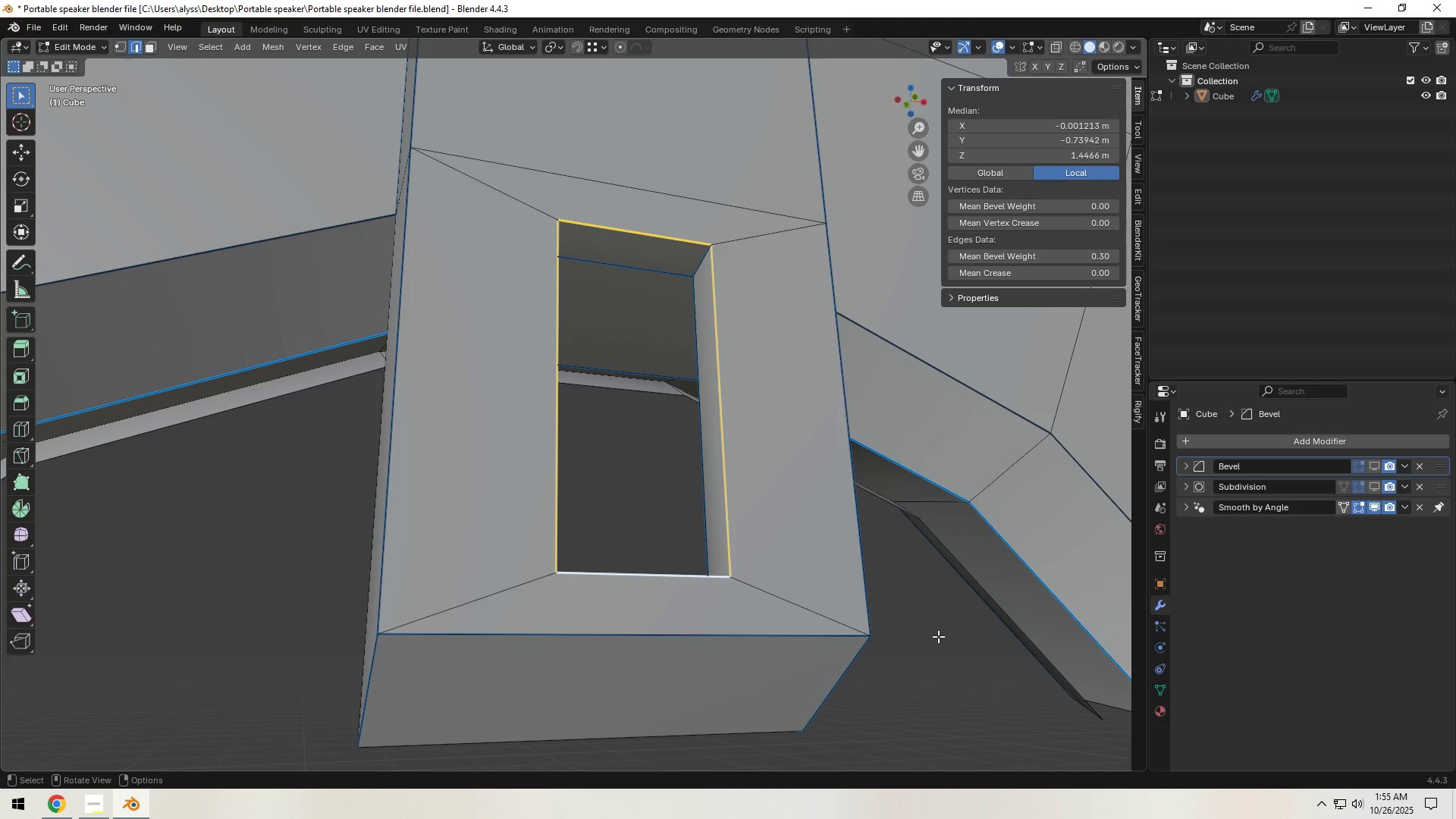 
left_click([937, 637])
 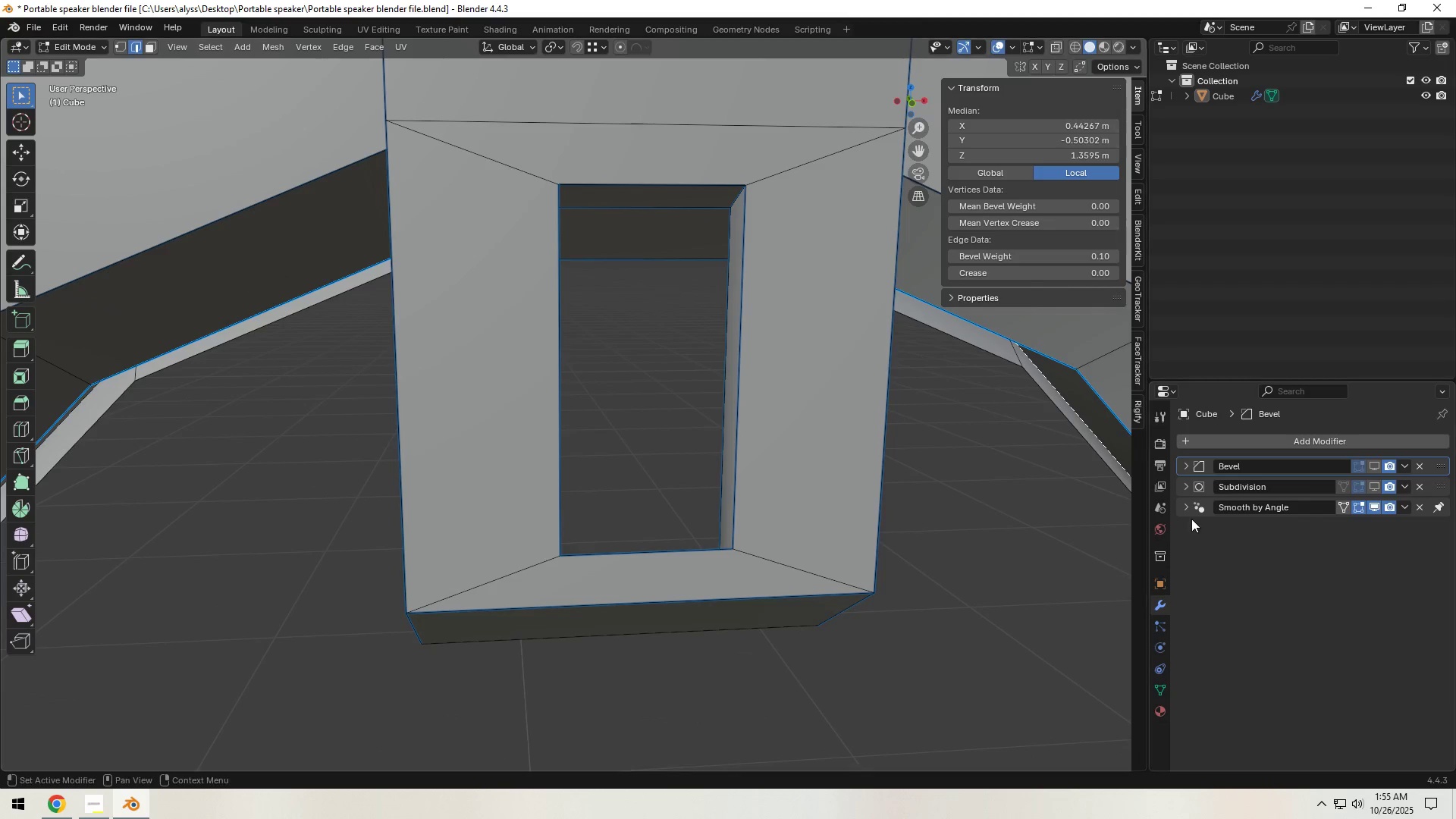 
double_click([1376, 485])
 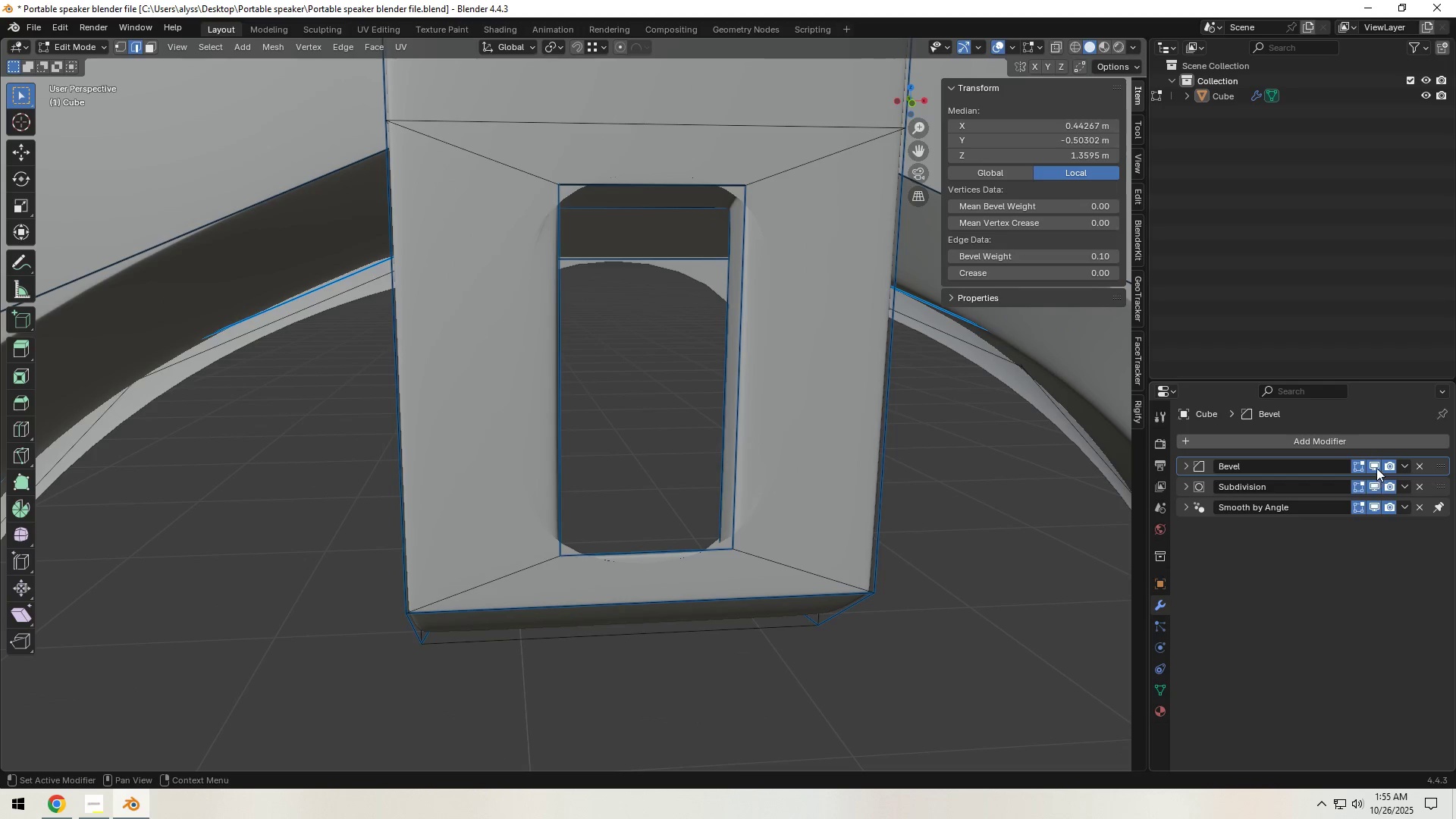 
left_click([1376, 466])
 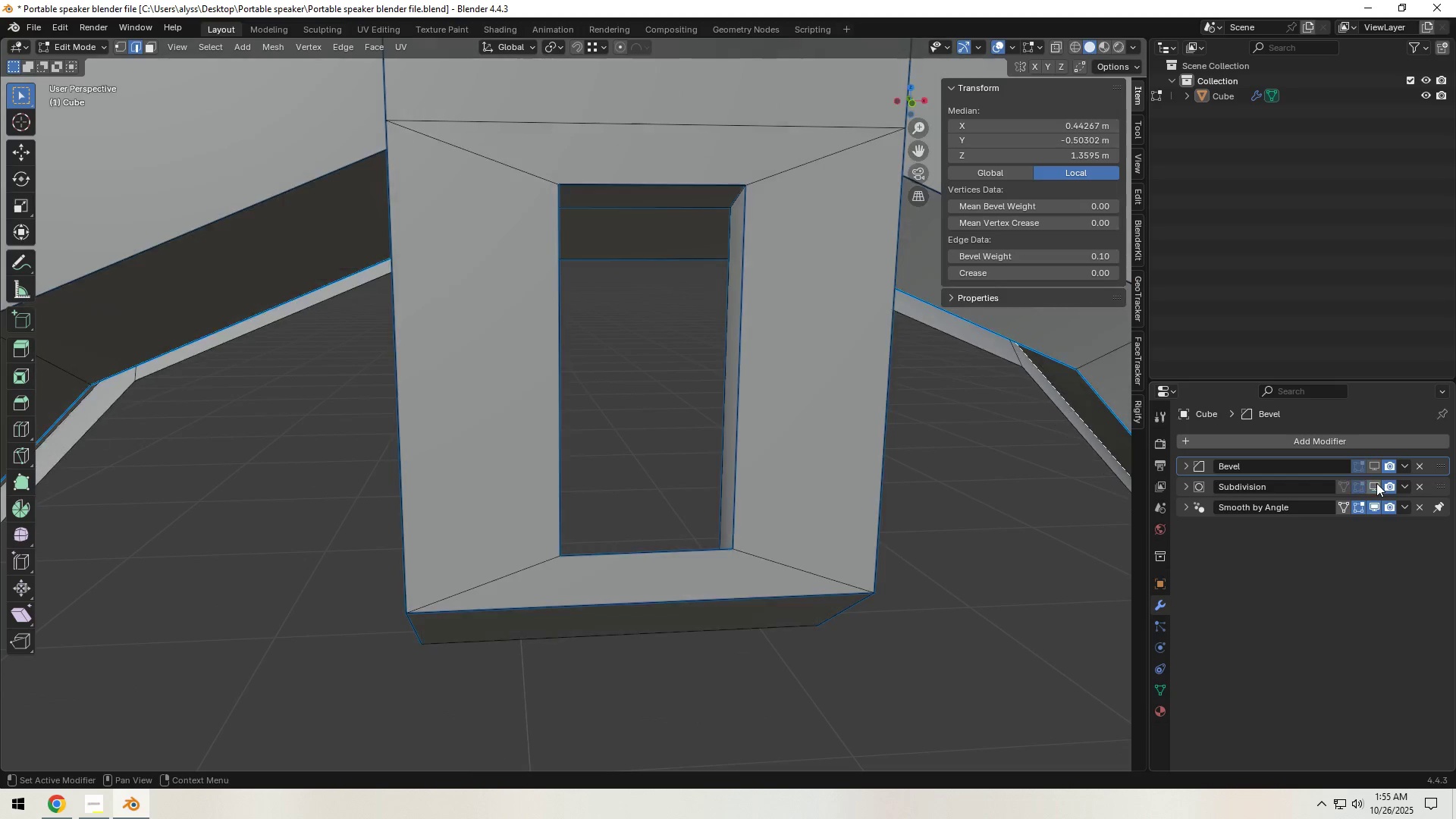 
left_click([1376, 483])
 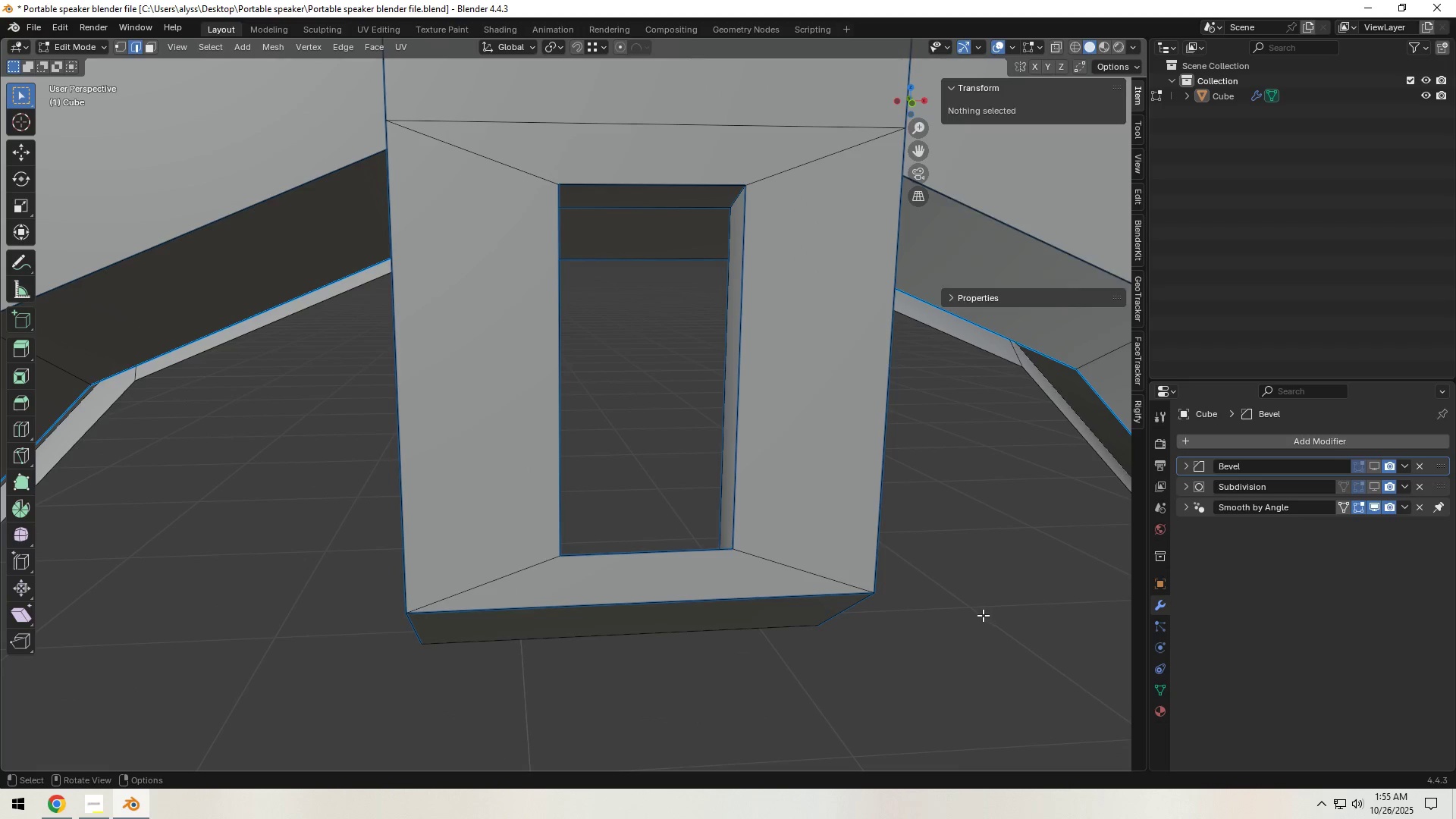 
hold_key(key=ShiftLeft, duration=0.42)
 